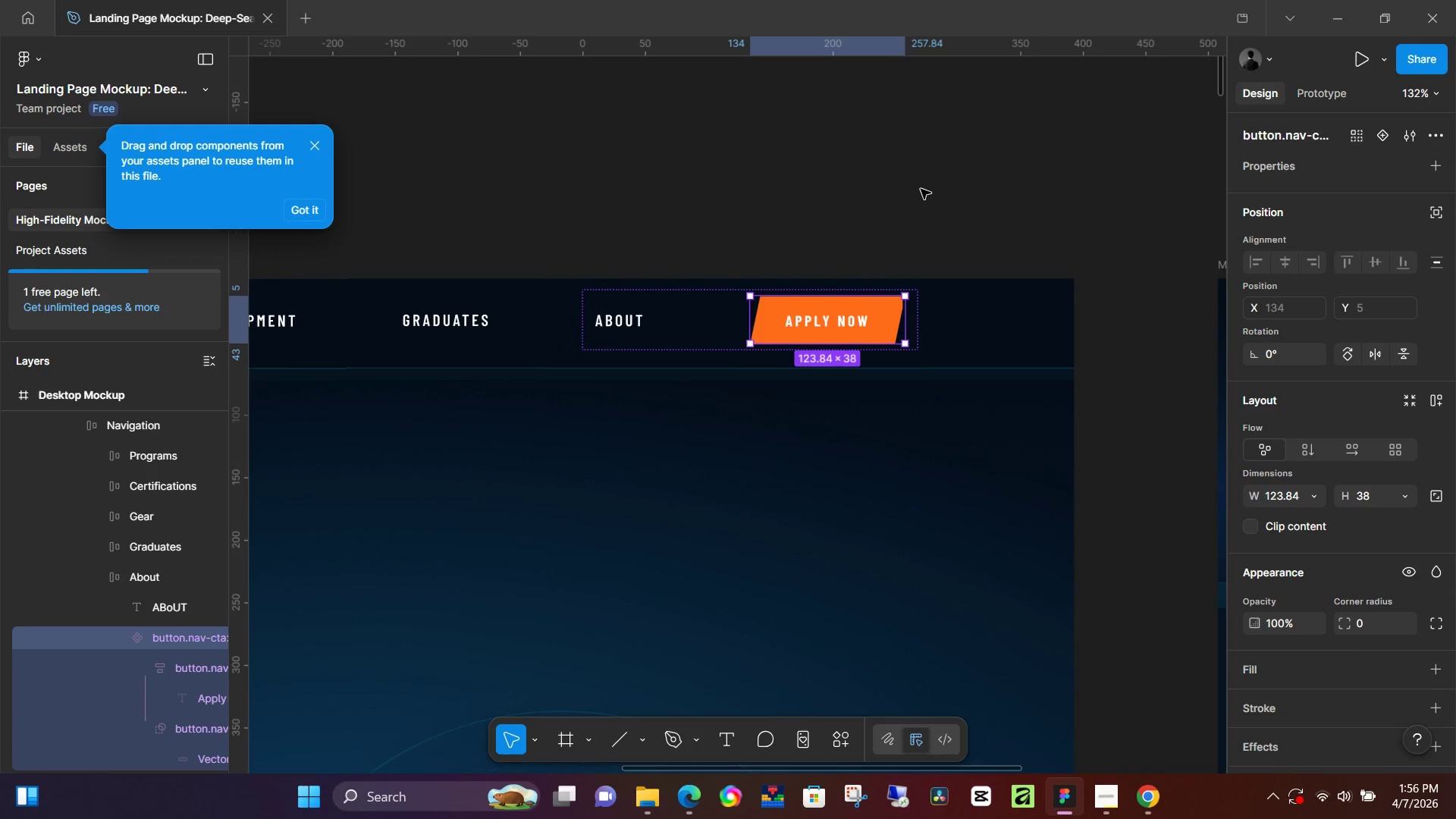 
left_click([921, 189])
 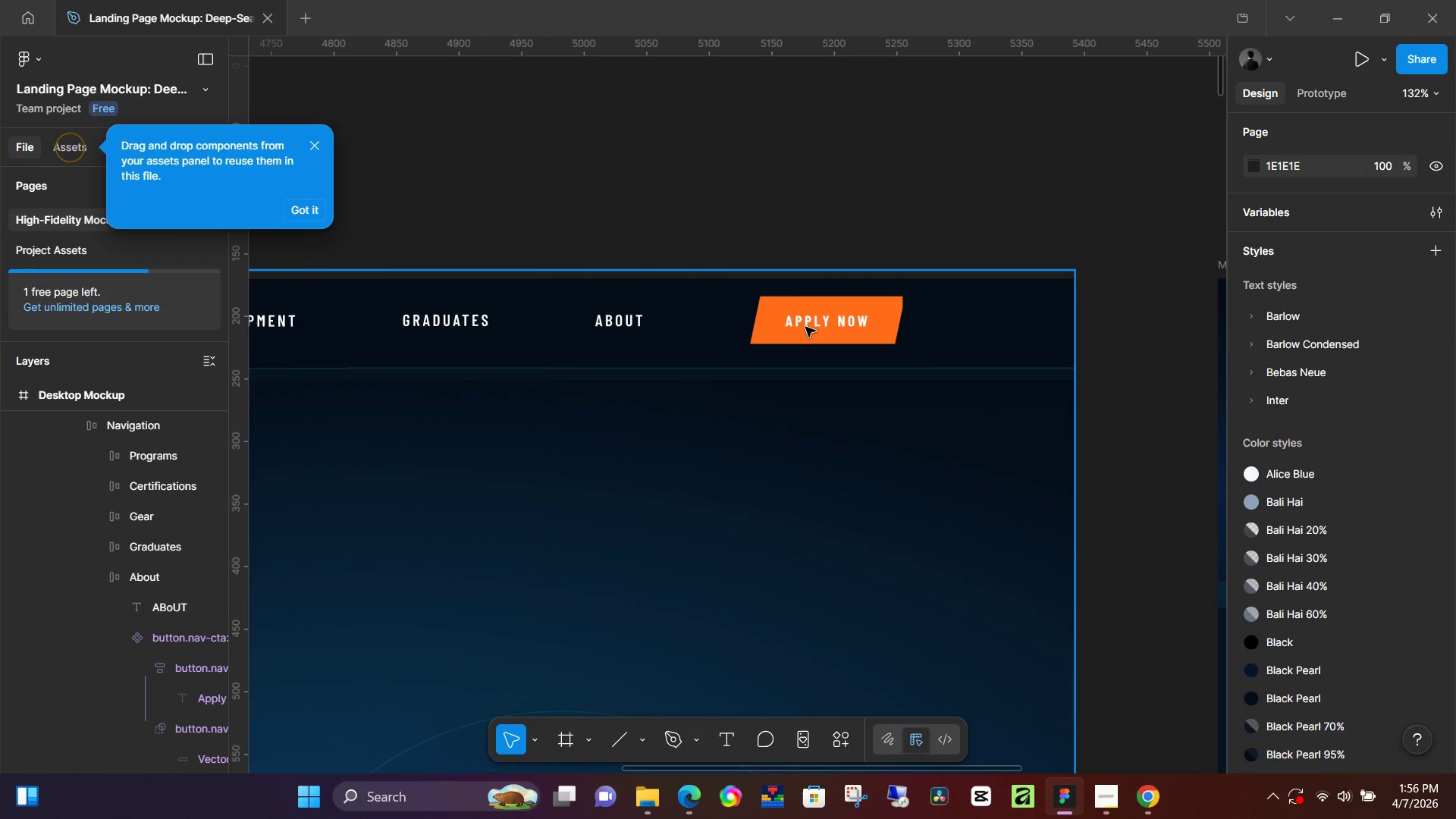 
key(Control+ControlLeft)
 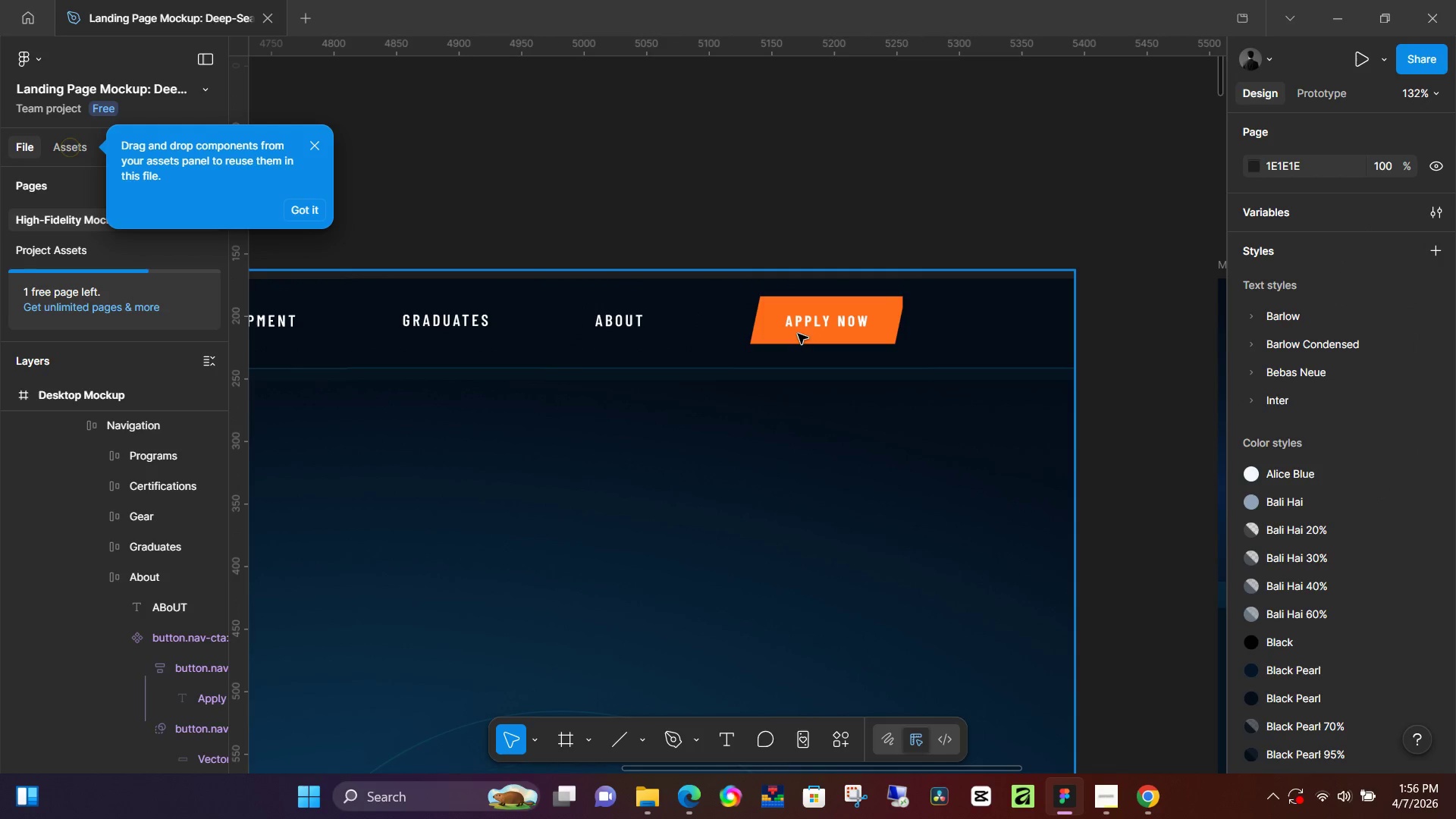 
hold_key(key=ControlLeft, duration=1.23)
scroll: coordinate [759, 442], scroll_direction: down, amount: 14.0
 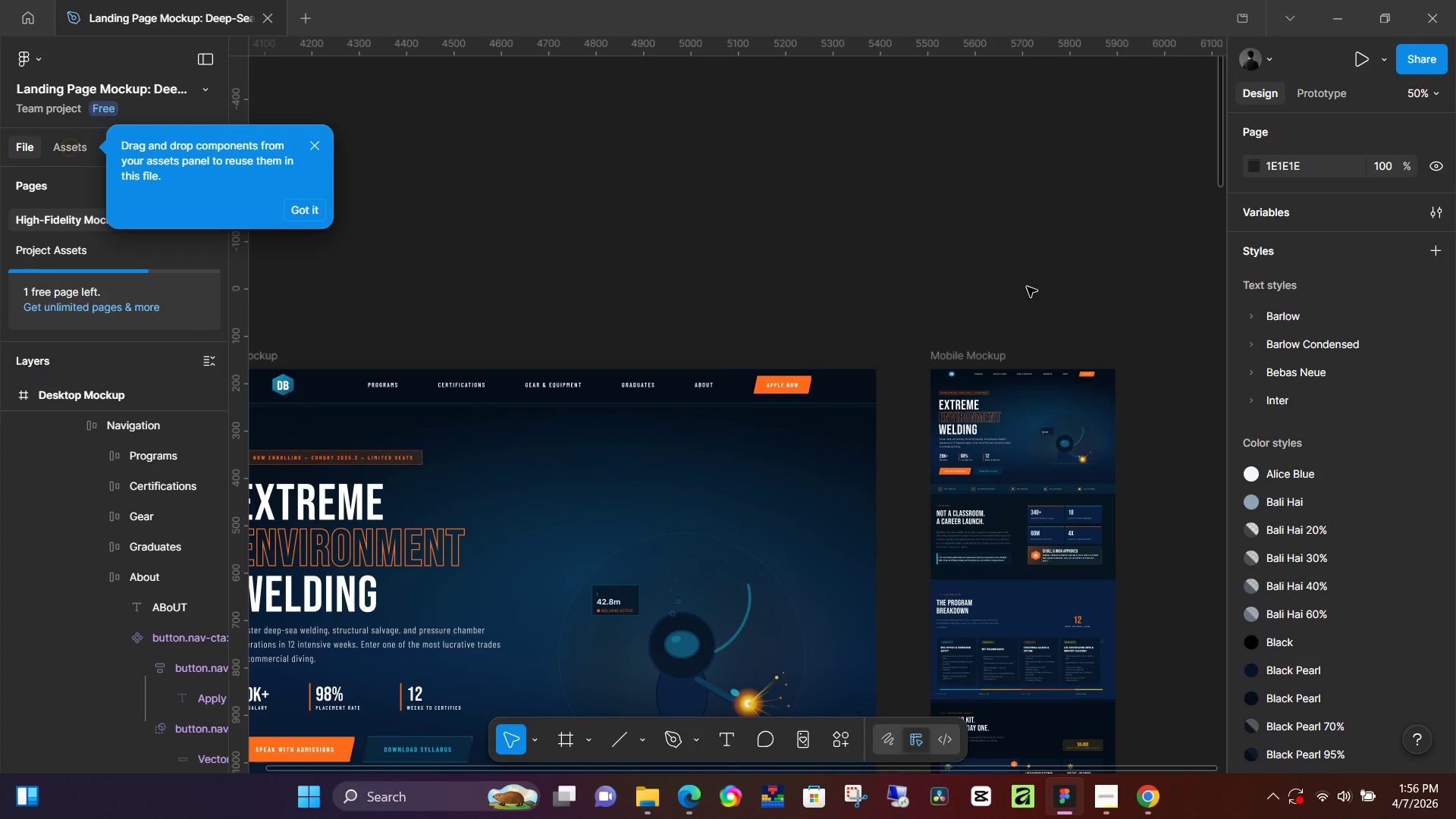 
hold_key(key=ControlLeft, duration=1.52)
 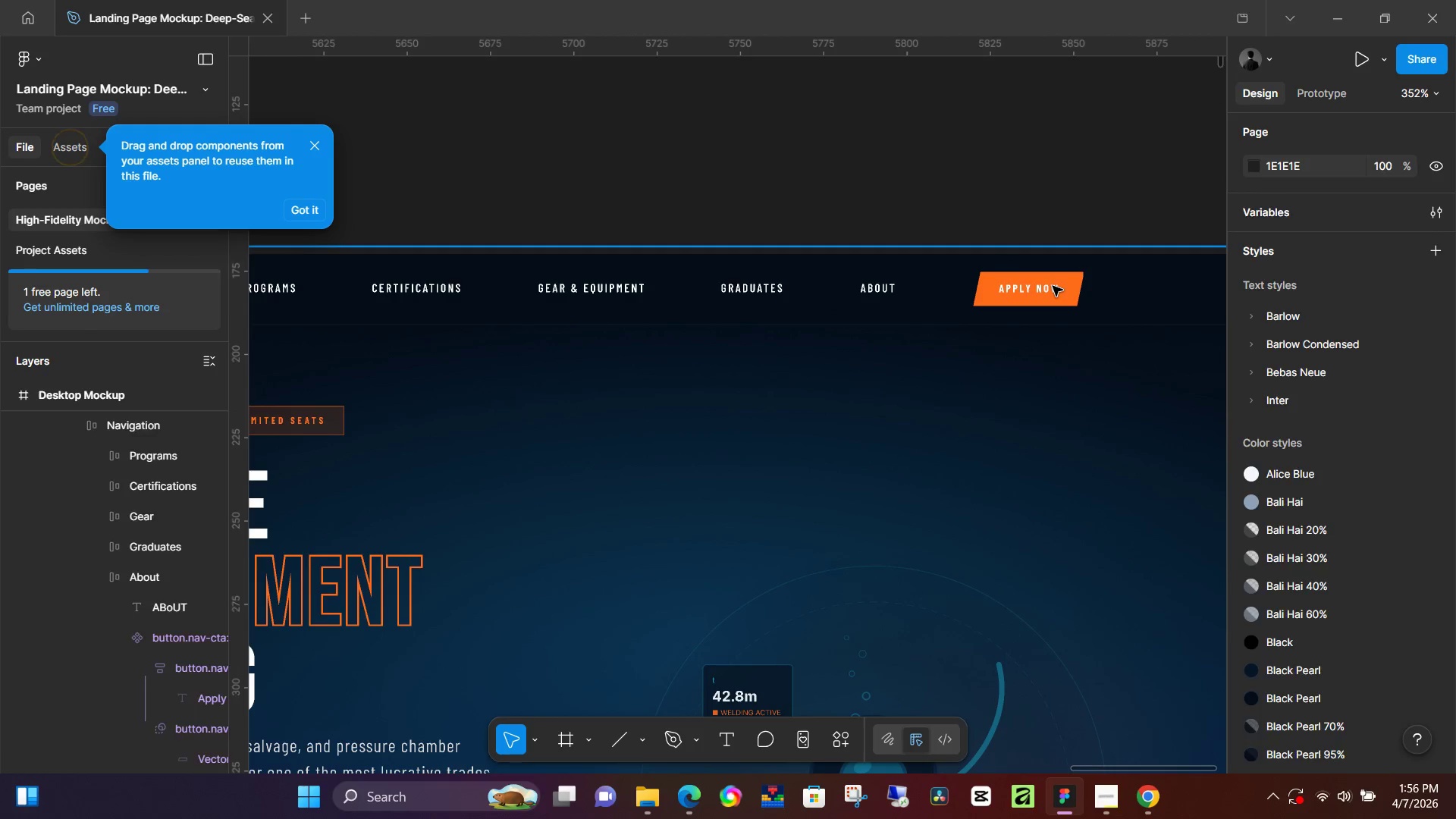 
key(Control+ControlLeft)
 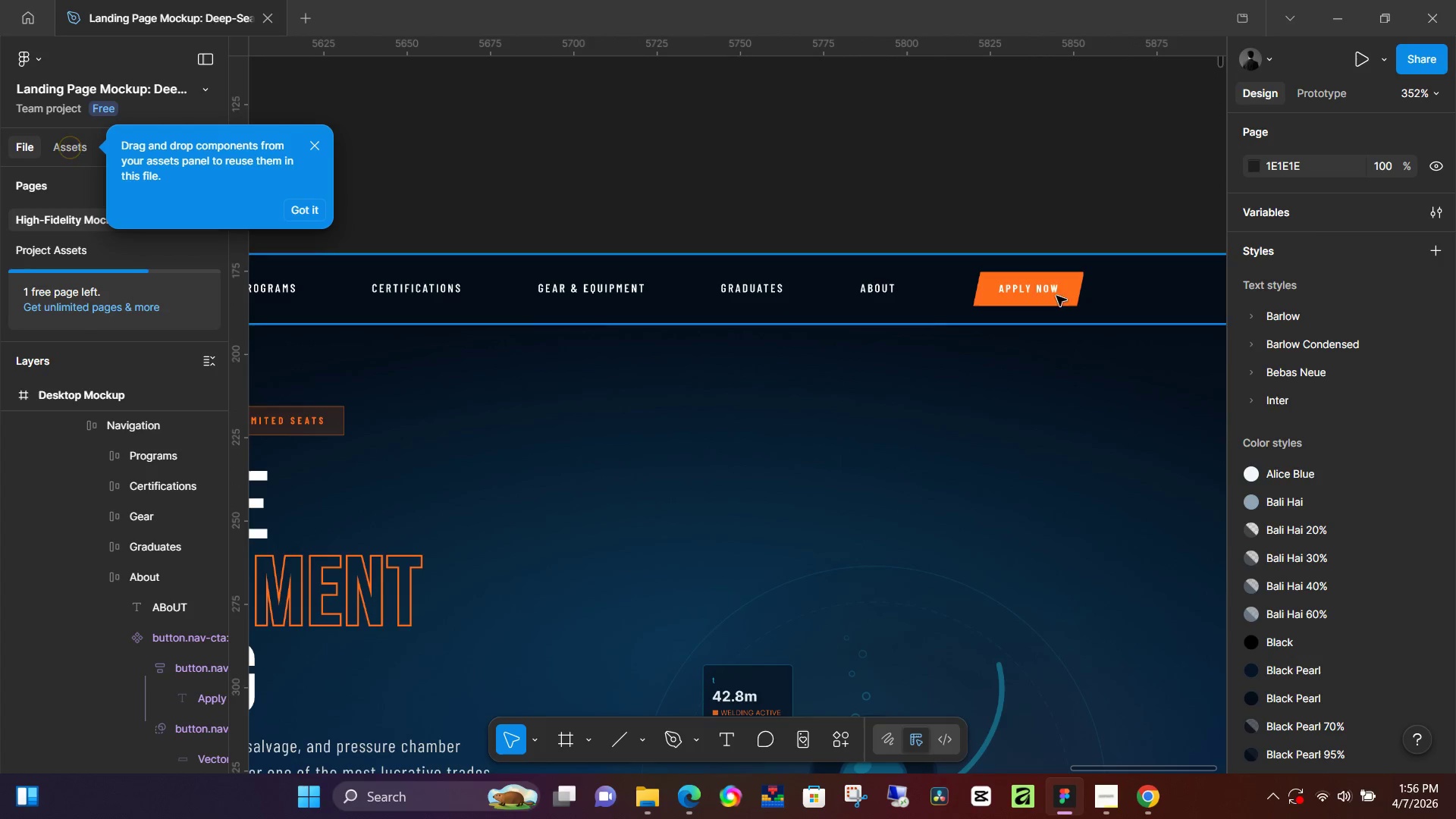 
key(Control+ControlLeft)
 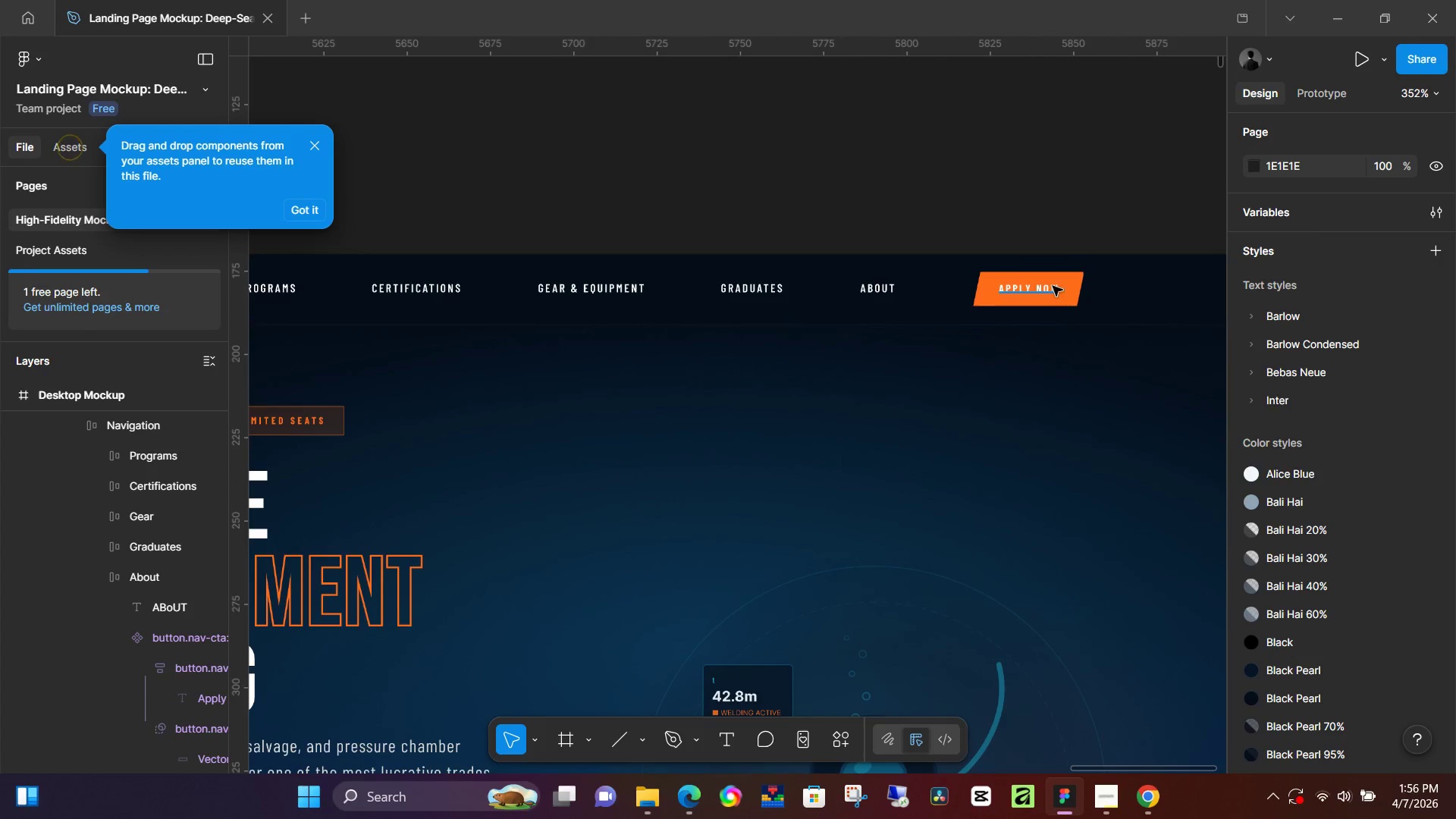 
key(Control+ControlLeft)
 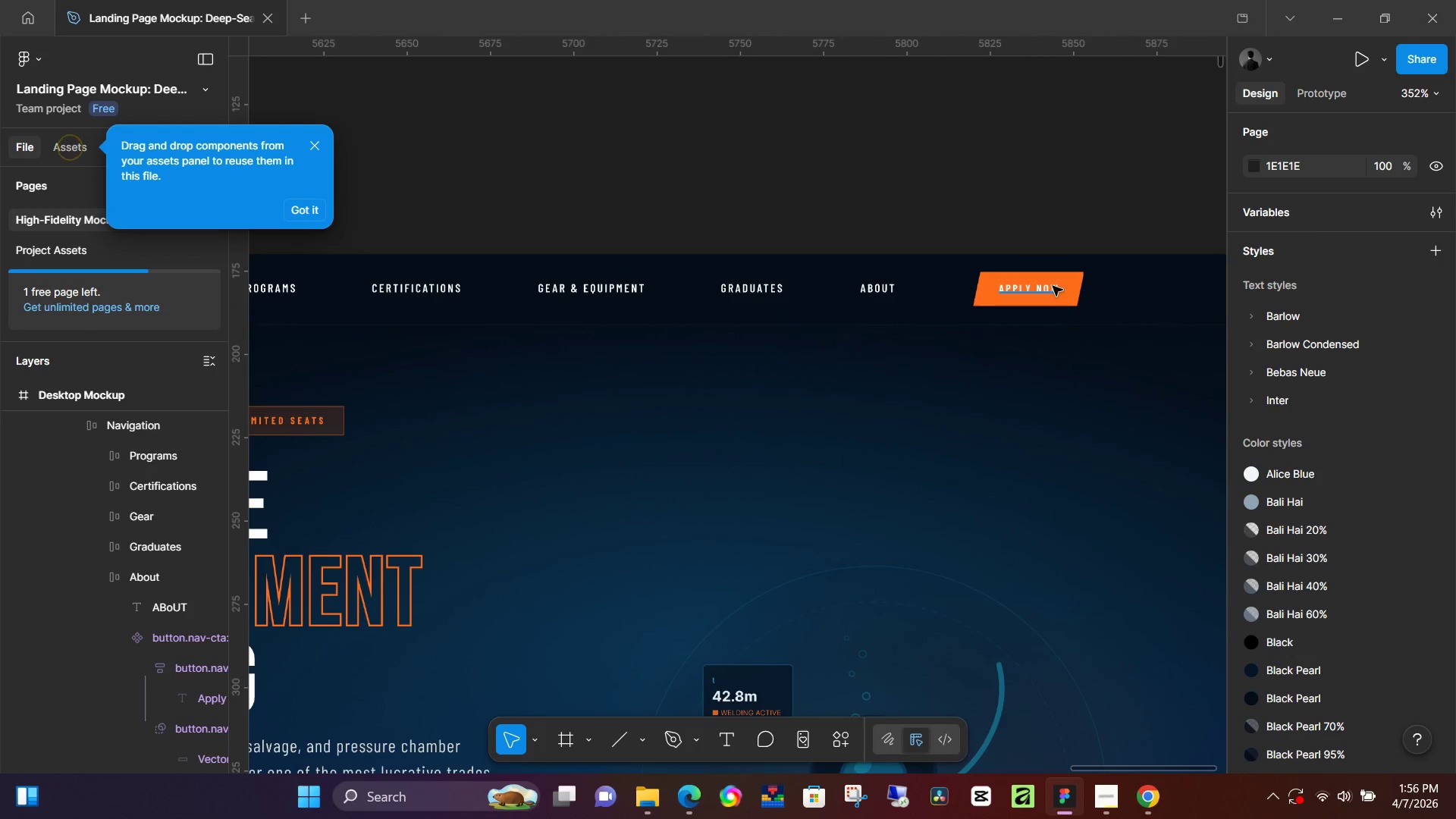 
key(Control+ControlLeft)
 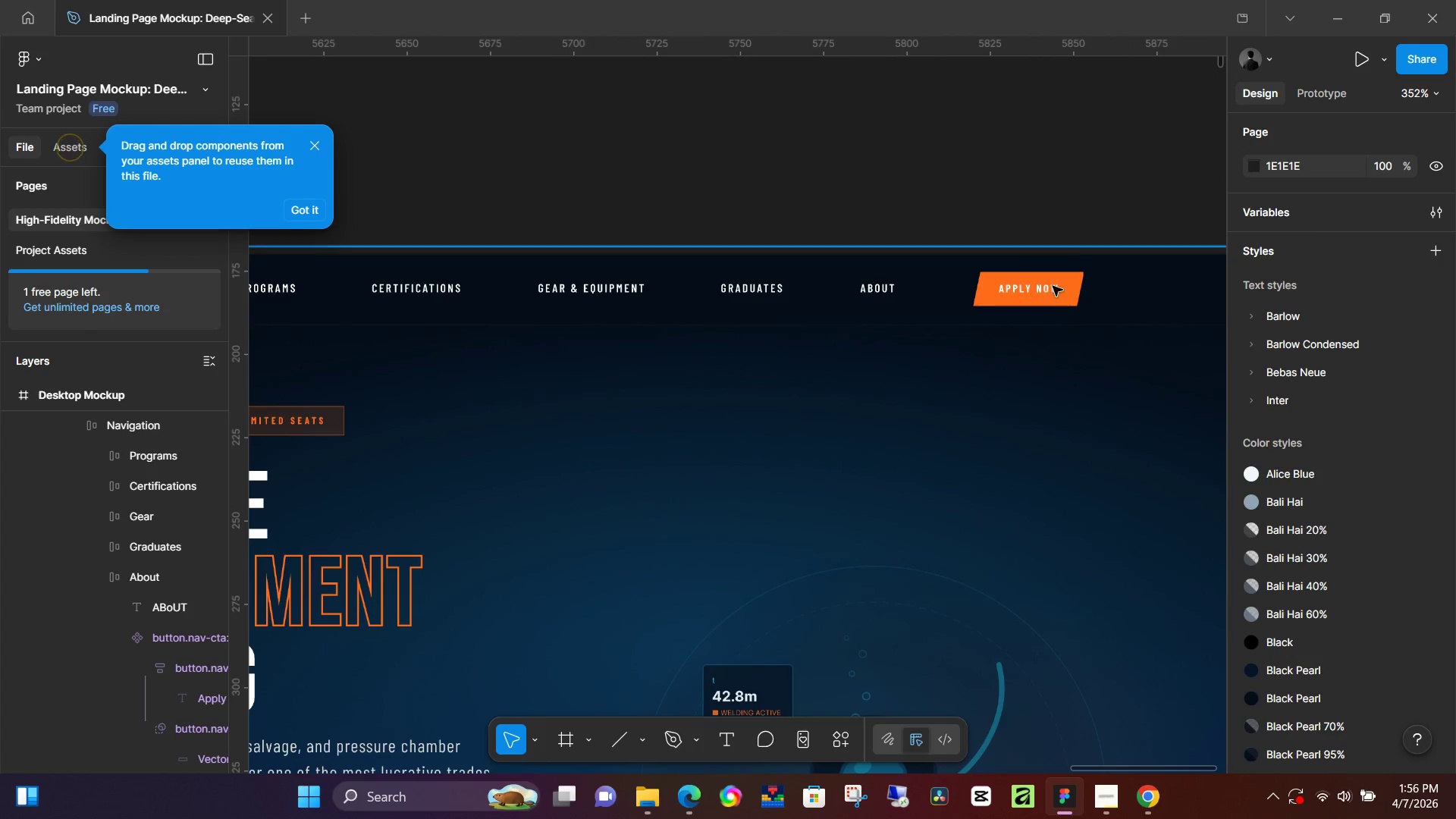 
key(Control+ControlLeft)
 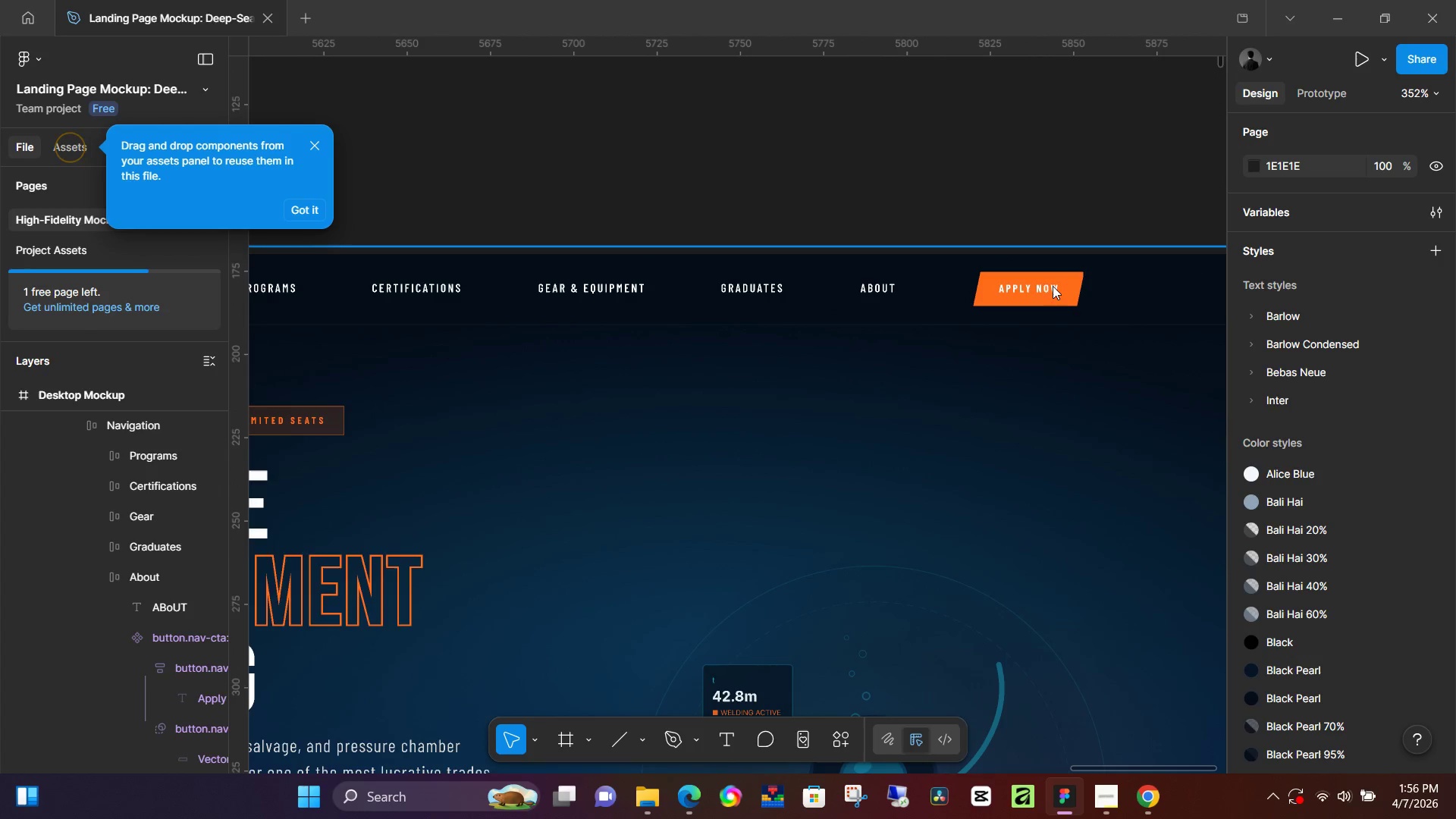 
left_click([1053, 286])
 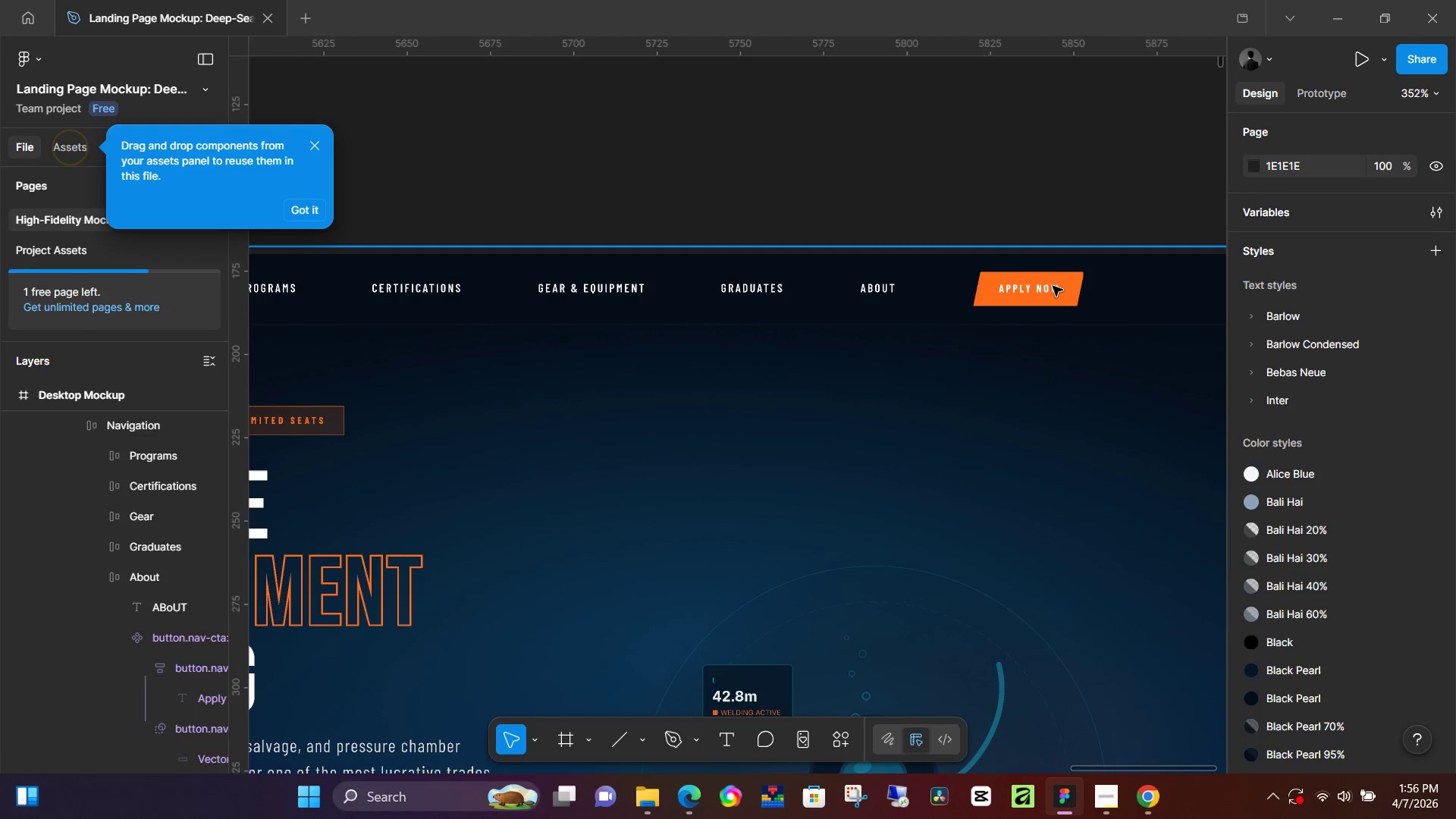 
scroll: coordinate [1066, 331], scroll_direction: up, amount: 19.0
 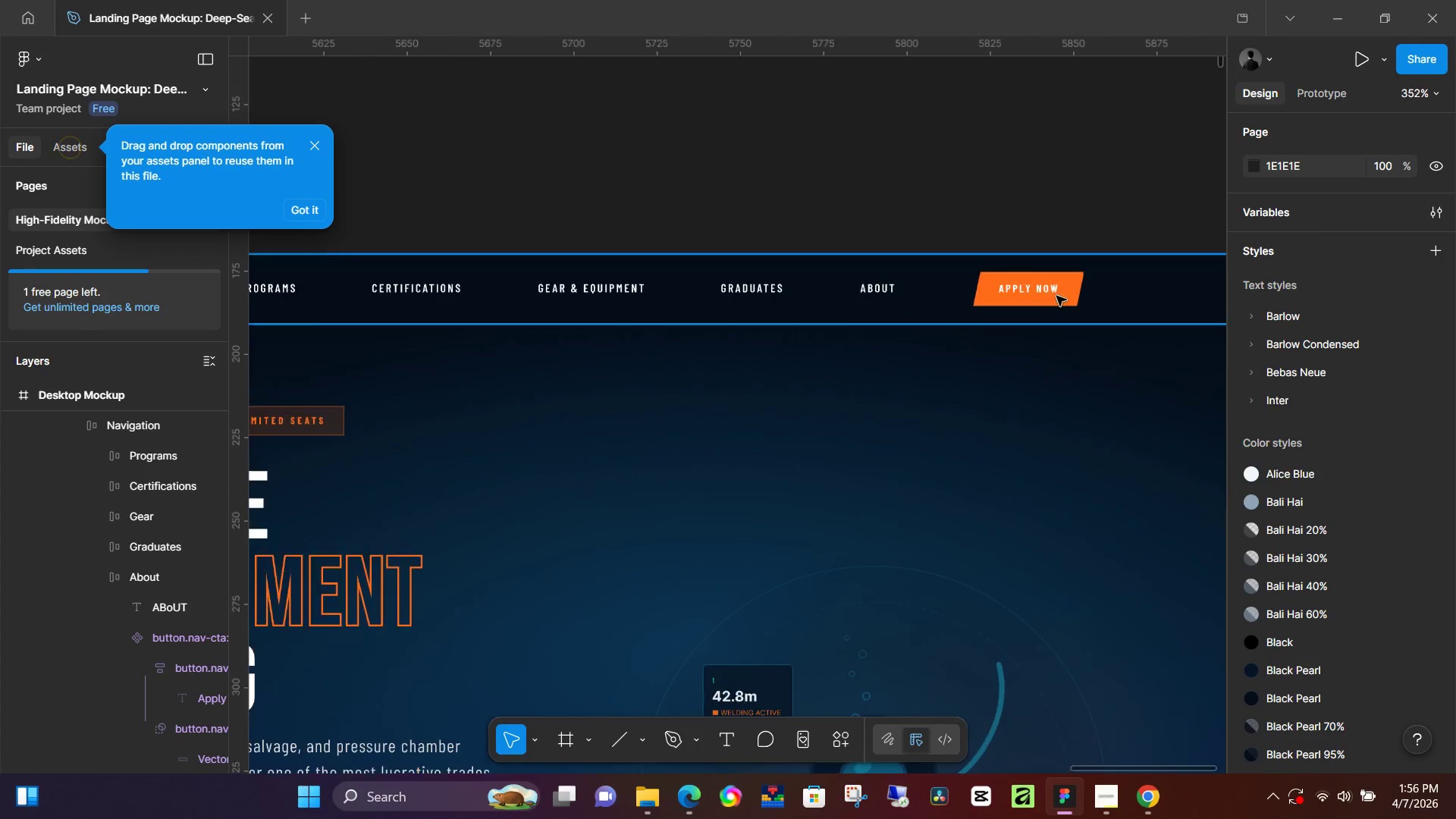 
double_click([1053, 286])
 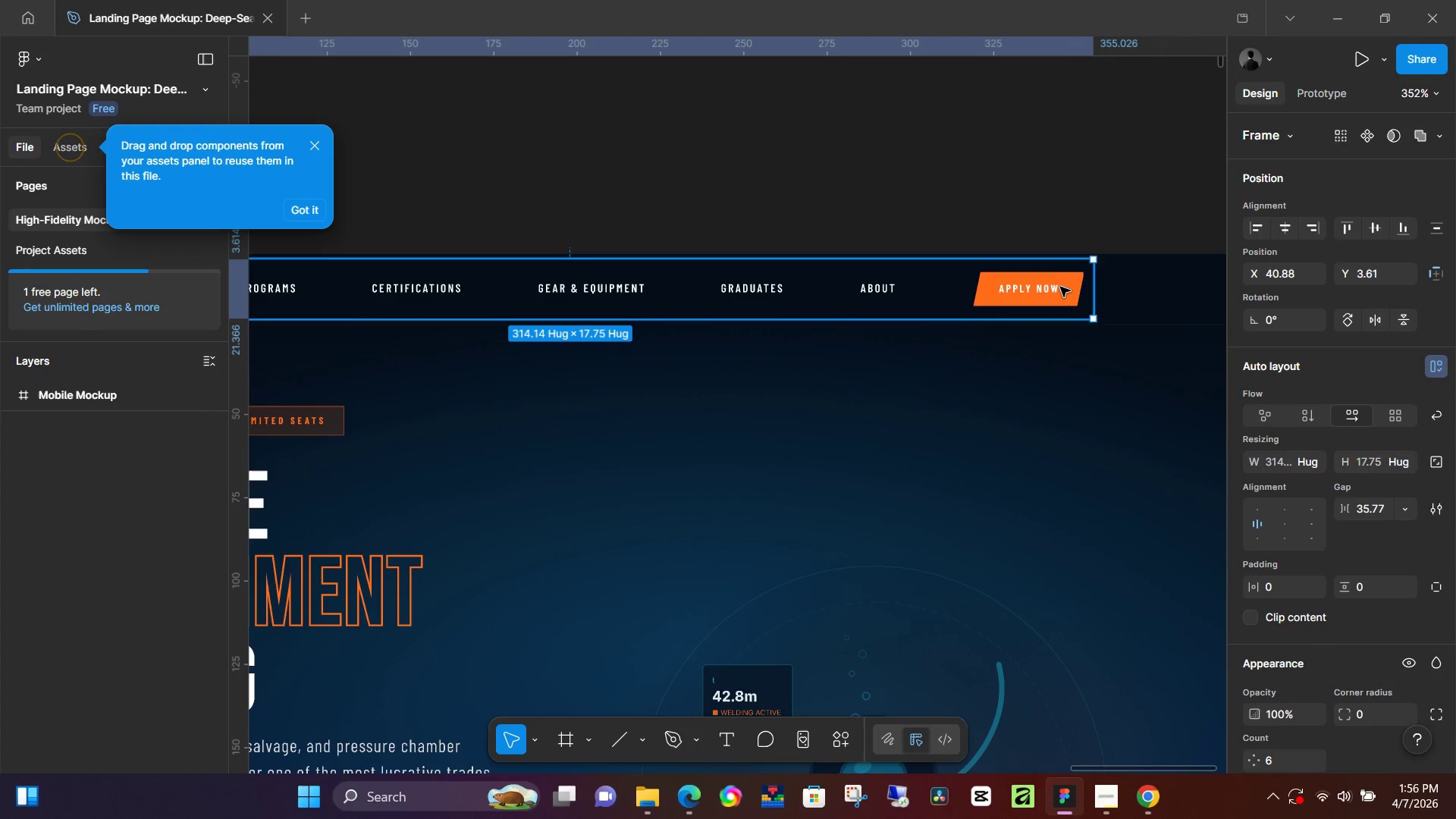 
double_click([1060, 287])
 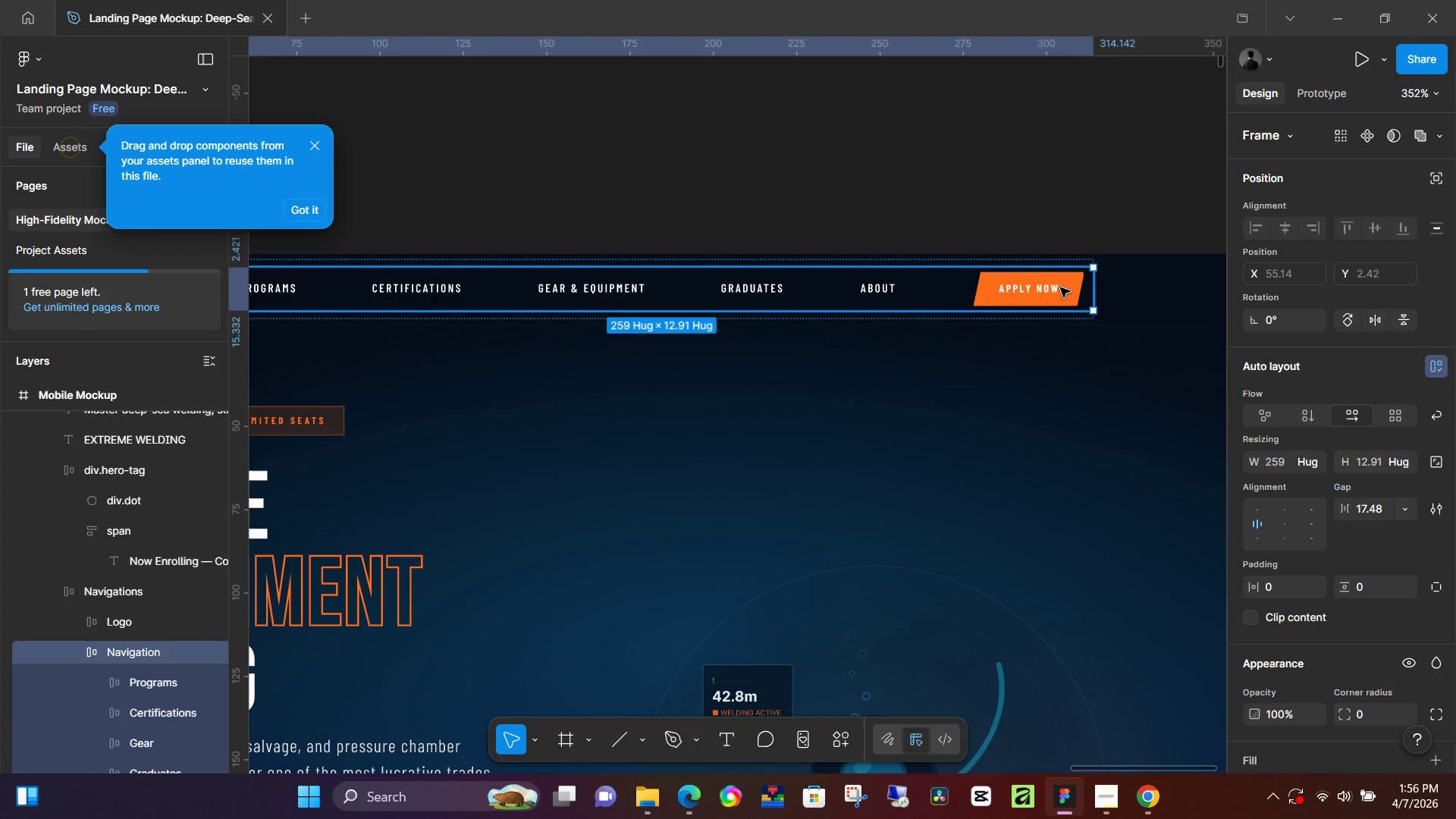 
double_click([1060, 287])
 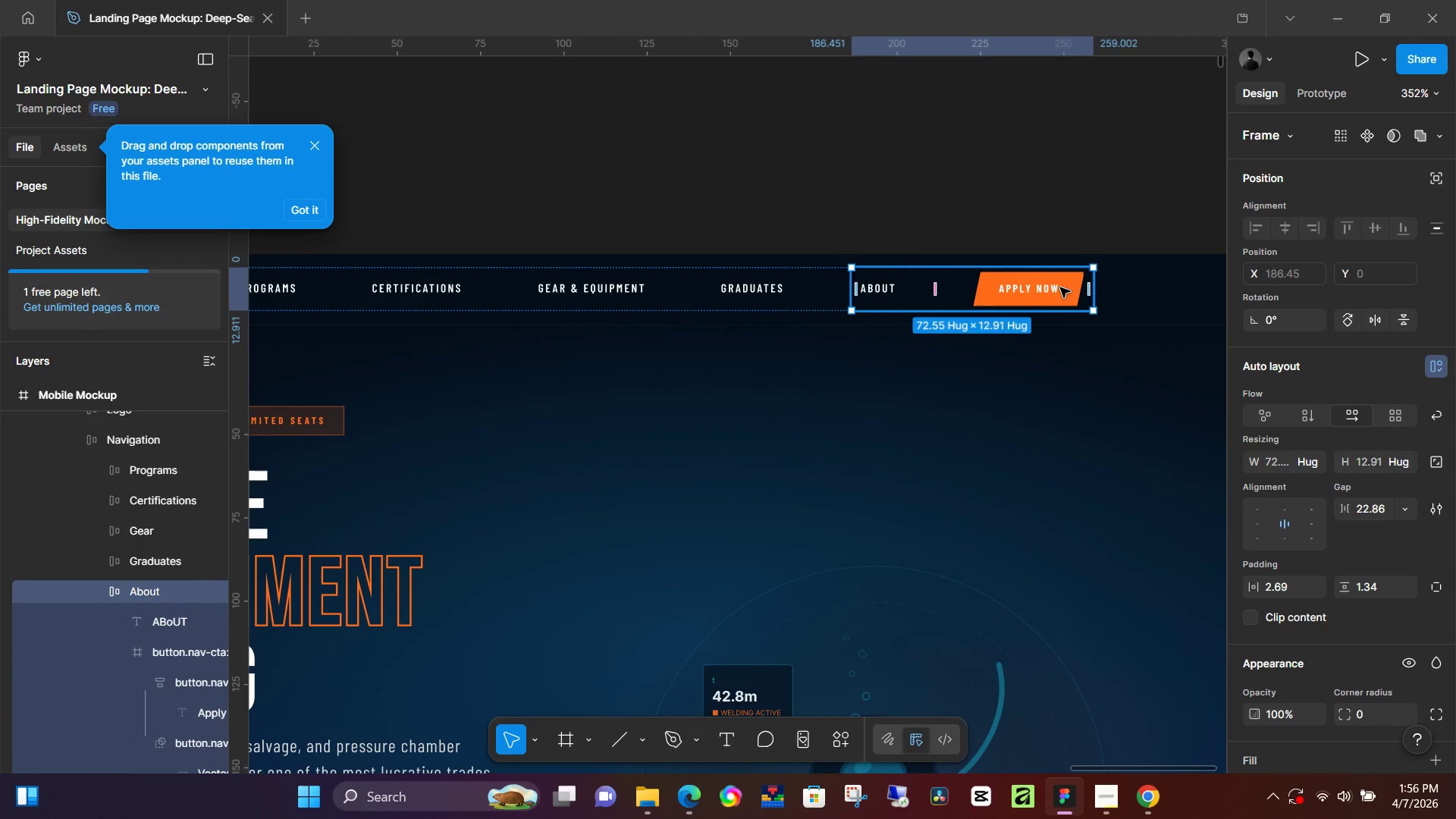 
double_click([1060, 287])
 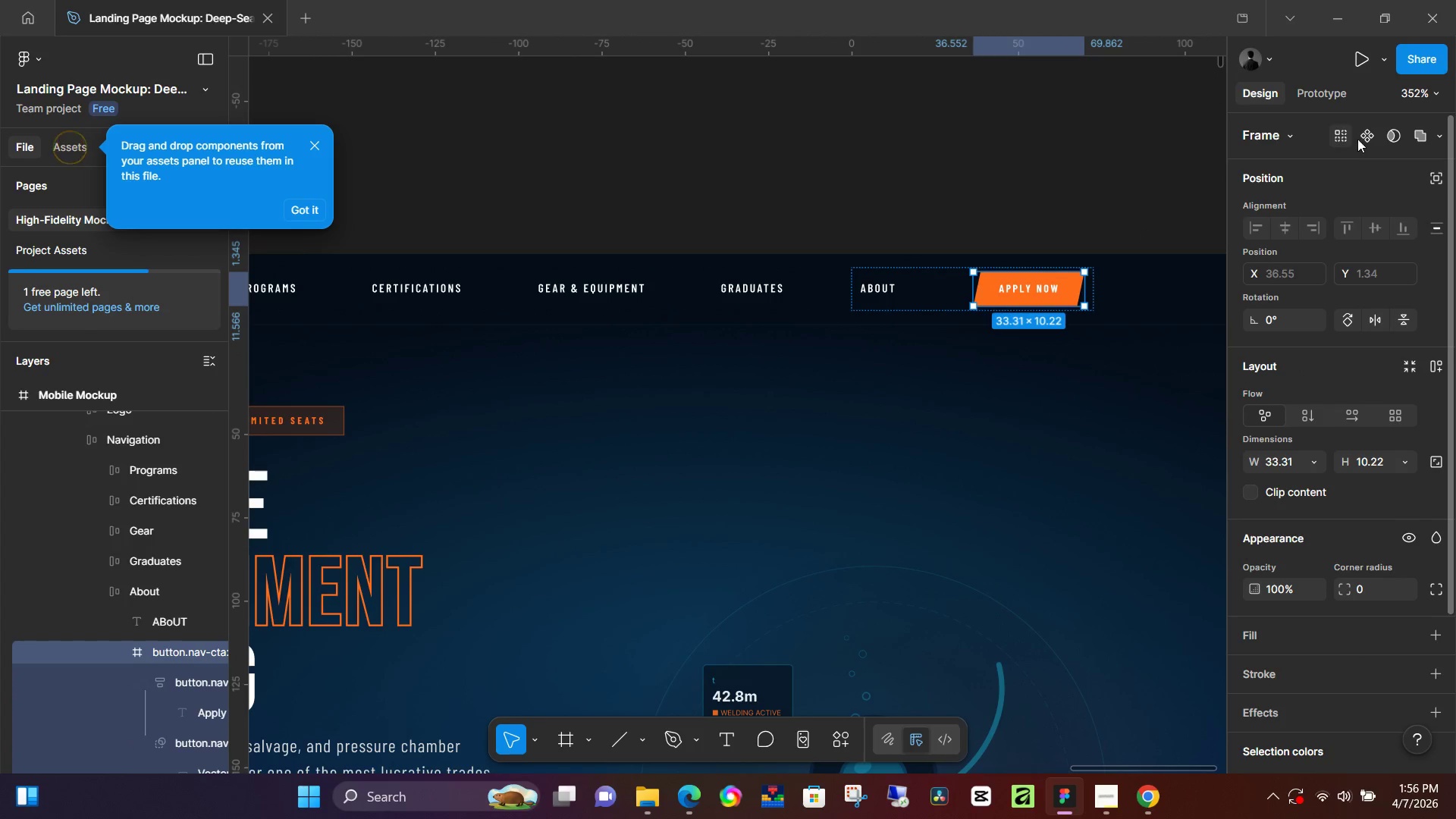 
left_click([1365, 136])
 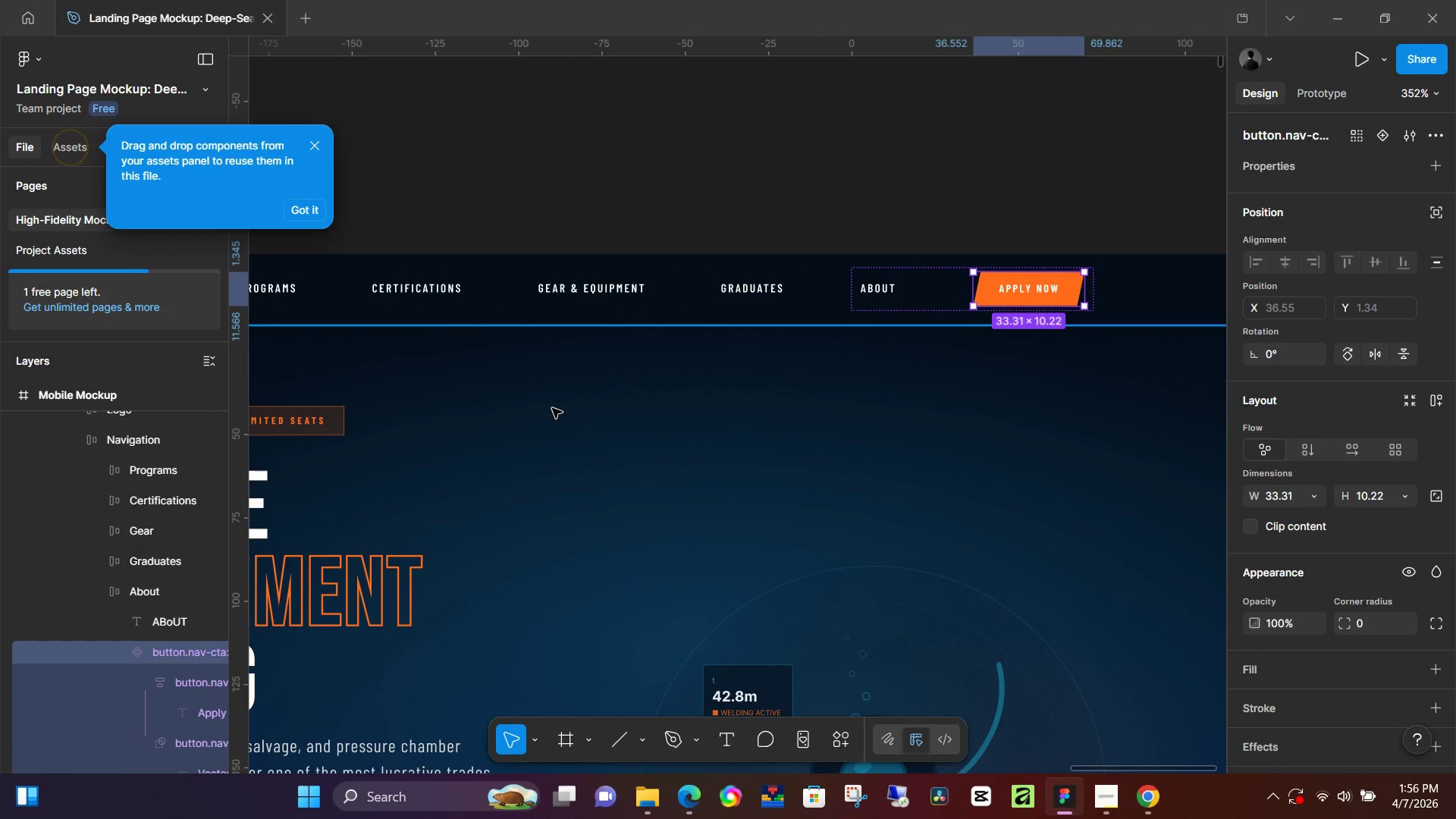 
hold_key(key=Space, duration=0.88)
 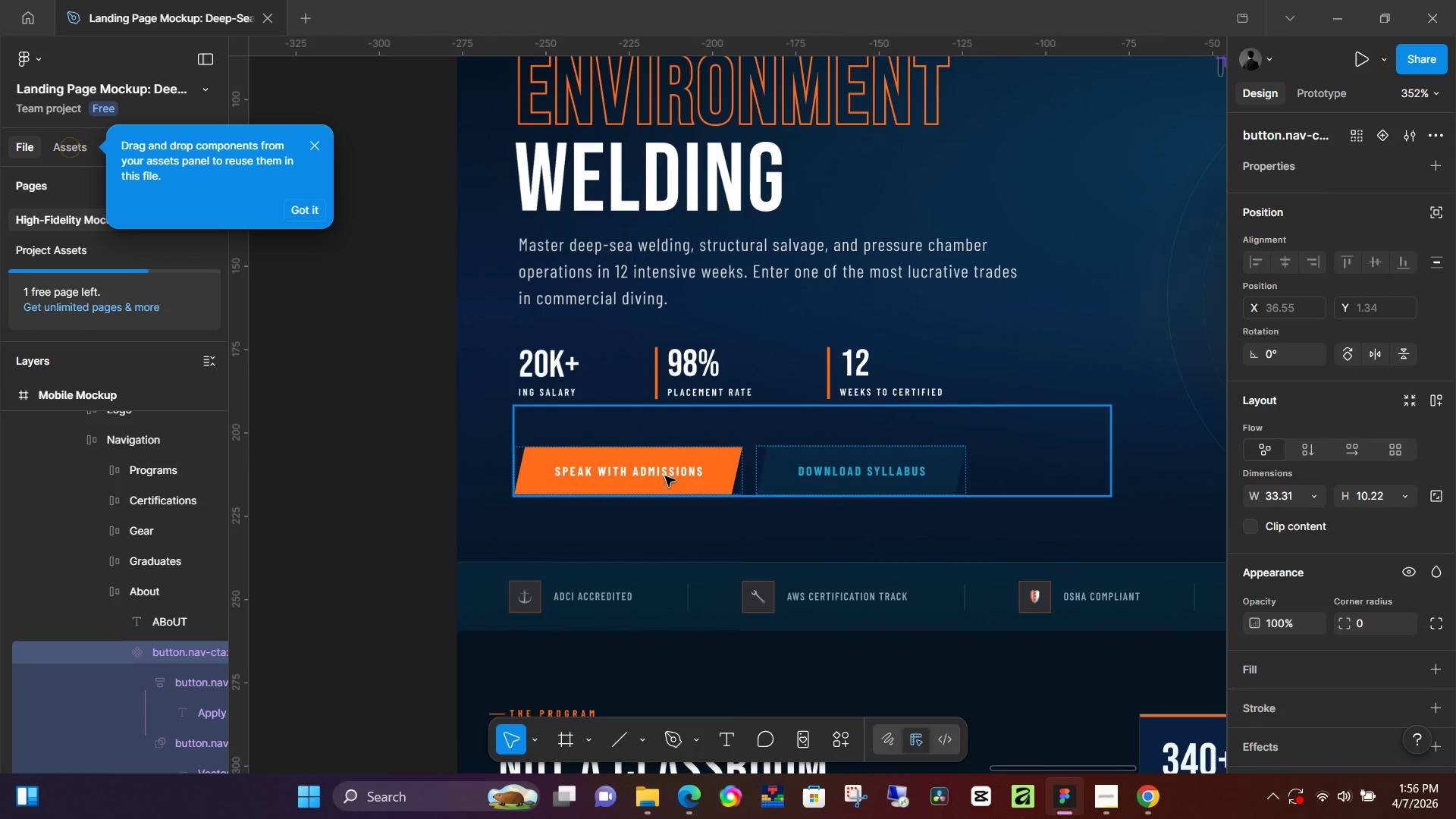 
scroll: coordinate [563, 410], scroll_direction: down, amount: 9.0
 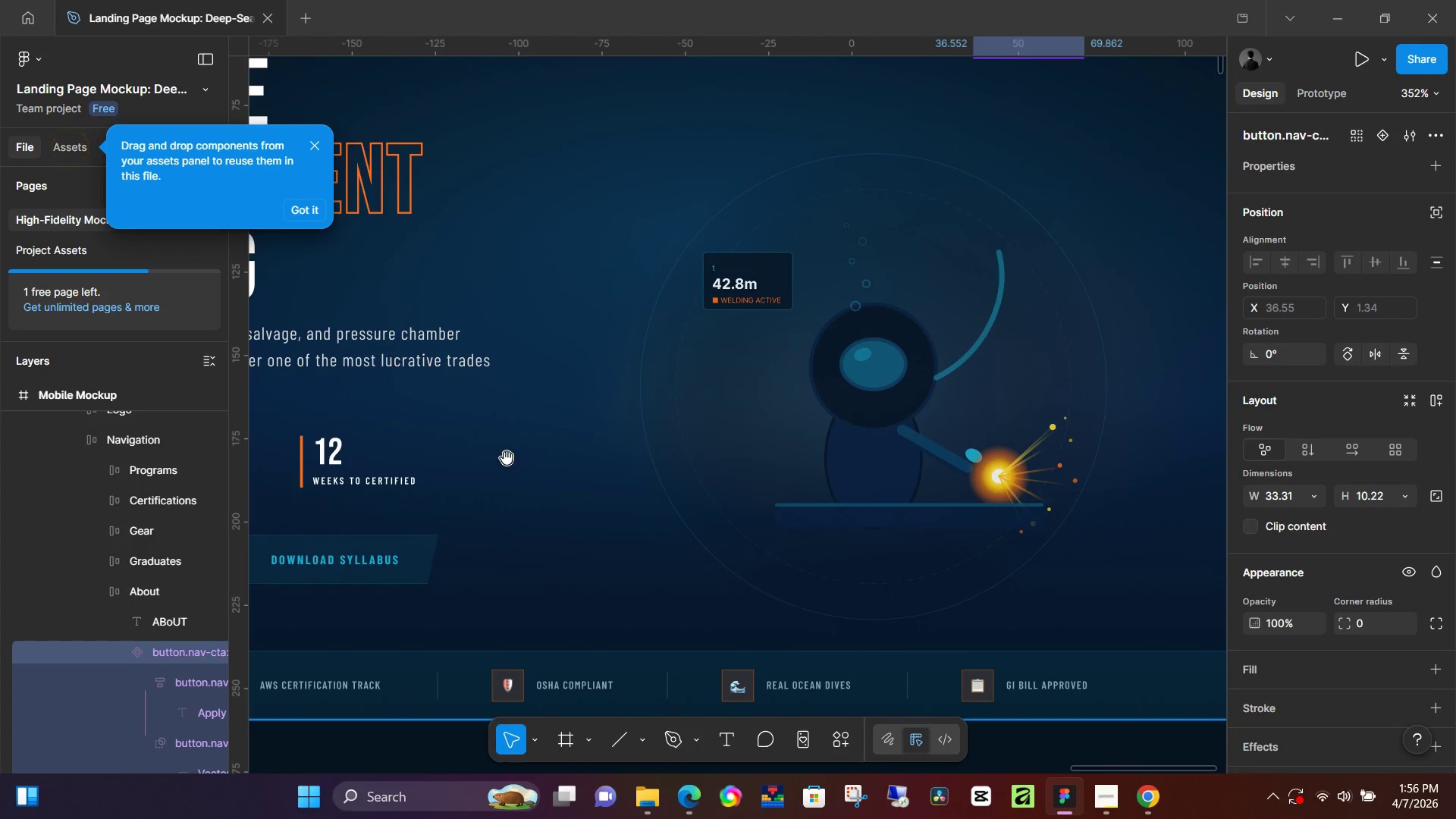 
left_click_drag(start_coordinate=[484, 466], to_coordinate=[1011, 376])
 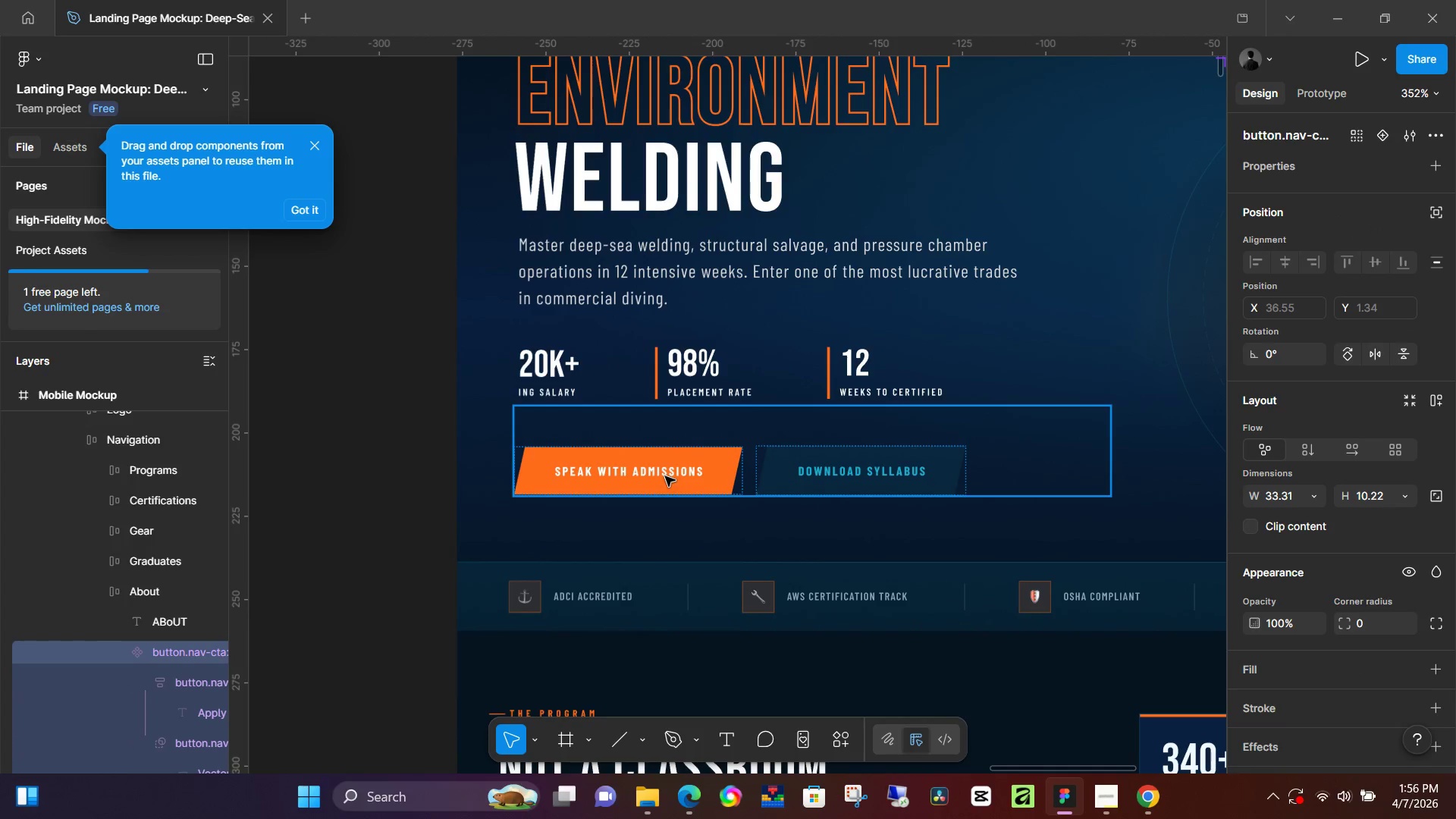 
double_click([665, 476])
 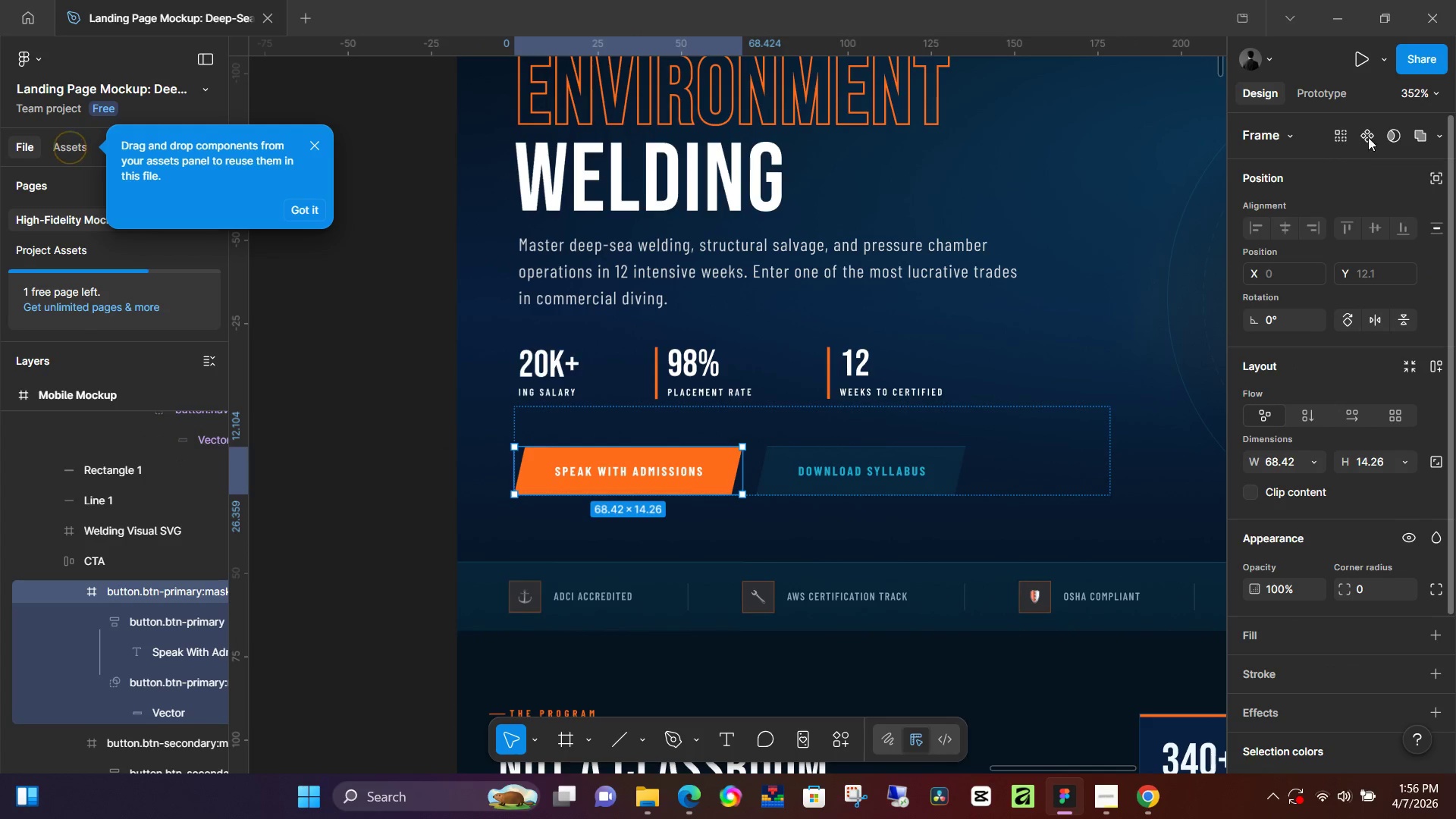 
left_click([1364, 135])
 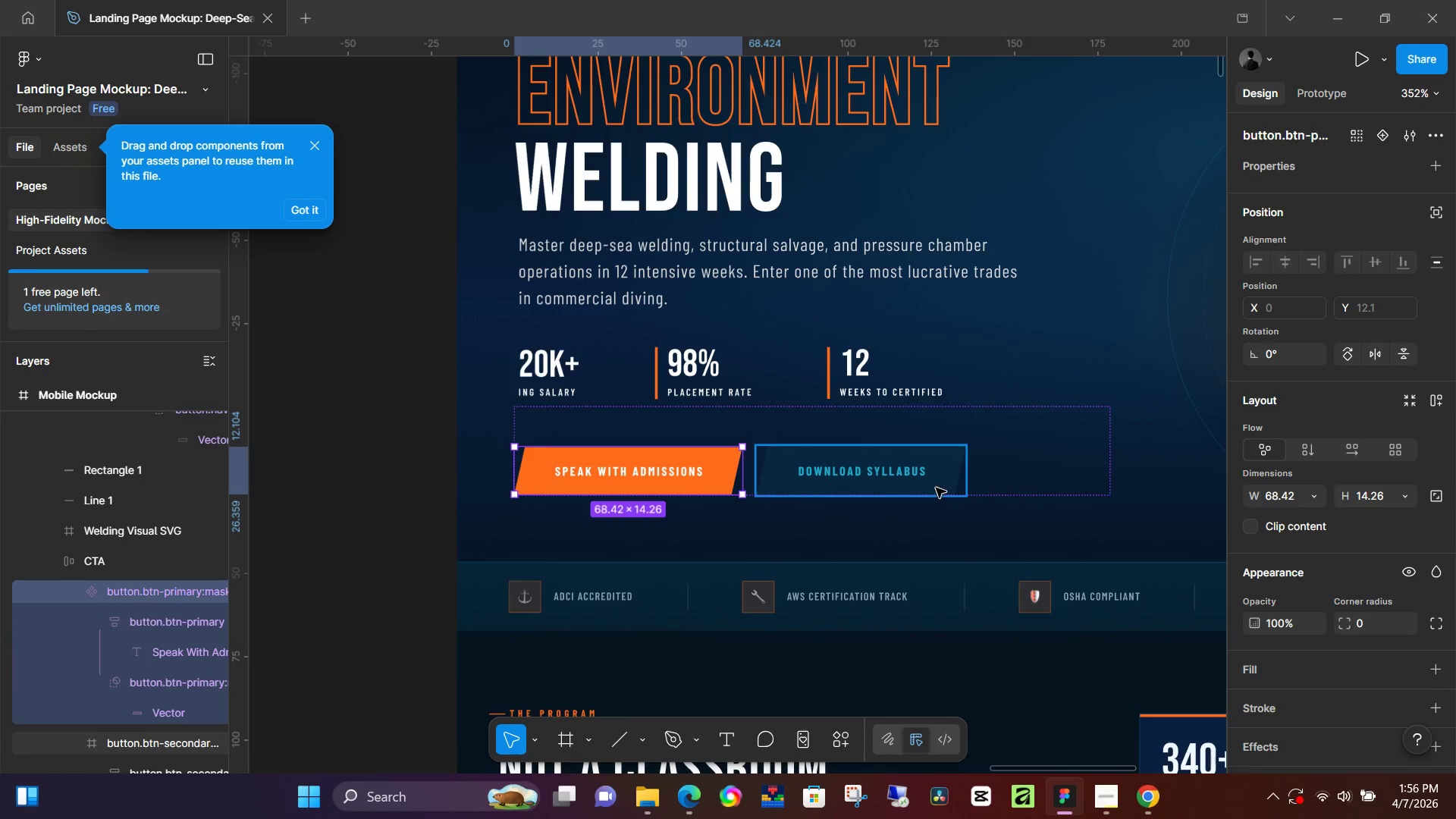 
left_click([936, 488])
 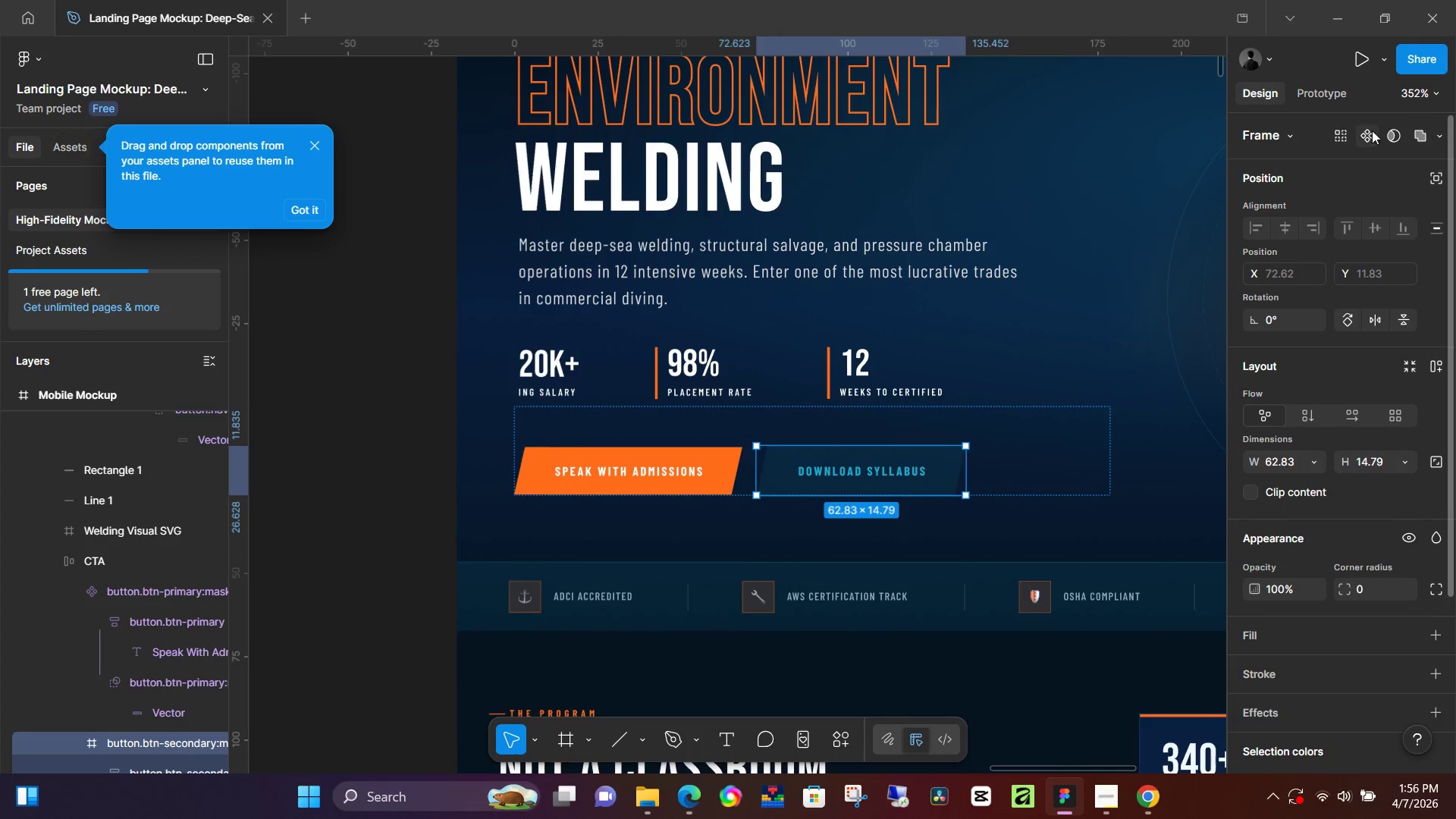 
left_click([1367, 131])
 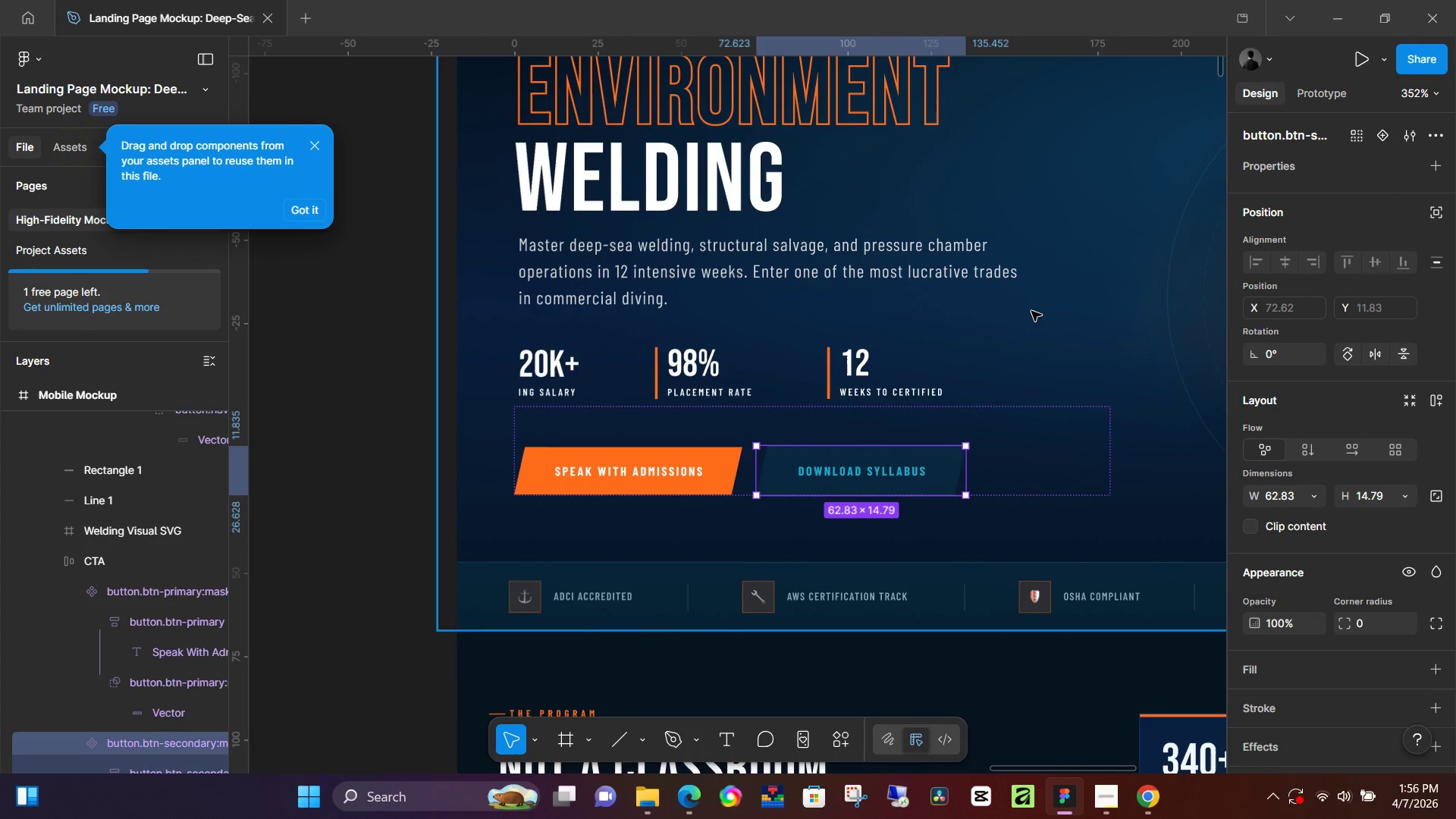 
scroll: coordinate [943, 340], scroll_direction: down, amount: 48.0
 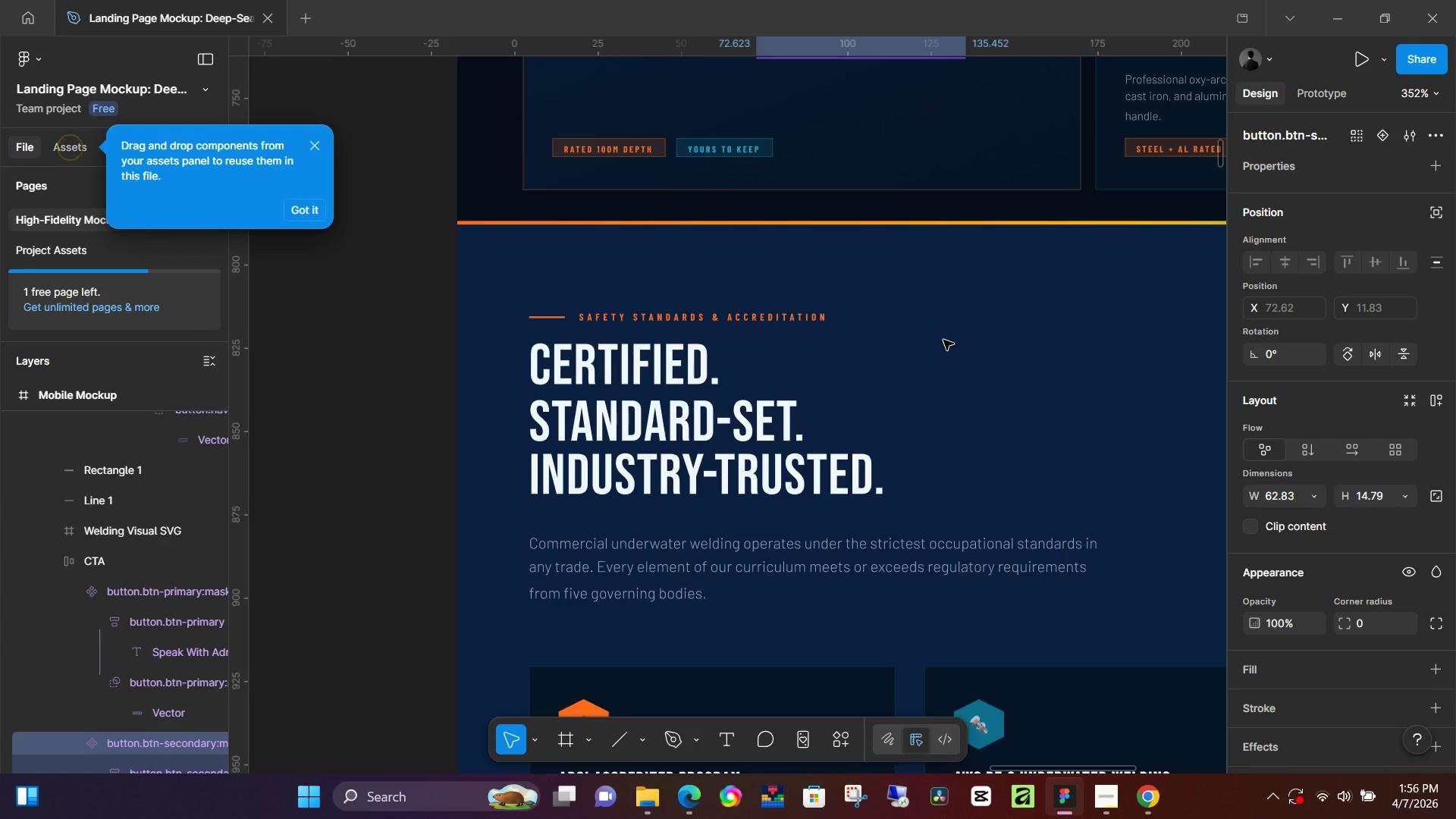 
scroll: coordinate [934, 383], scroll_direction: up, amount: 14.0
 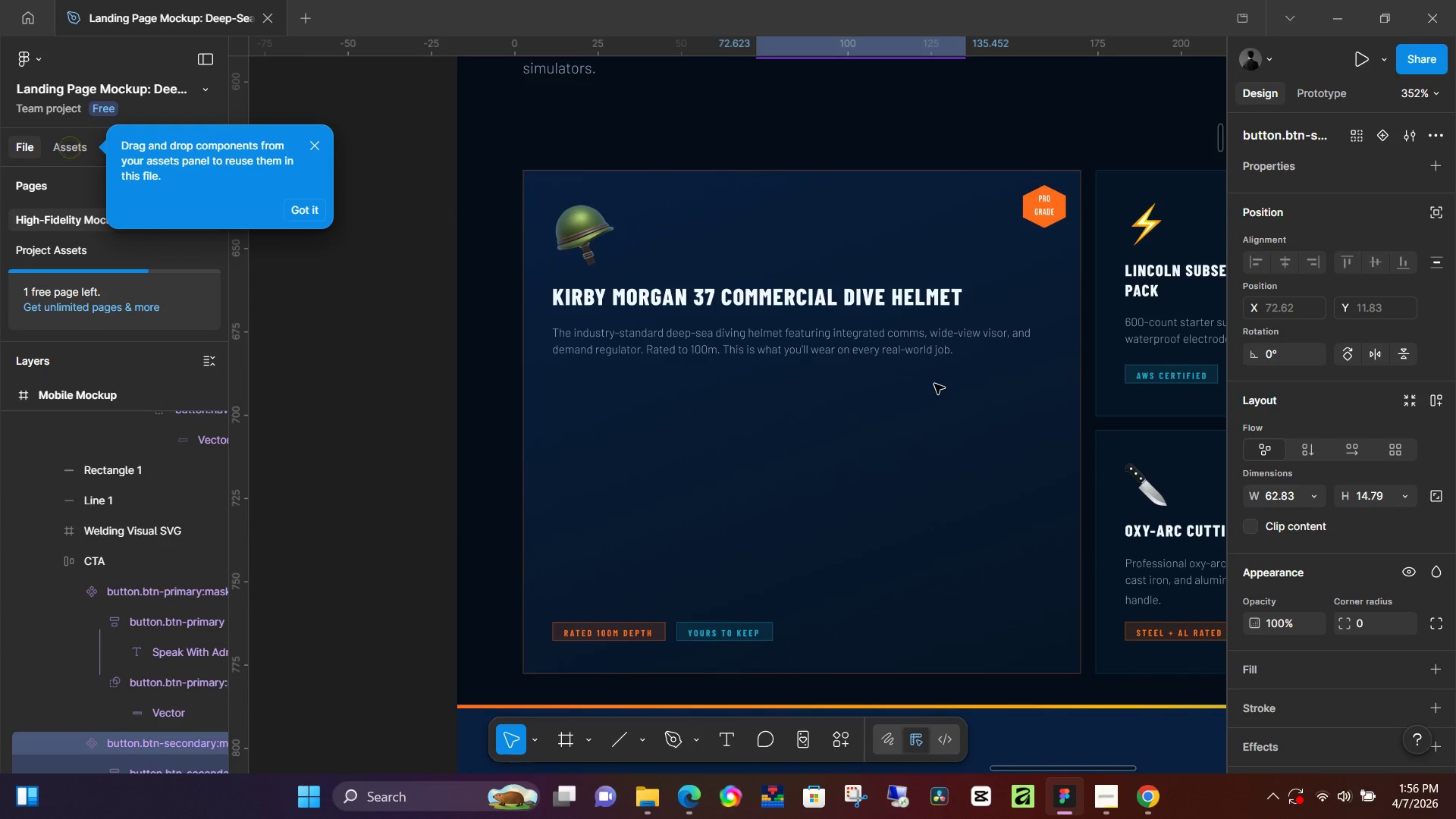 
scroll: coordinate [936, 385], scroll_direction: down, amount: 22.0
 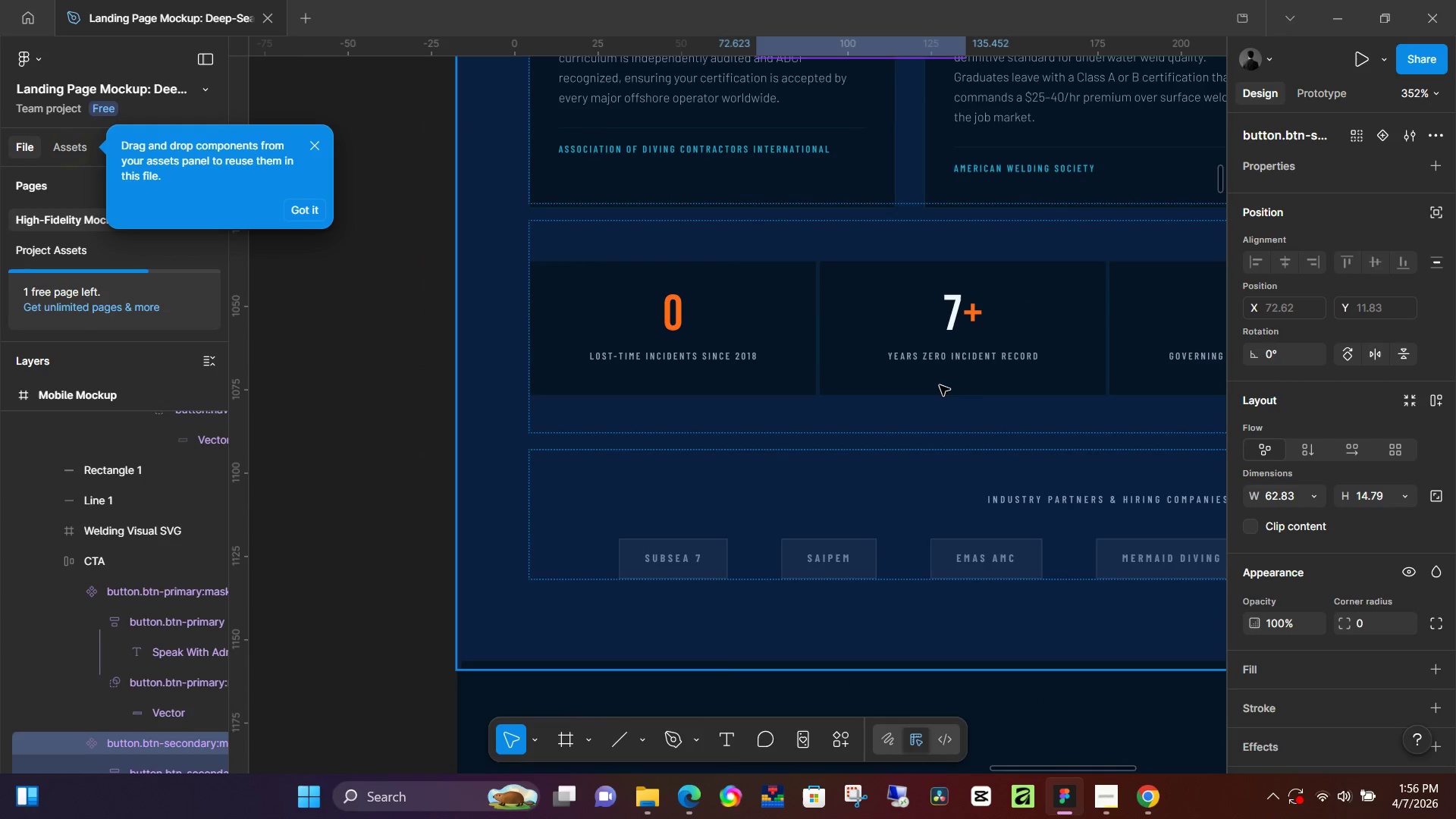 
hold_key(key=ControlLeft, duration=0.33)
 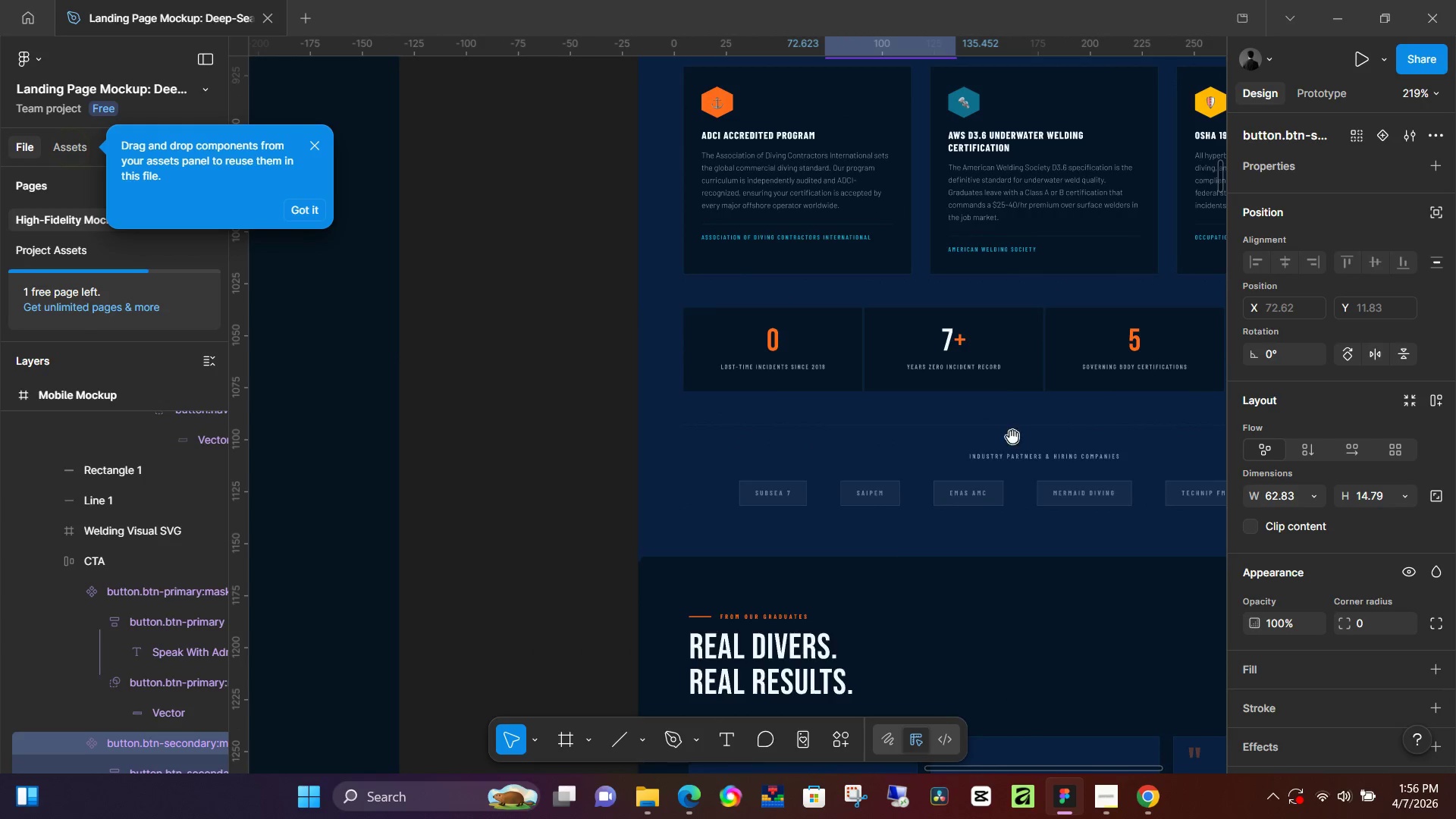 
hold_key(key=Space, duration=1.5)
 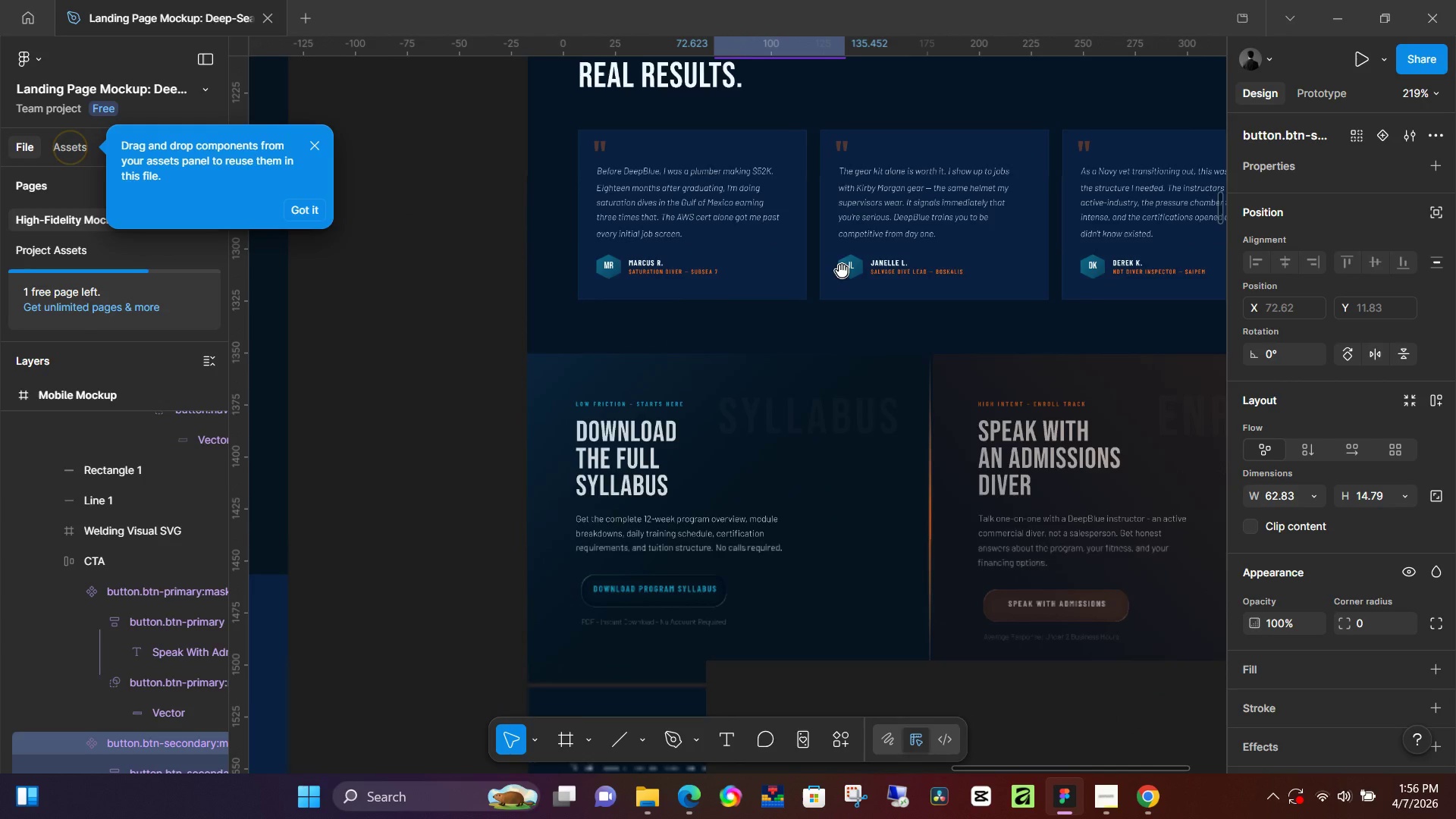 
scroll: coordinate [940, 385], scroll_direction: down, amount: 5.0
 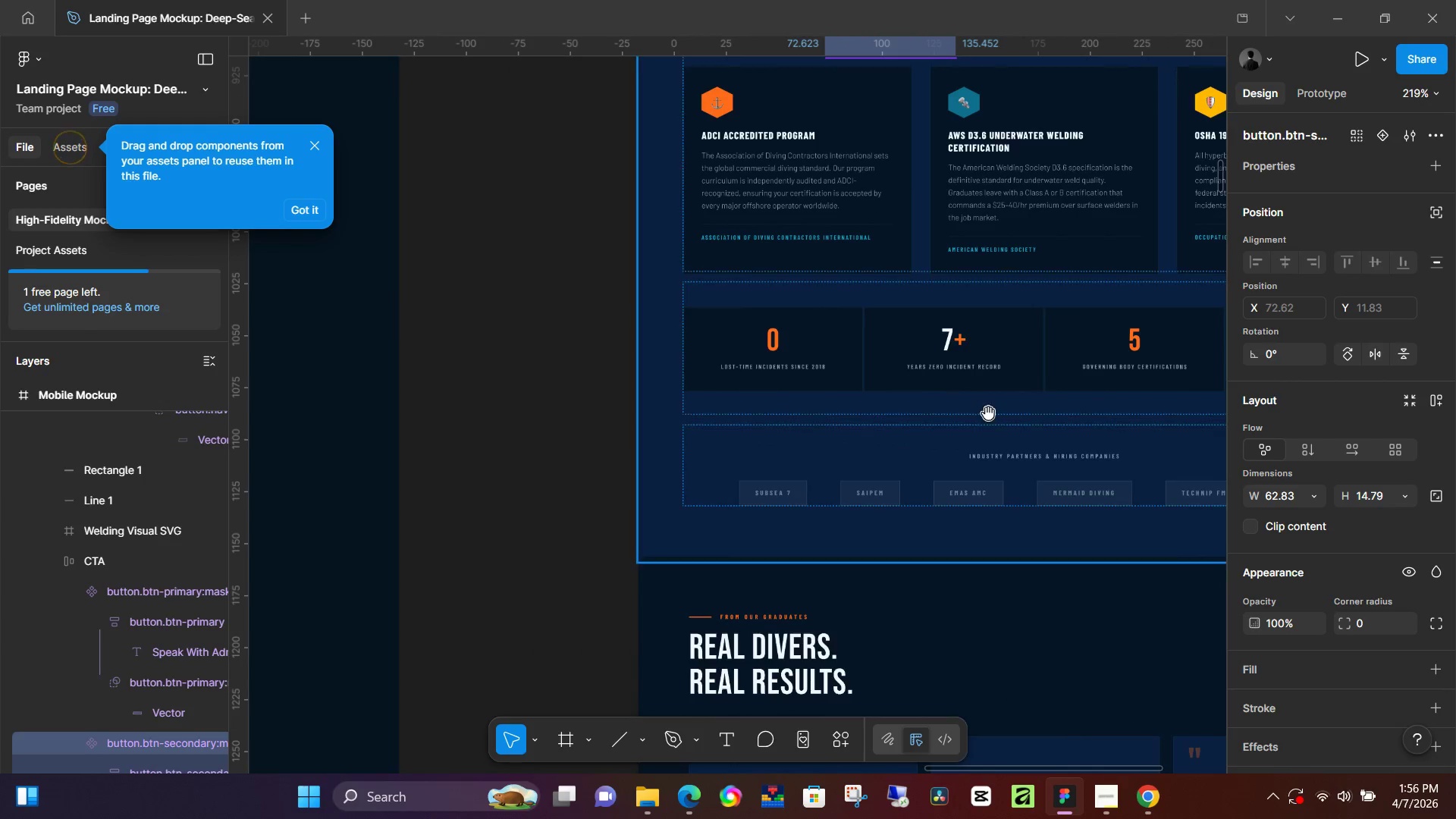 
left_click_drag(start_coordinate=[1081, 524], to_coordinate=[940, 216])
 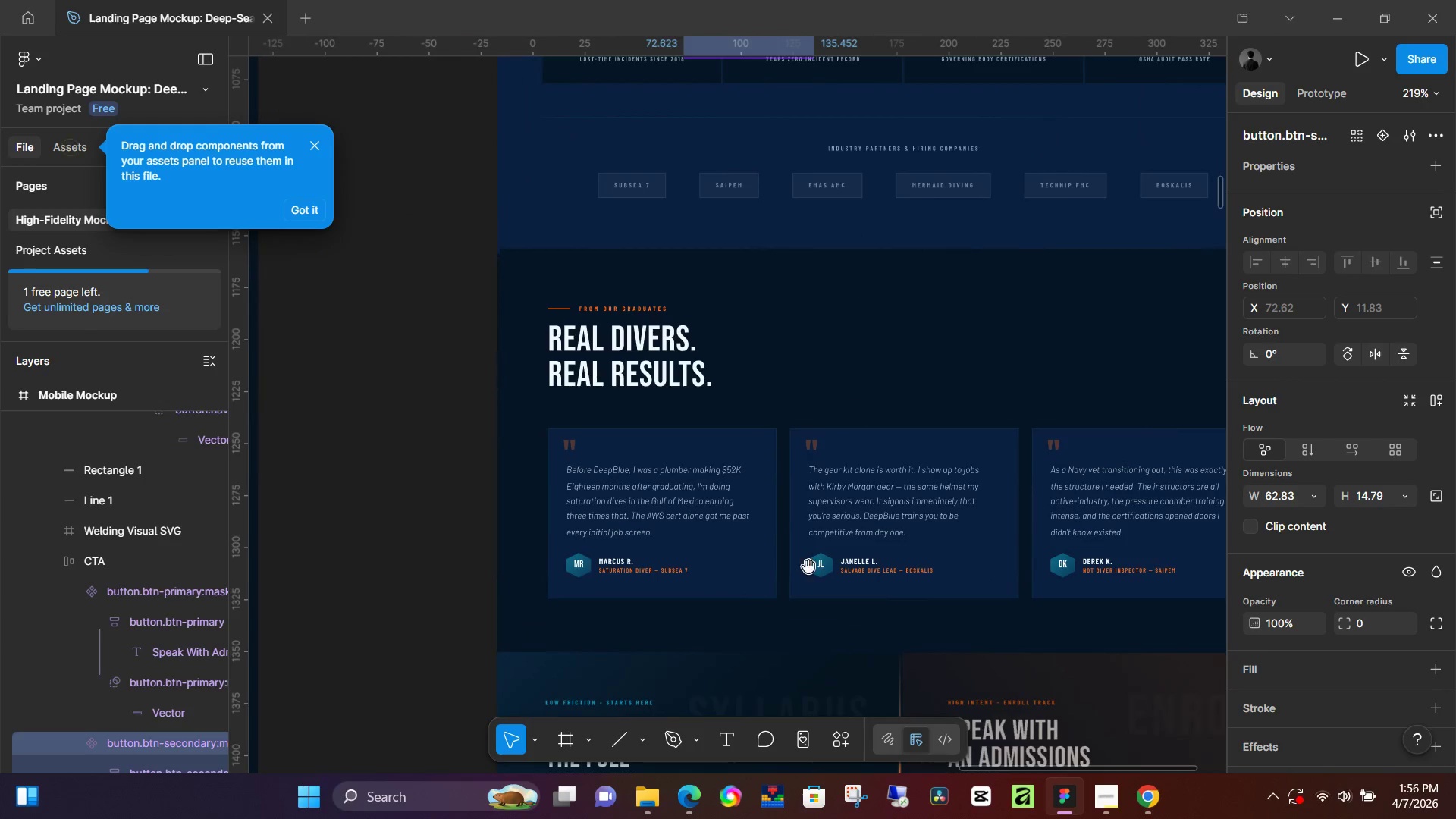 
hold_key(key=Space, duration=1.34)
 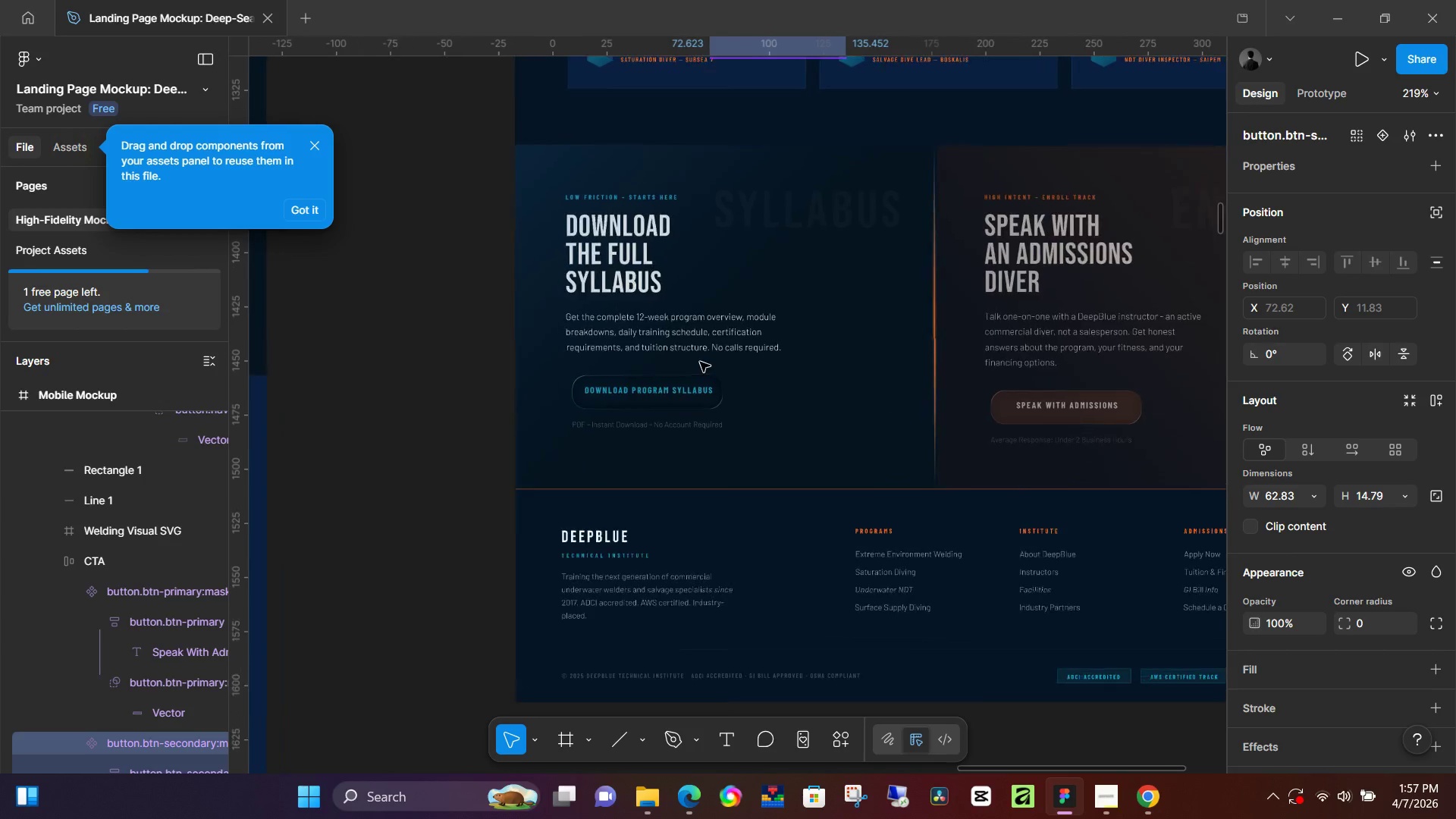 
left_click_drag(start_coordinate=[808, 566], to_coordinate=[841, 266])
 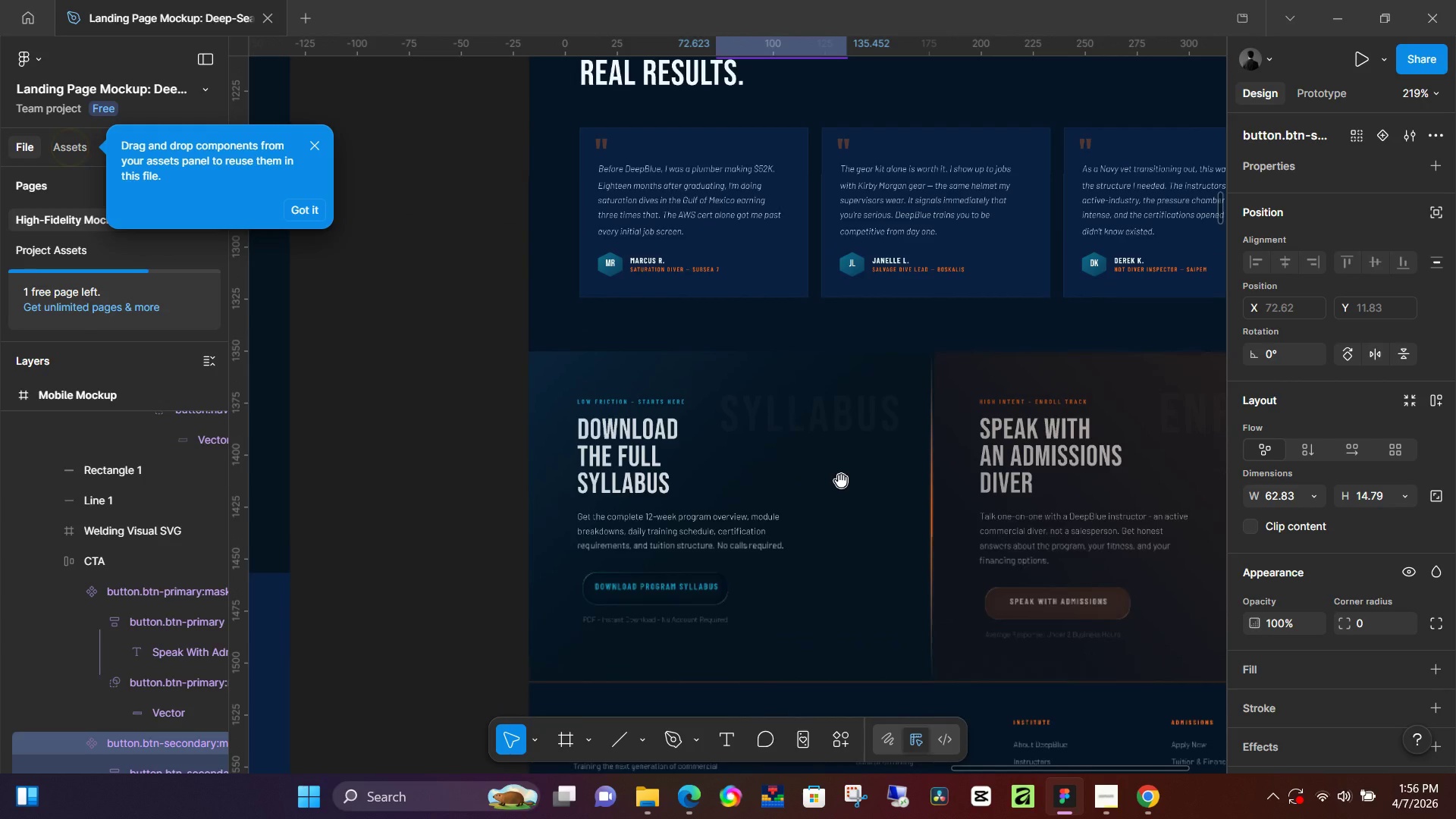 
left_click_drag(start_coordinate=[837, 510], to_coordinate=[830, 312])
 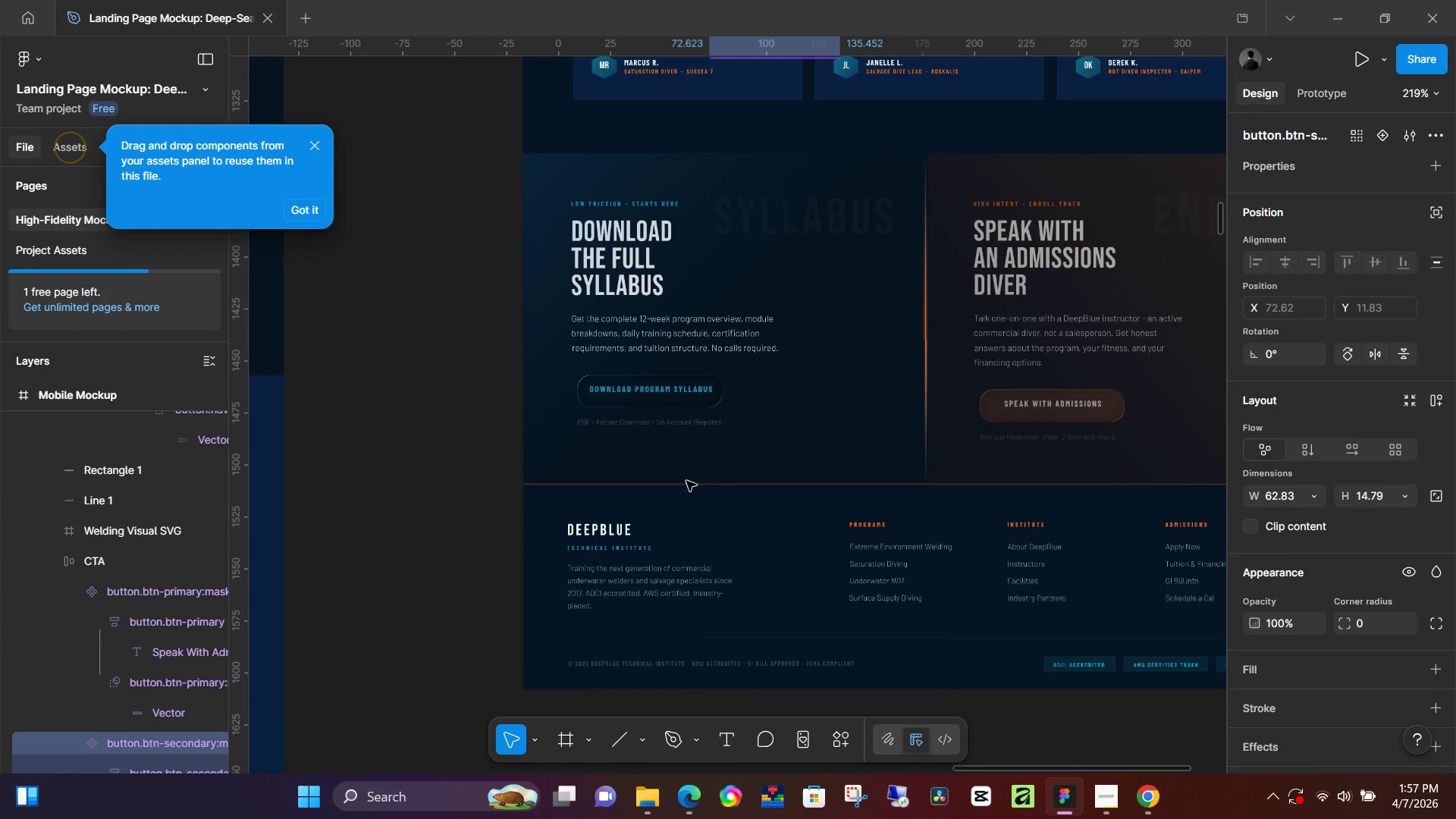 
hold_key(key=ControlLeft, duration=0.83)
 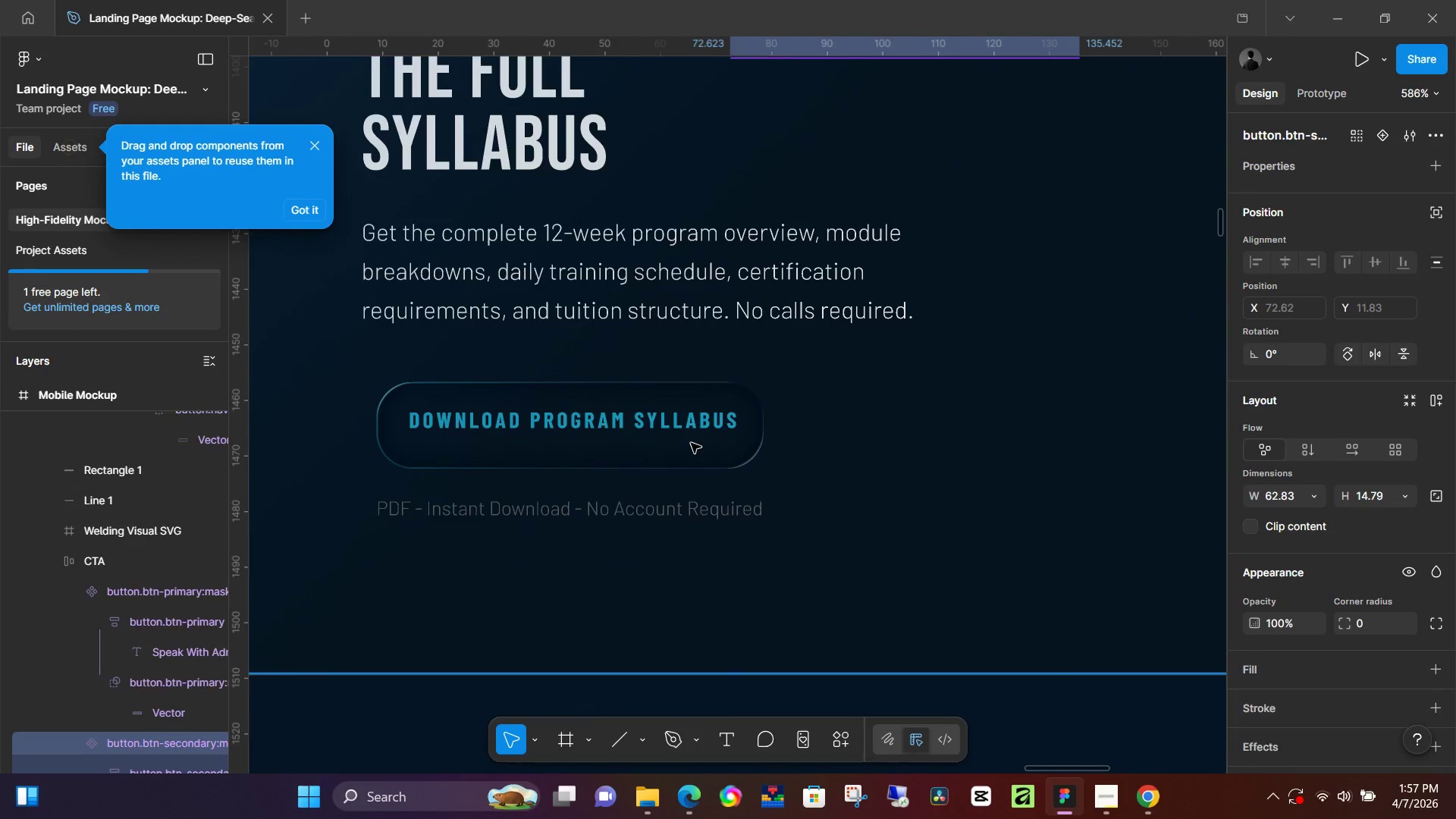 
double_click([691, 443])
 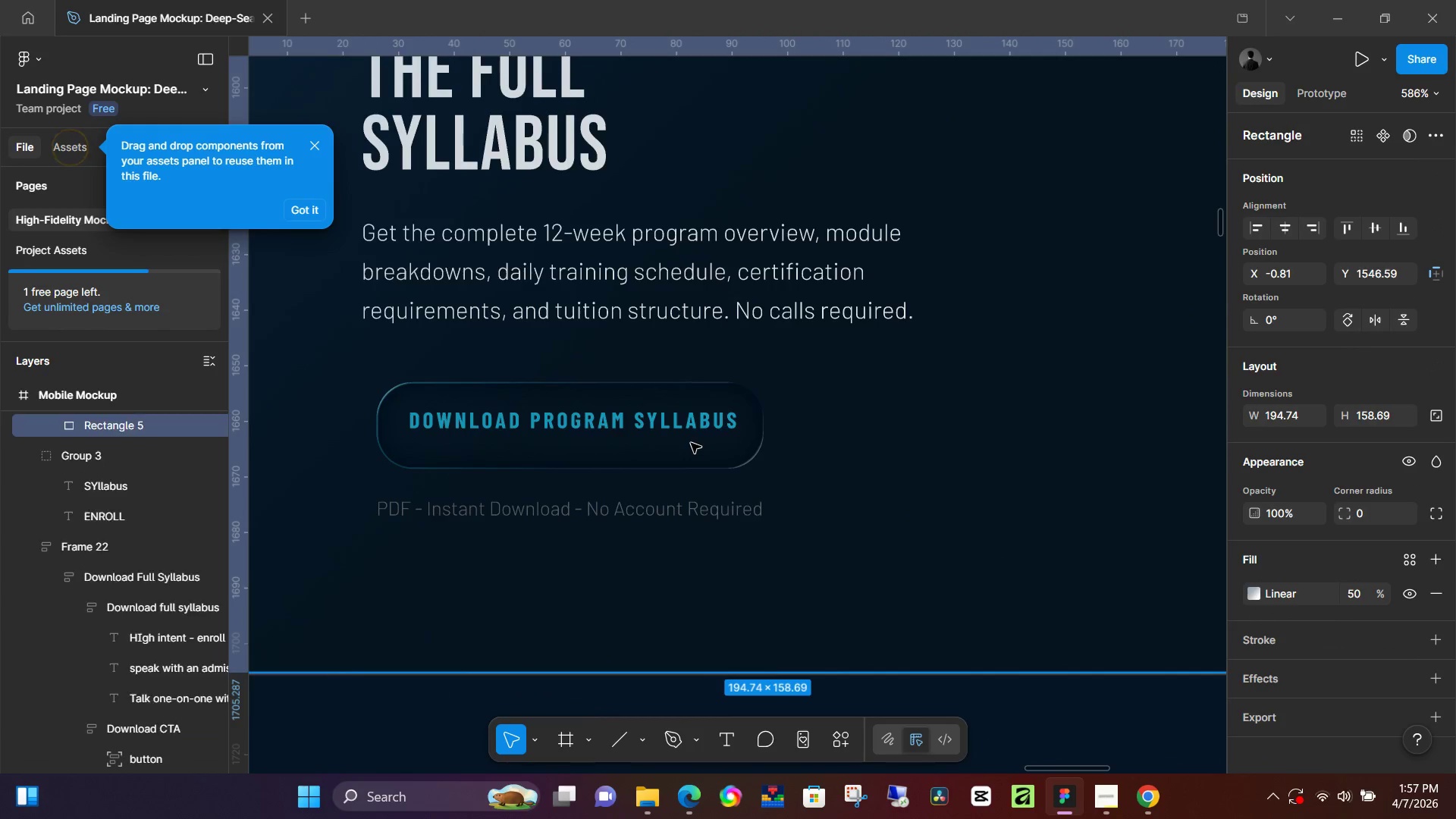 
scroll: coordinate [692, 402], scroll_direction: up, amount: 12.0
 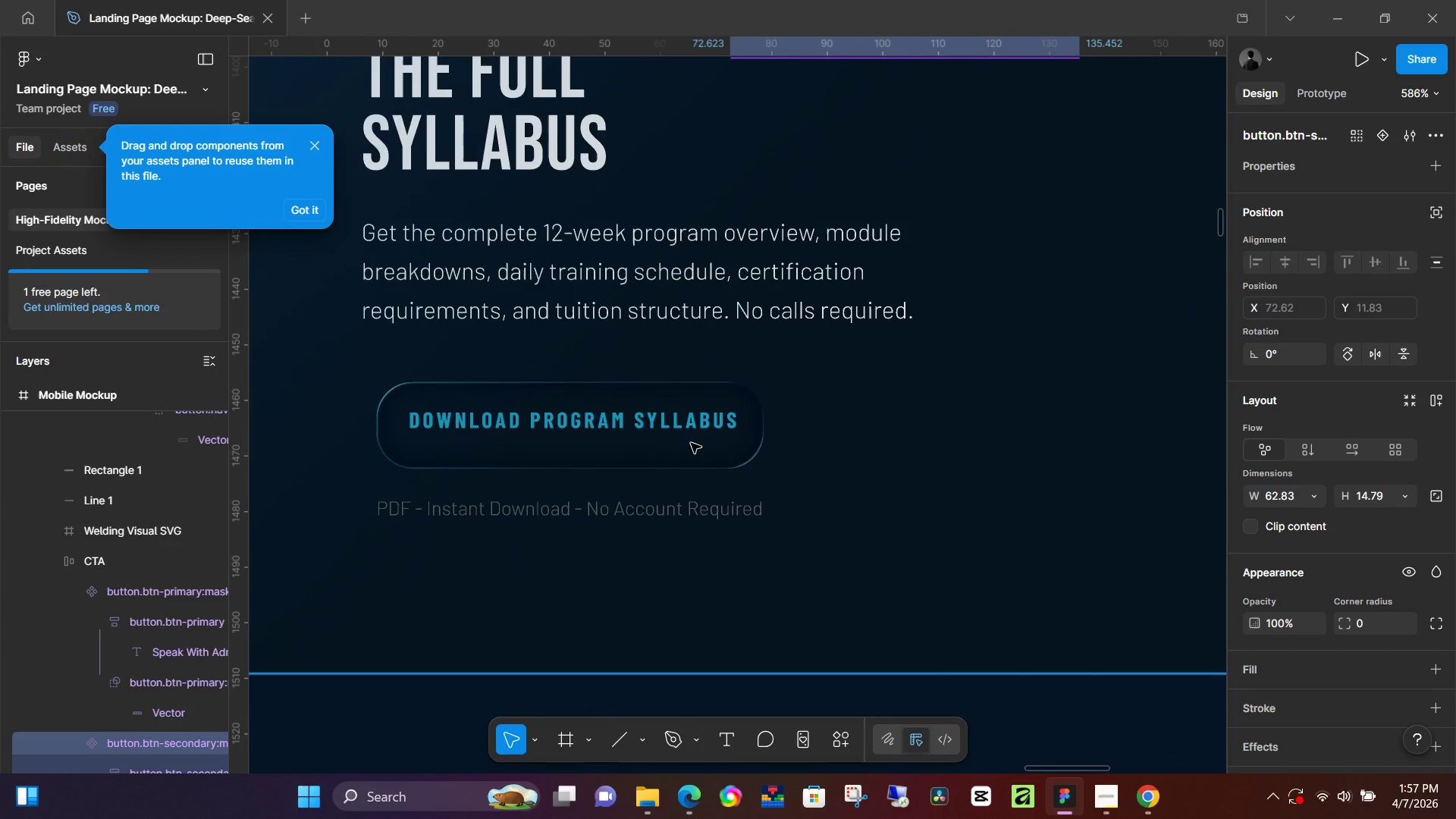 
double_click([691, 443])
 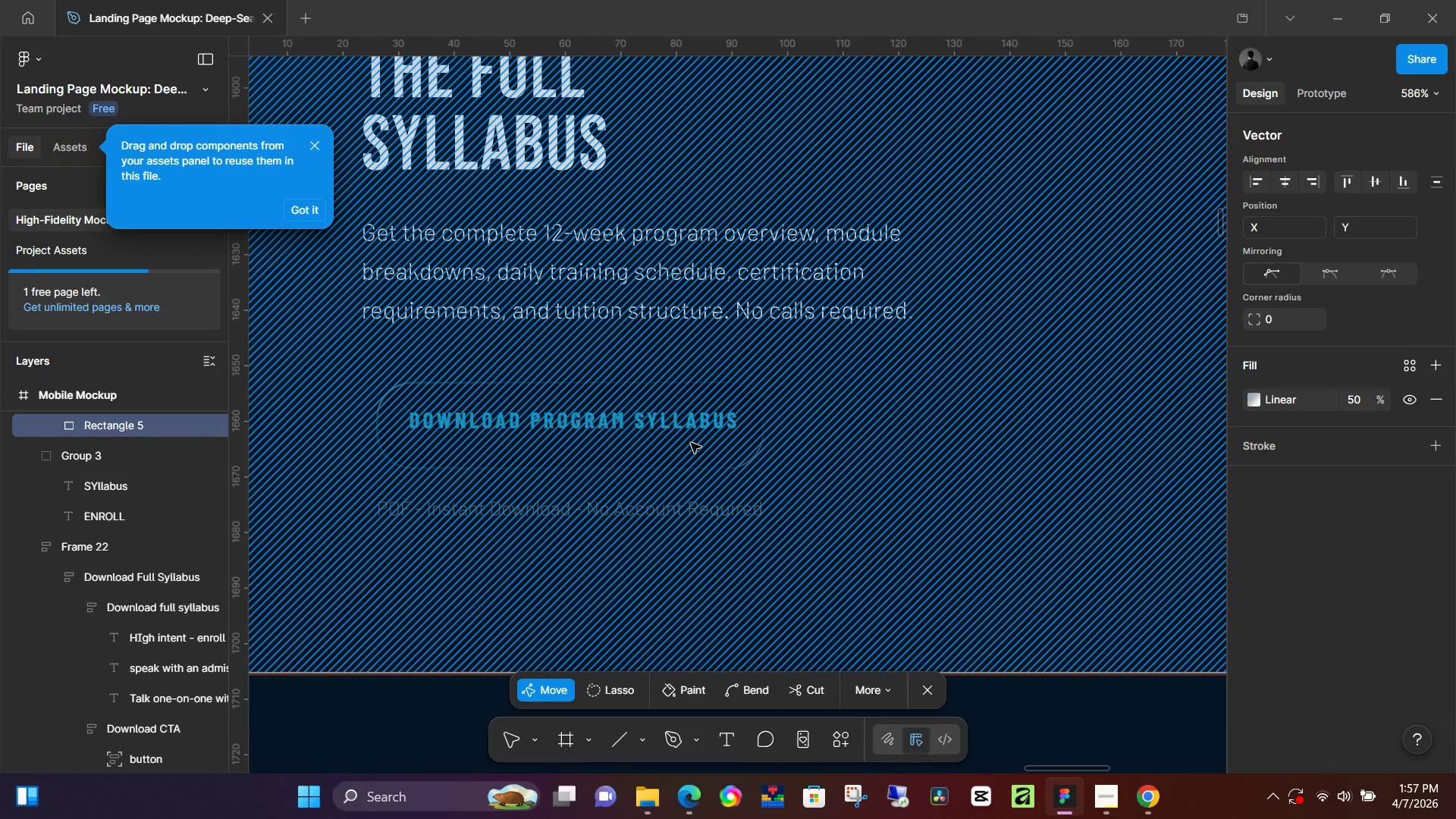 
double_click([691, 443])
 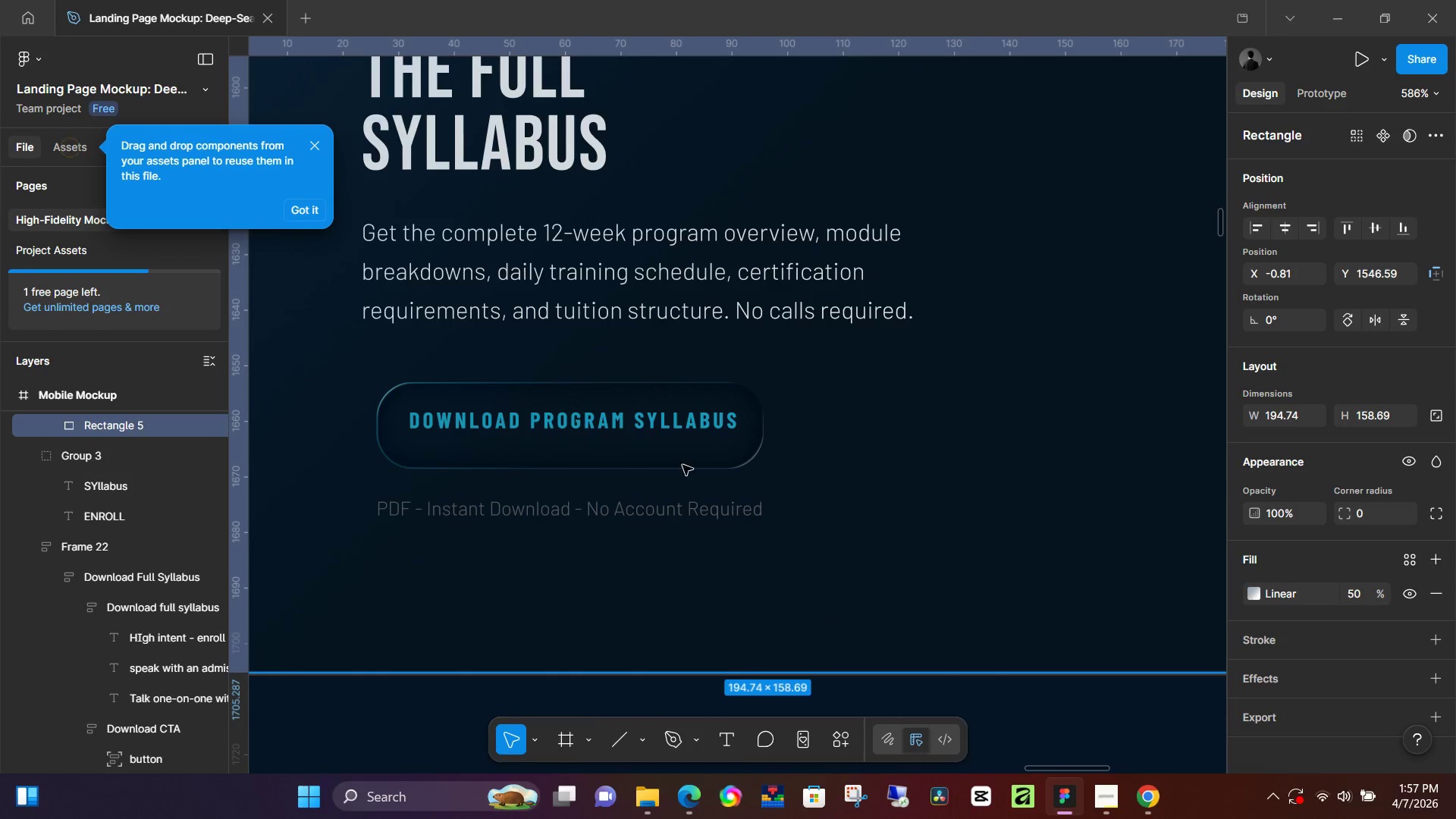 
double_click([660, 419])
 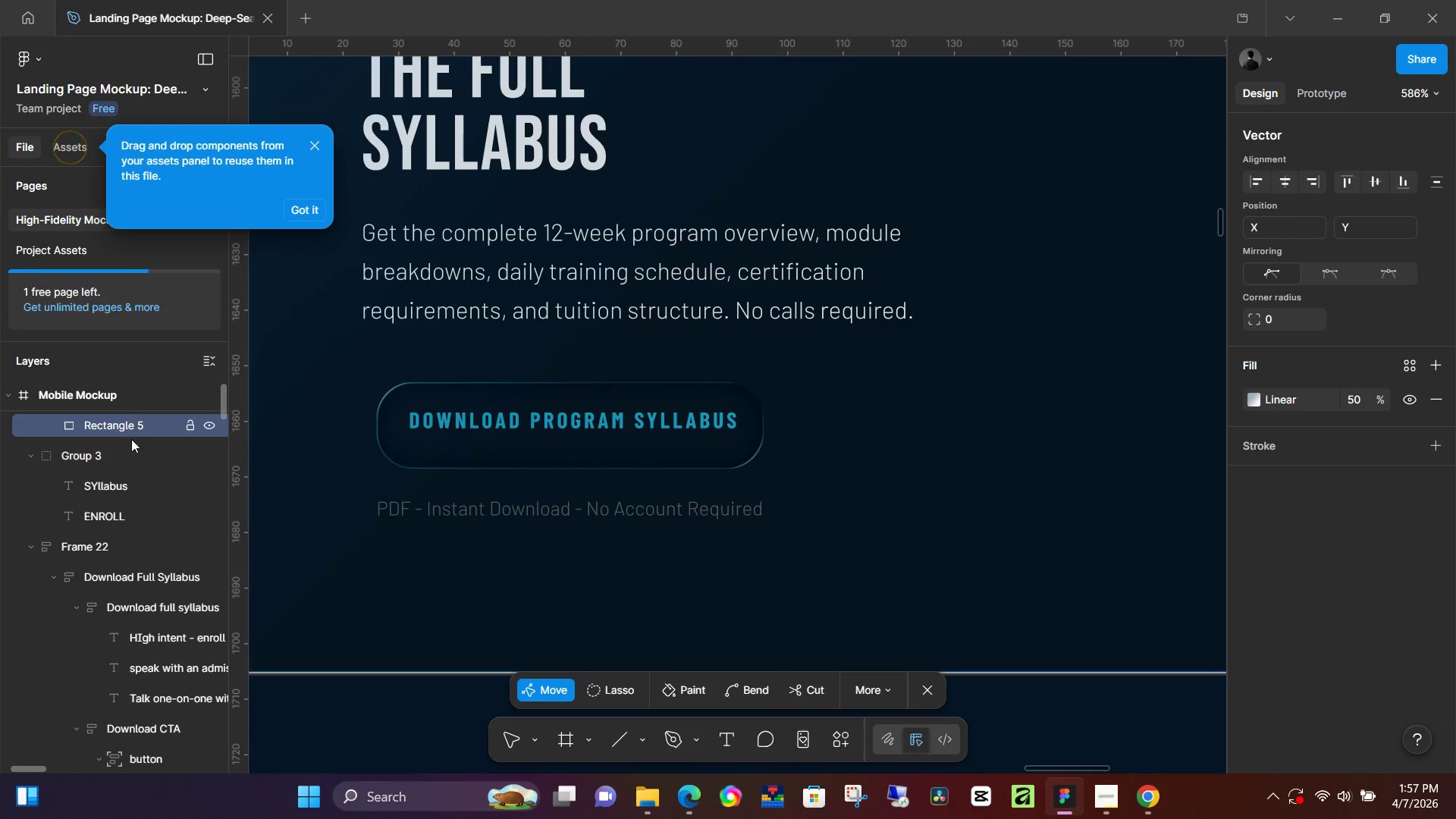 
left_click([96, 461])
 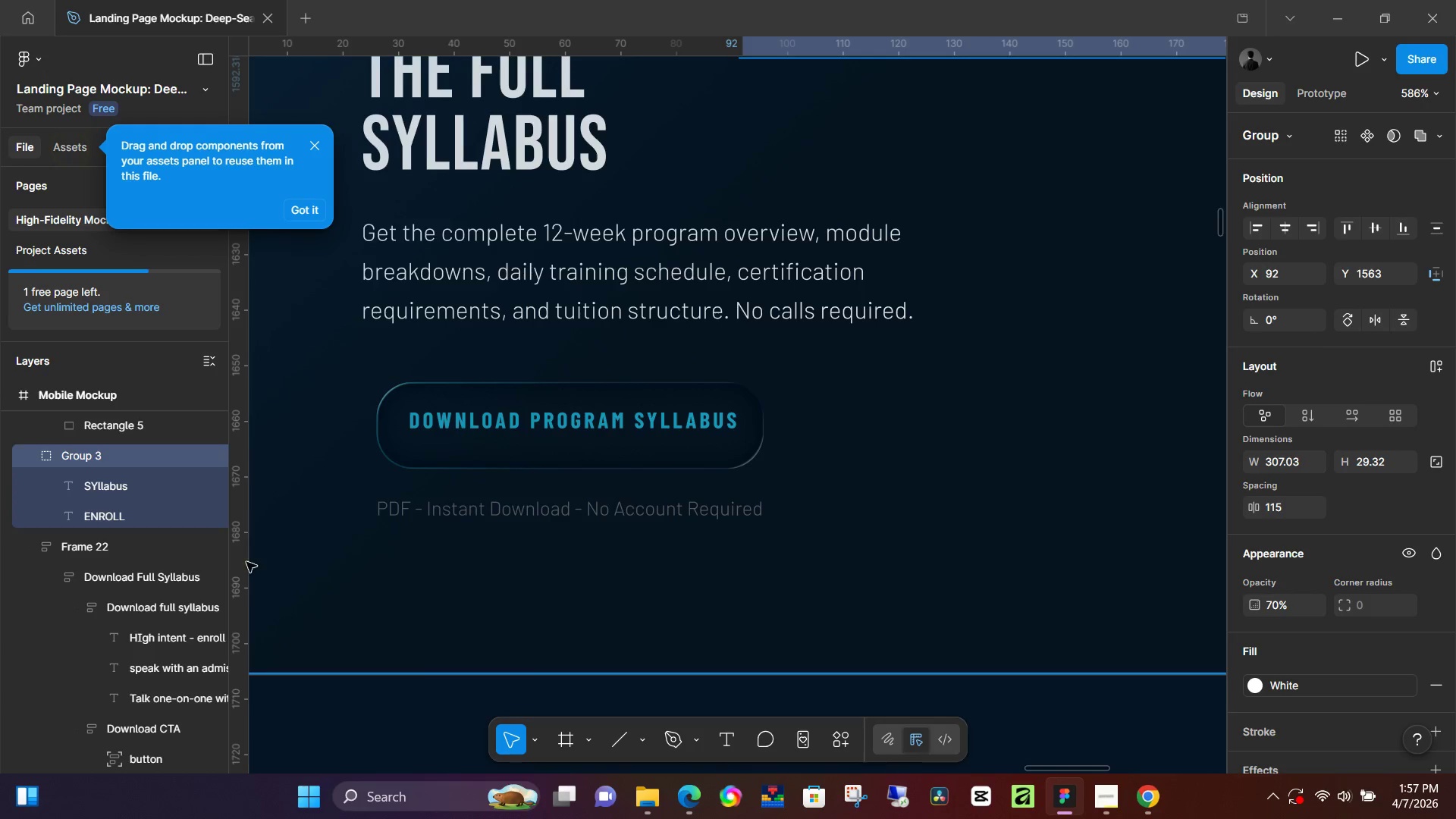 
left_click([127, 579])
 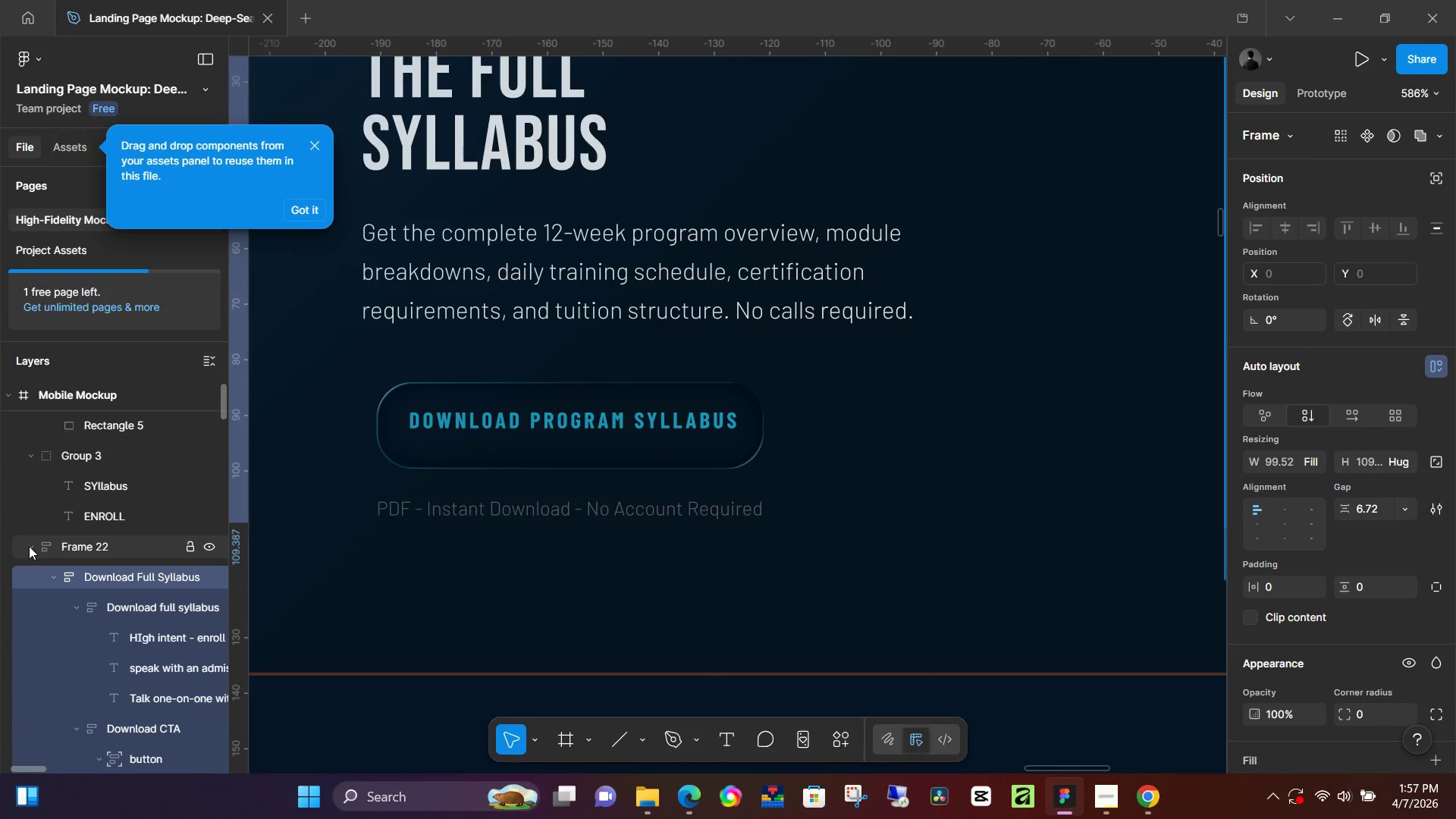 
left_click([29, 546])
 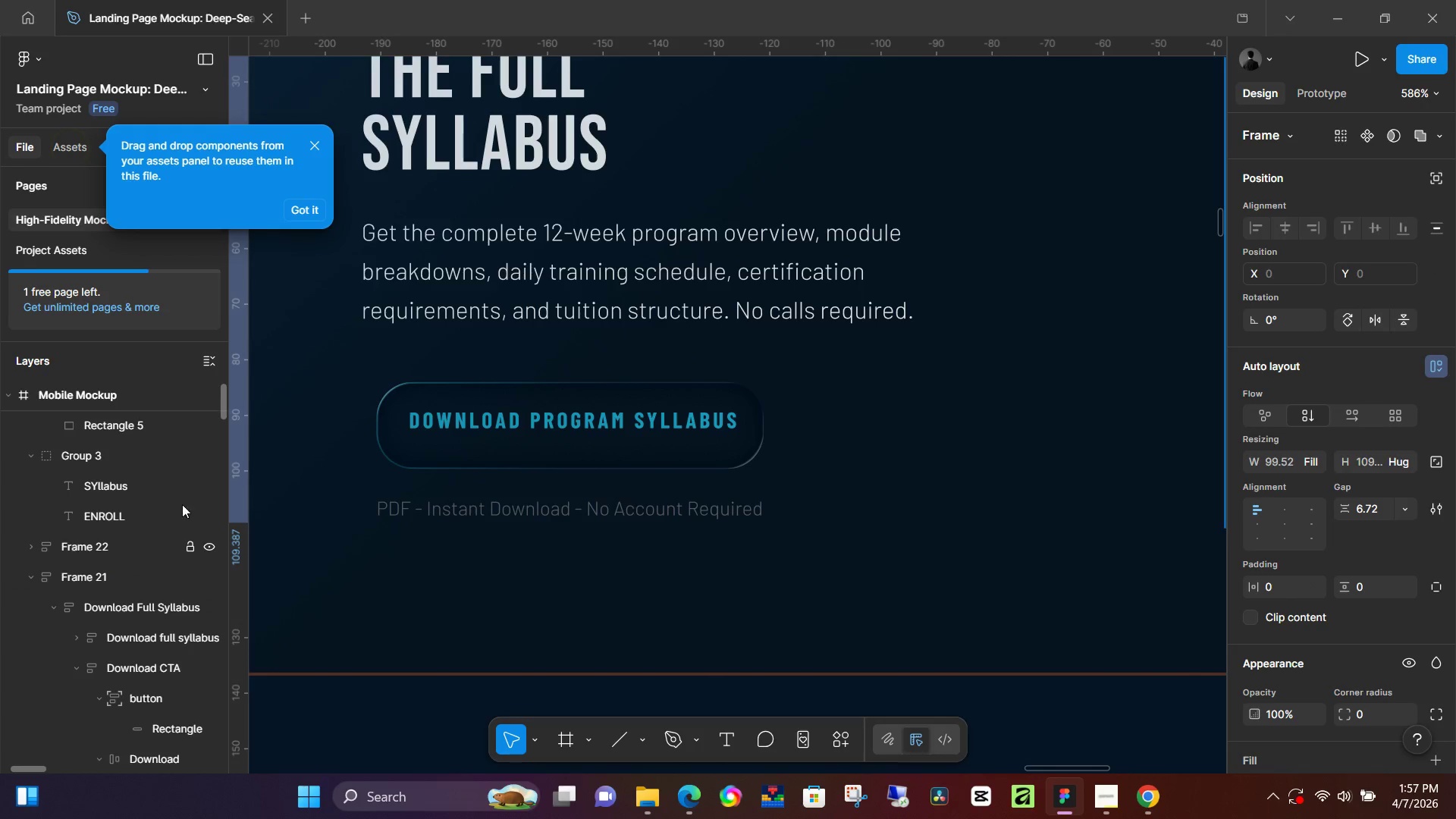 
left_click([441, 410])
 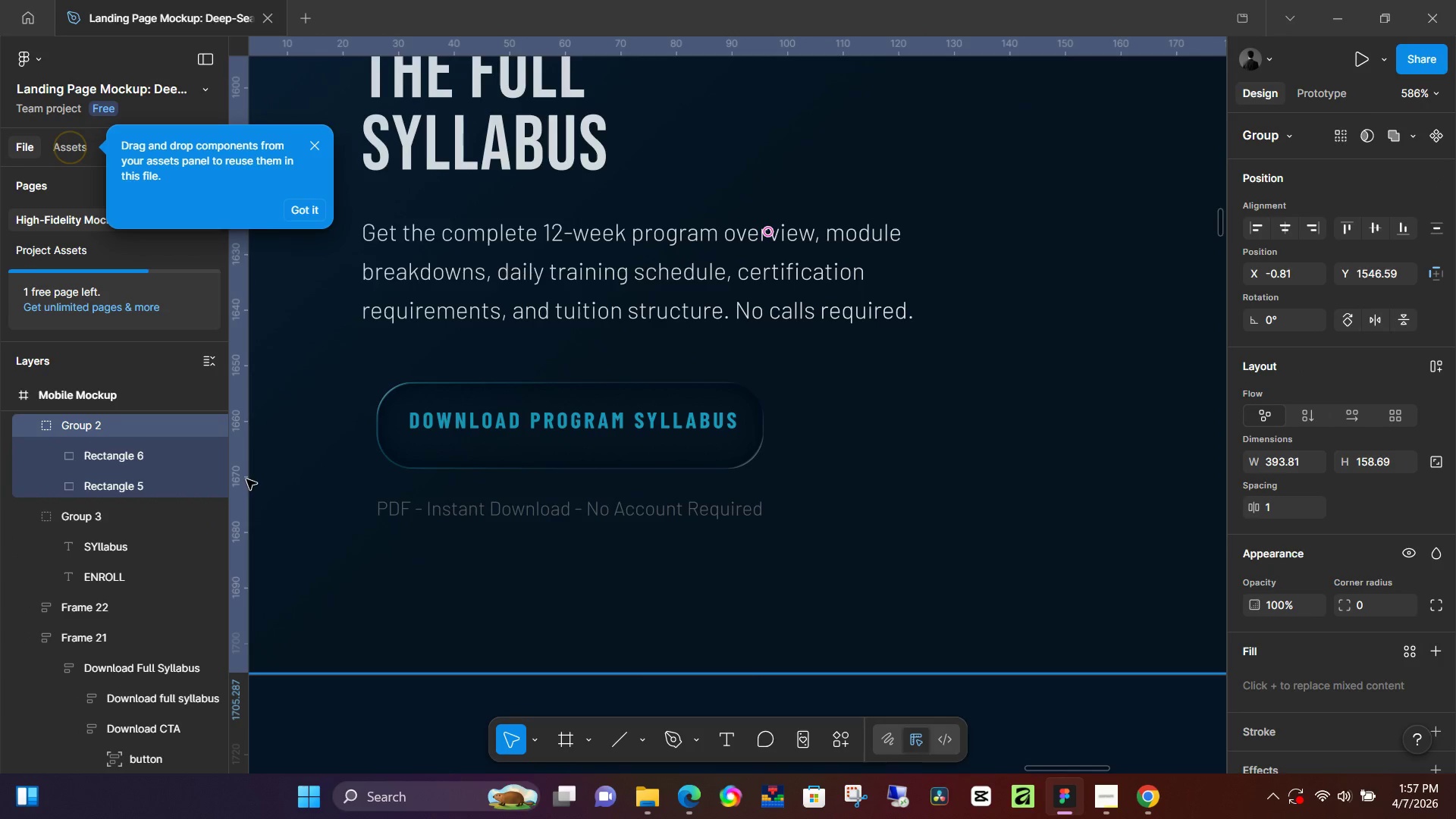 
hold_key(key=ControlLeft, duration=0.66)
scroll: coordinate [475, 490], scroll_direction: down, amount: 5.0
 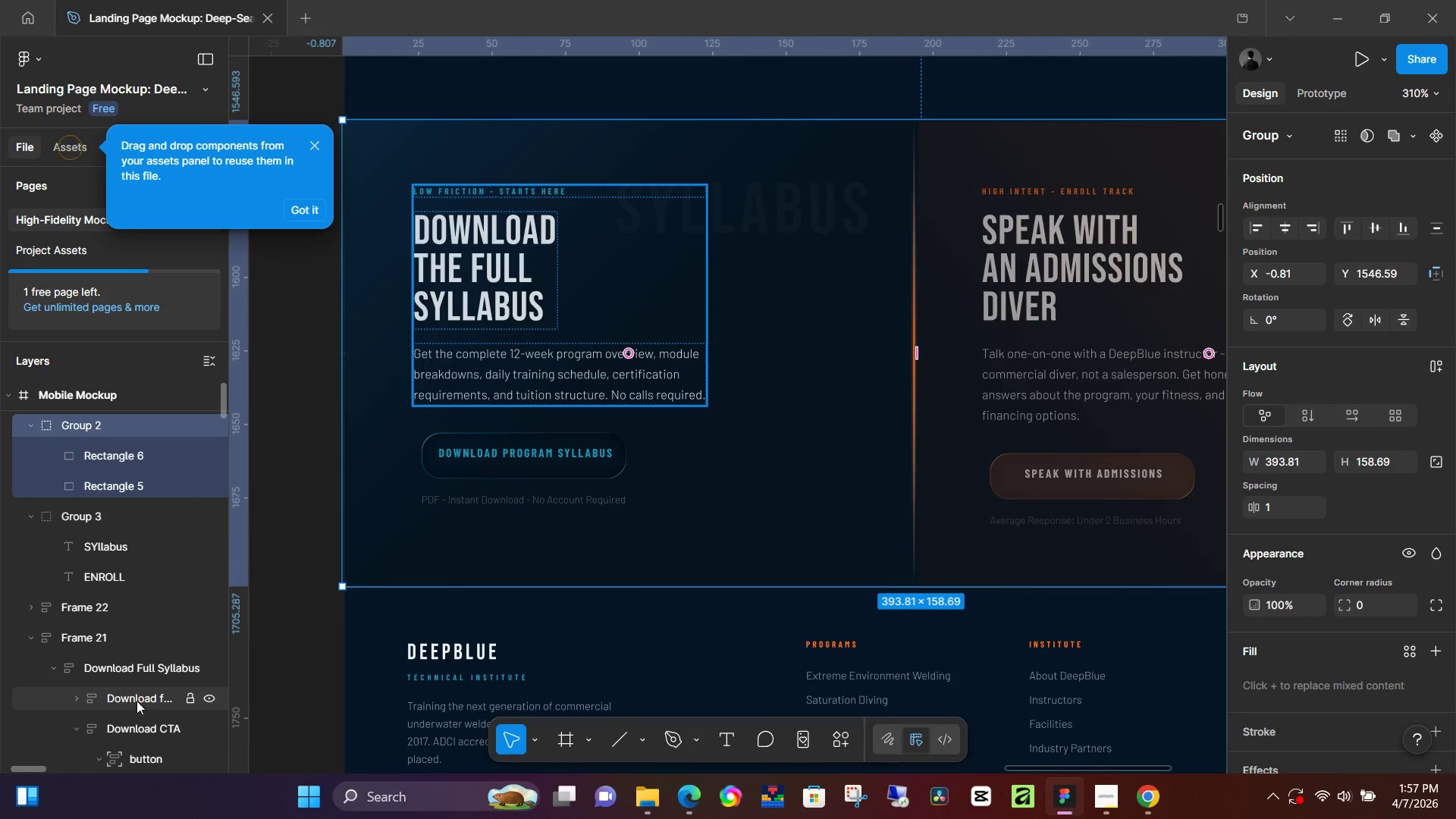 
left_click([127, 679])
 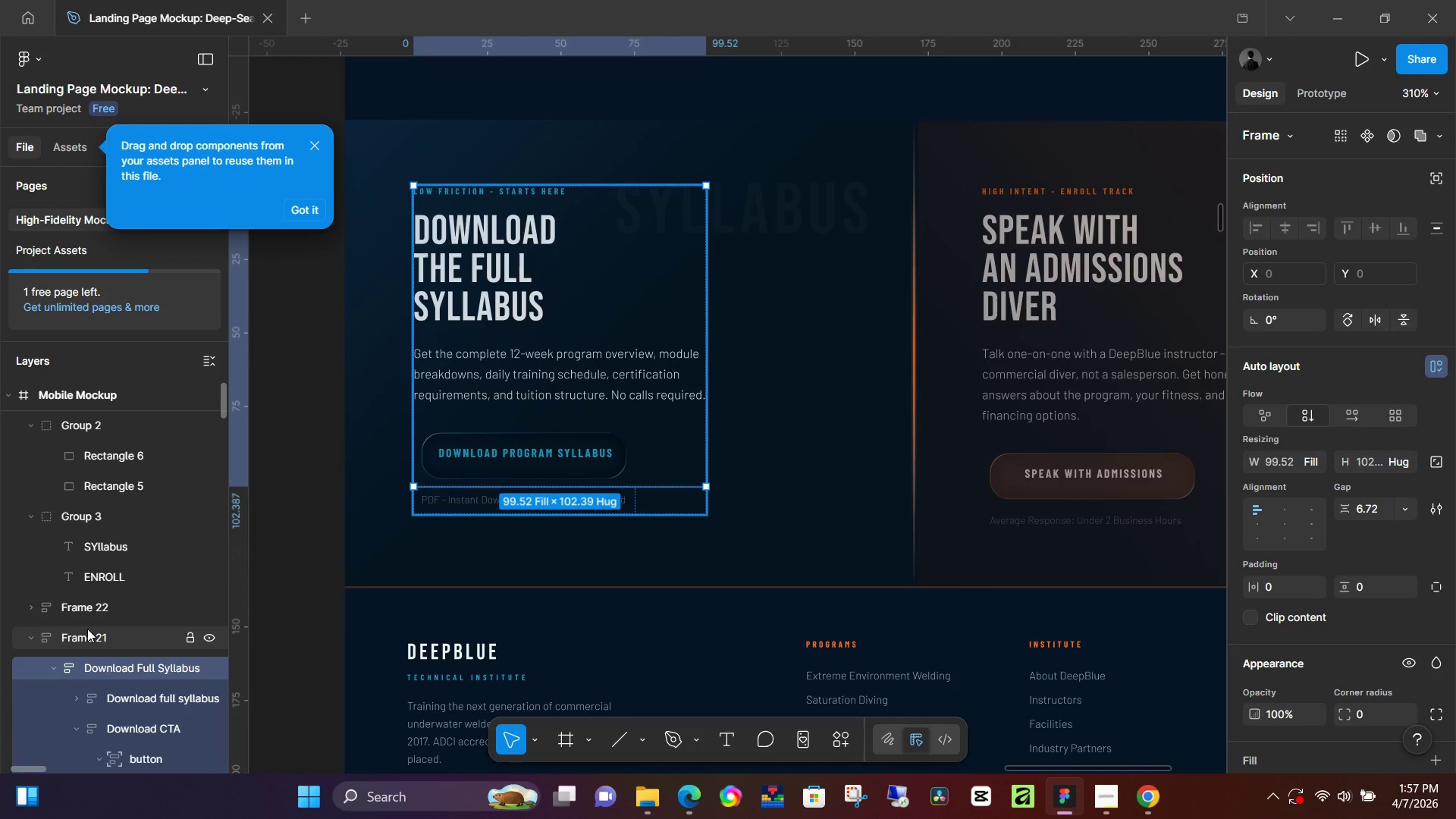 
left_click([87, 629])
 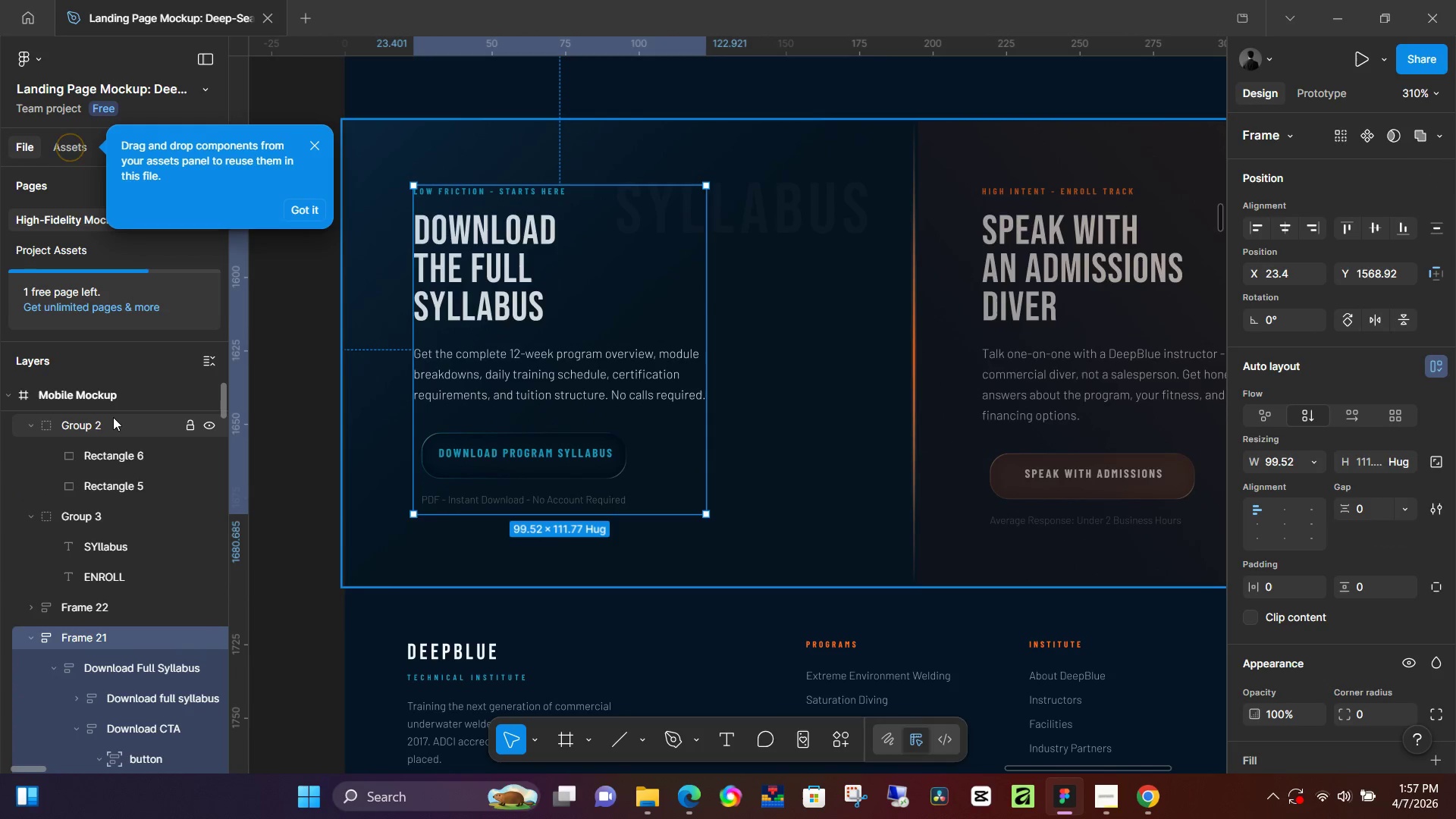 
left_click([113, 417])
 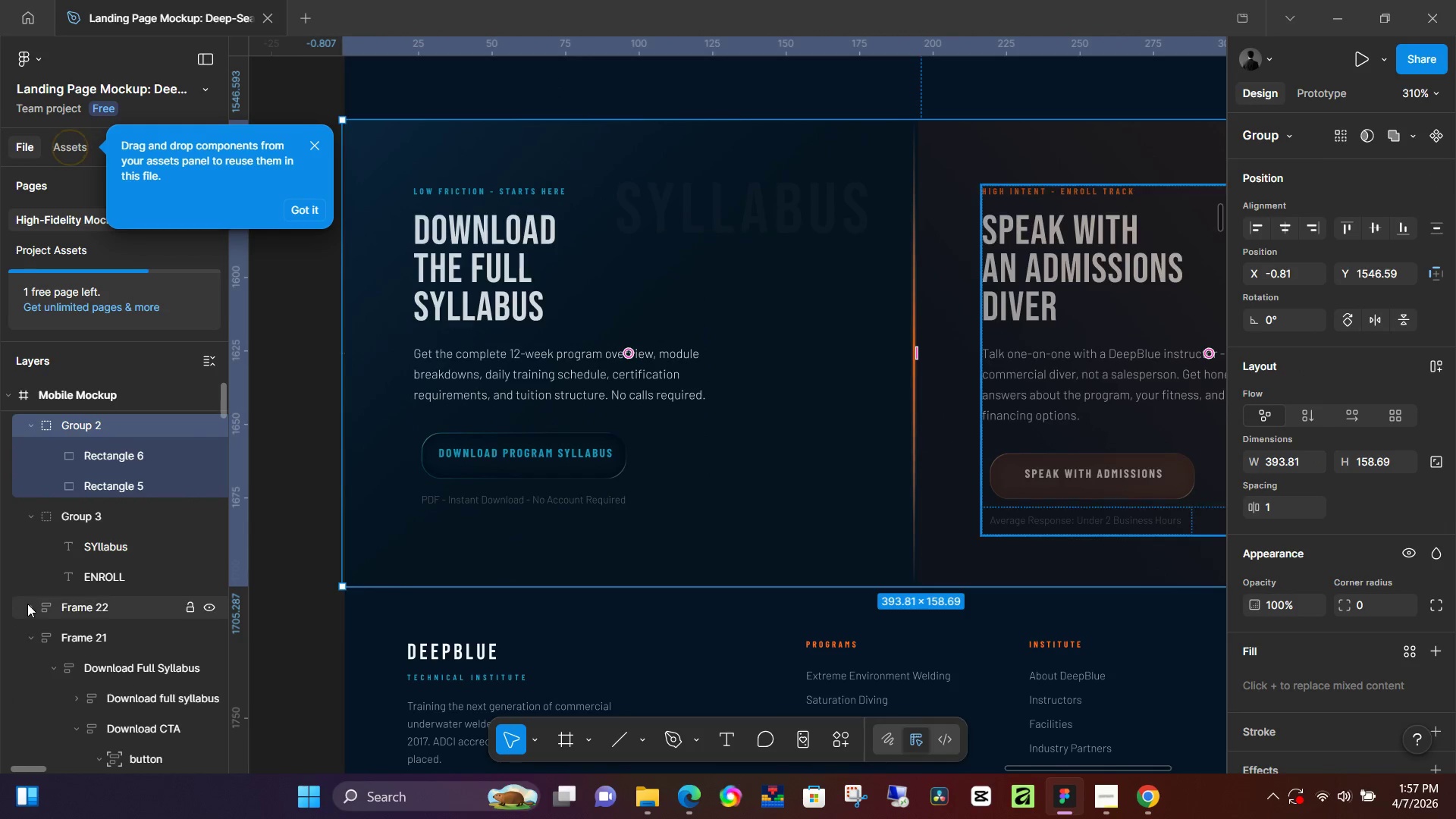 
left_click([30, 634])
 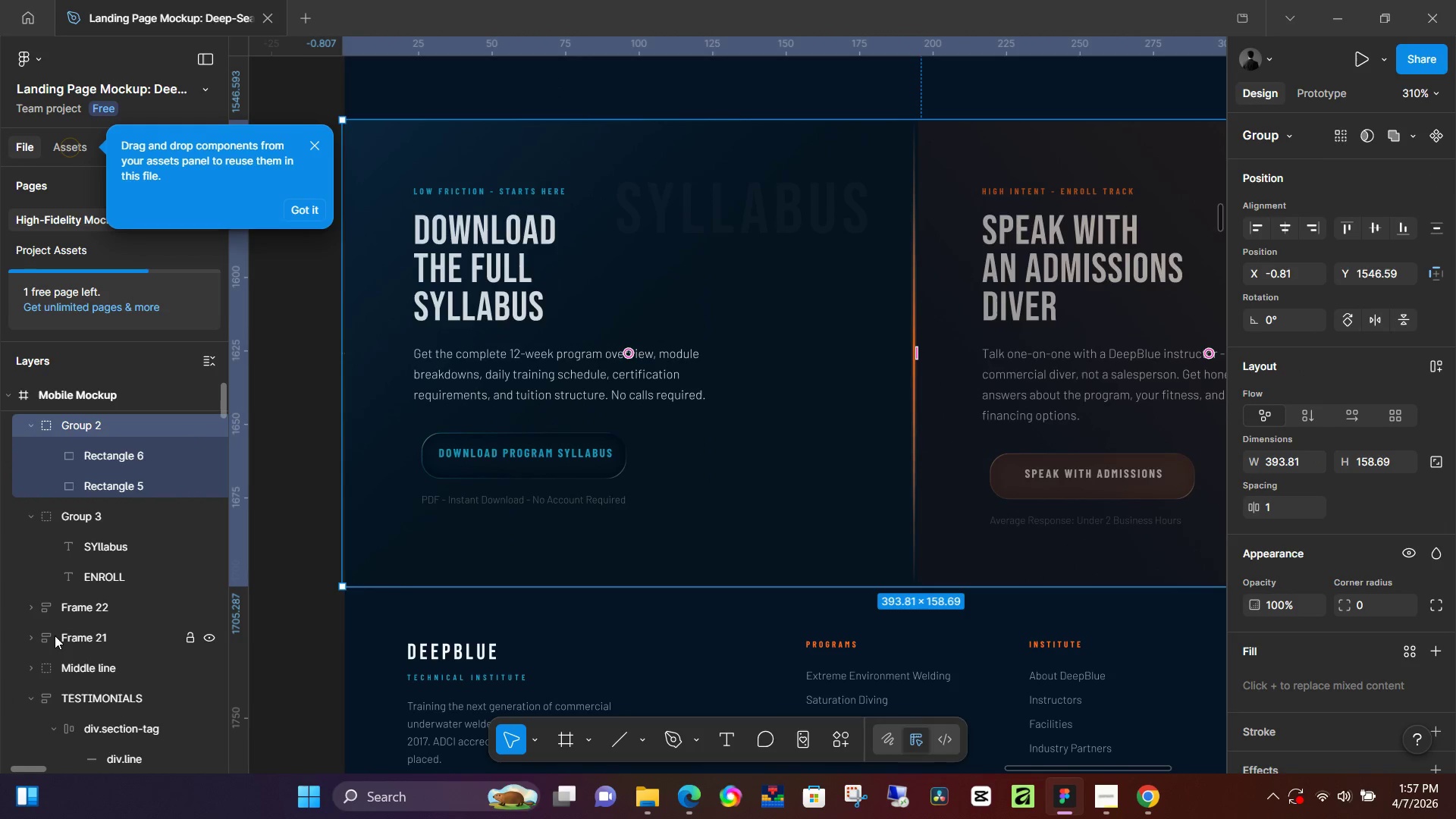 
left_click_drag(start_coordinate=[60, 640], to_coordinate=[99, 413])
 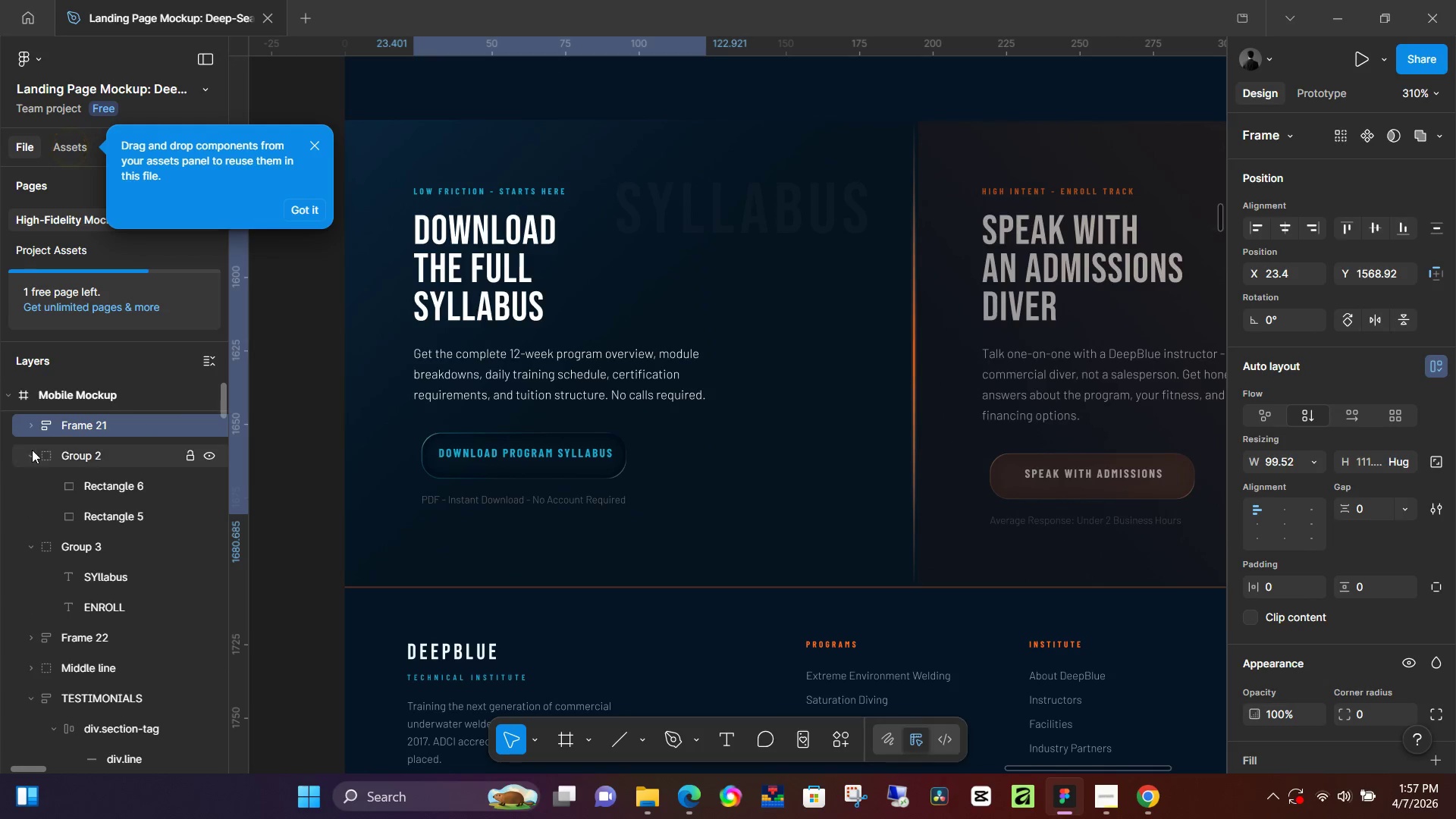 
left_click([31, 453])
 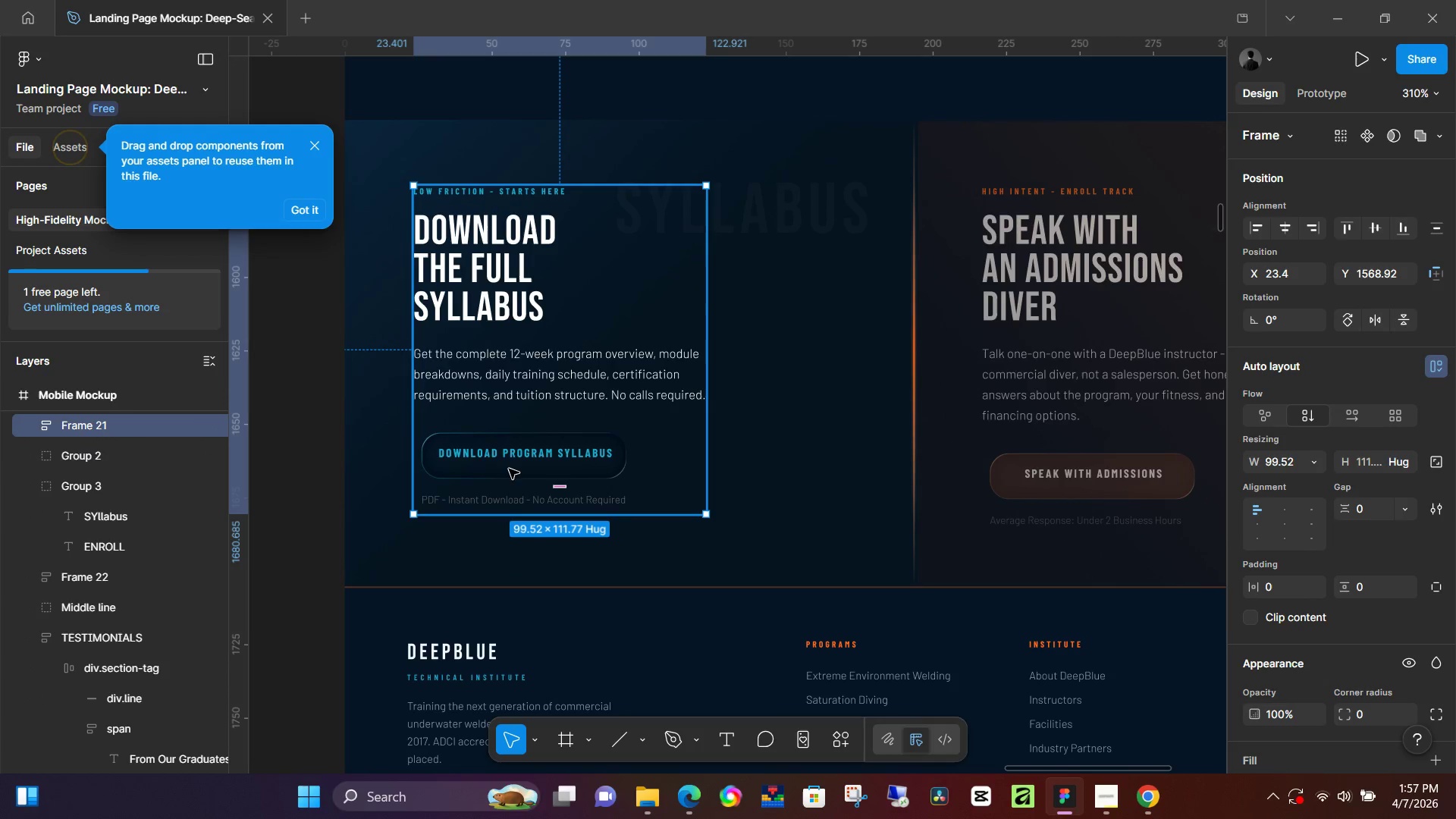 
double_click([515, 467])
 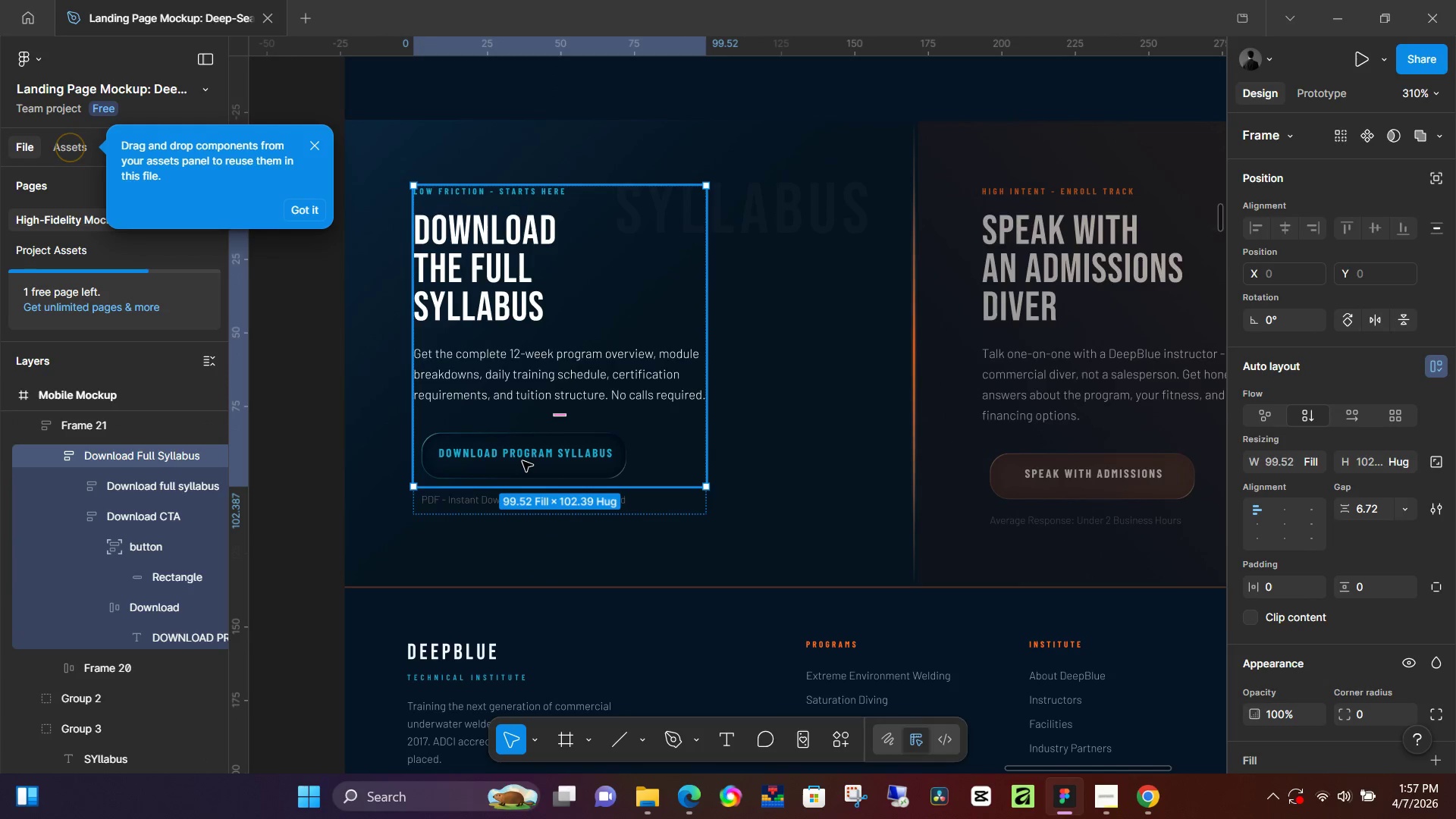 
double_click([522, 461])
 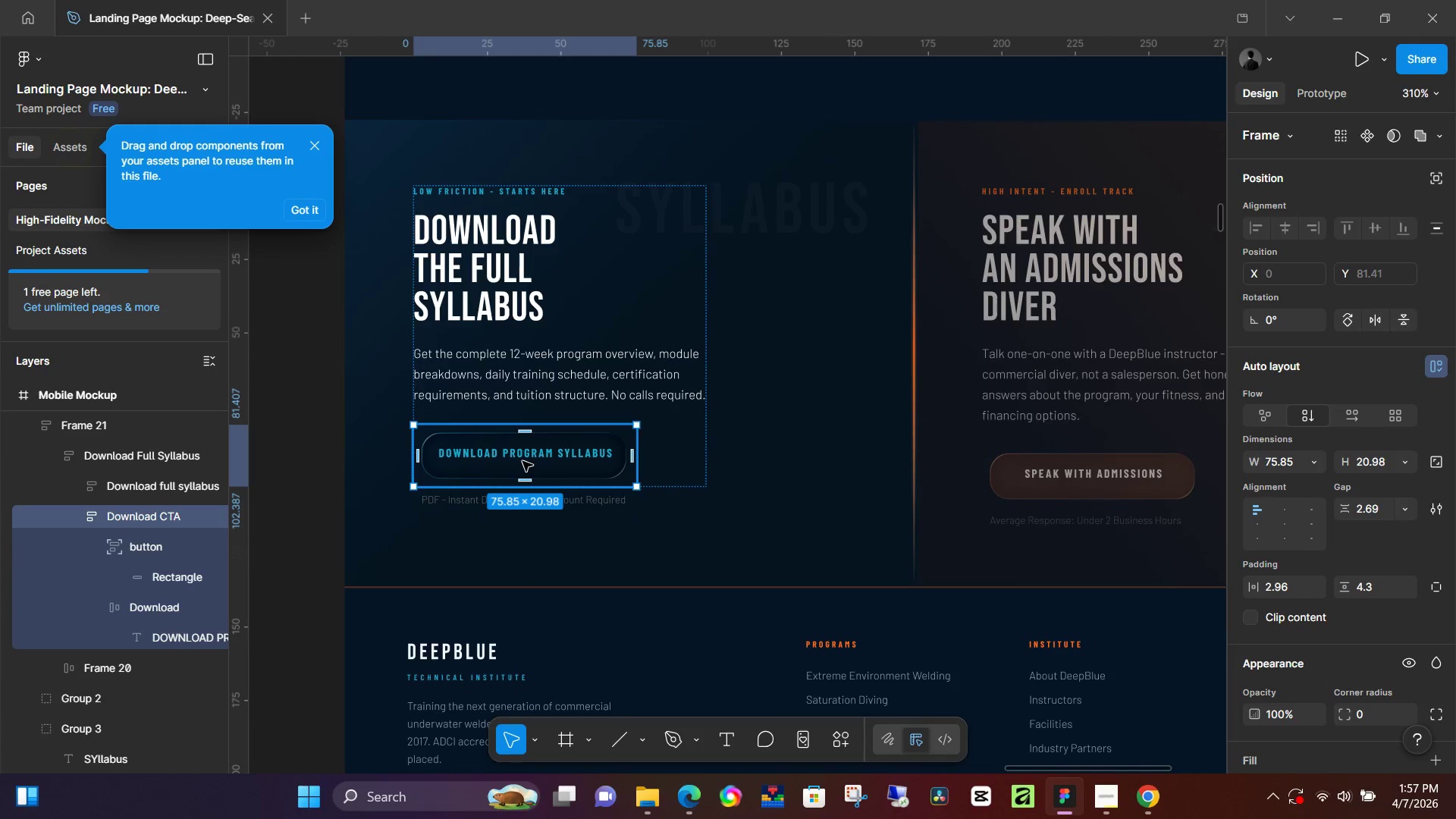 
double_click([522, 461])
 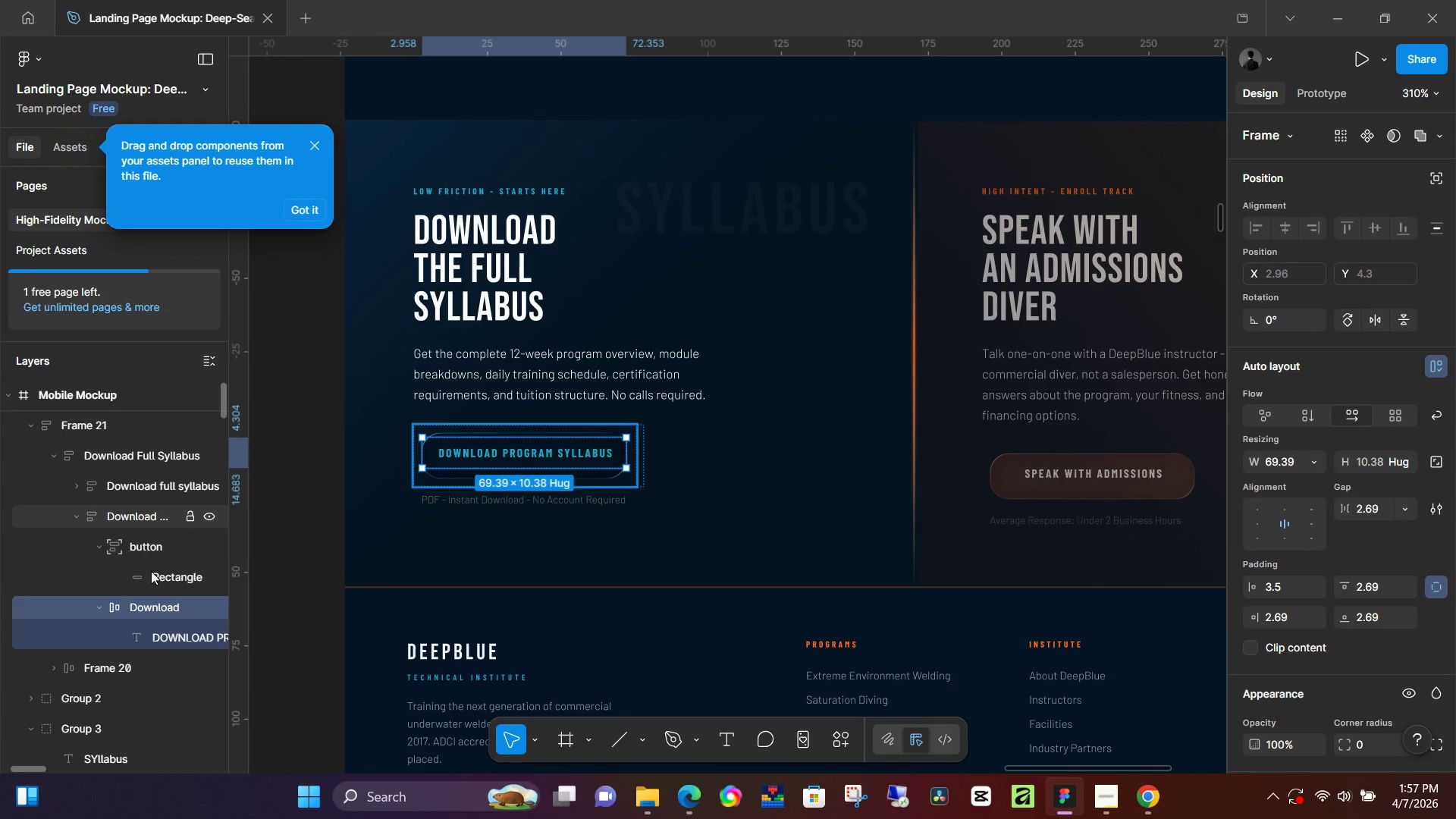 
left_click([147, 576])
 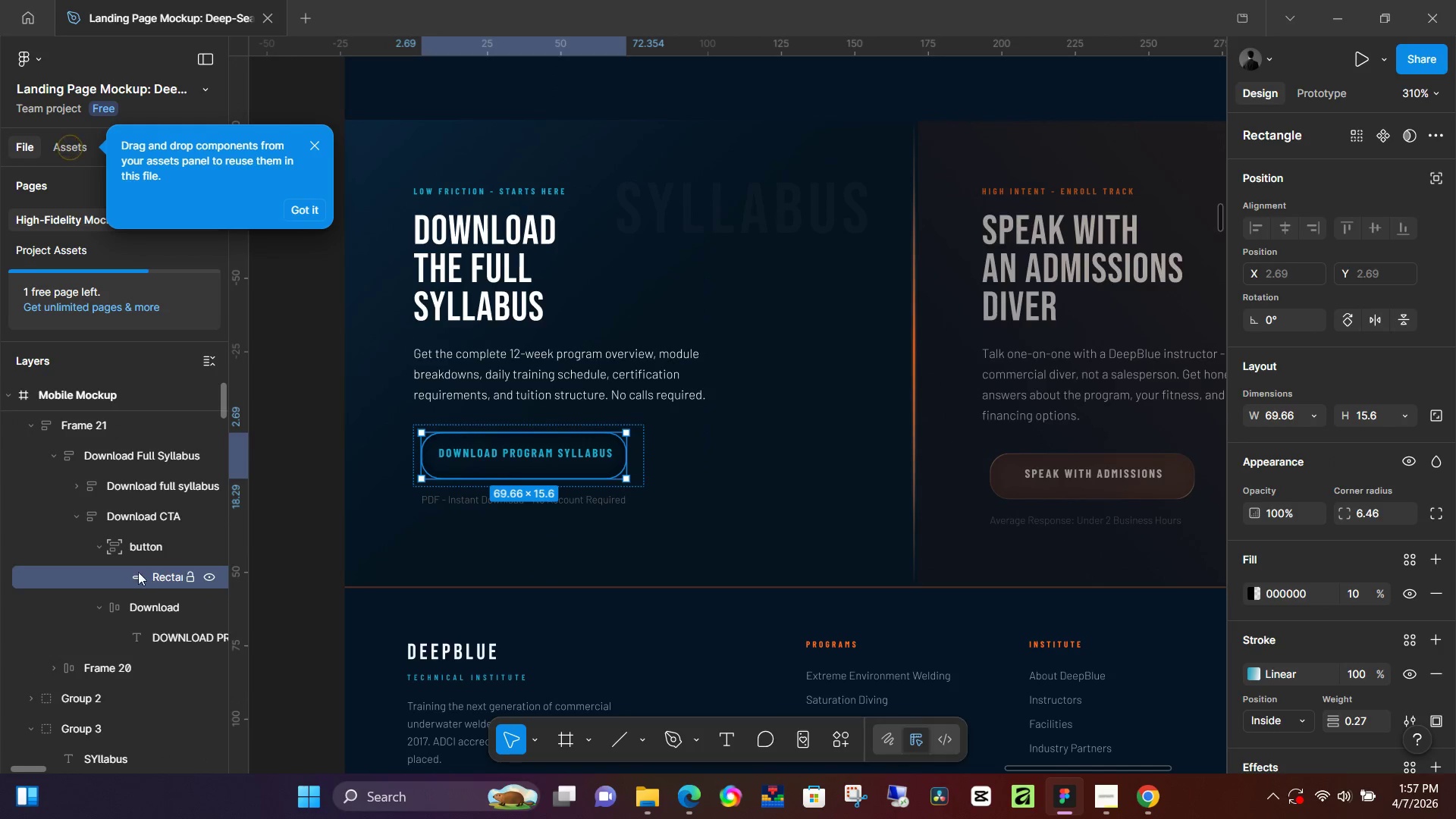 
left_click([135, 544])
 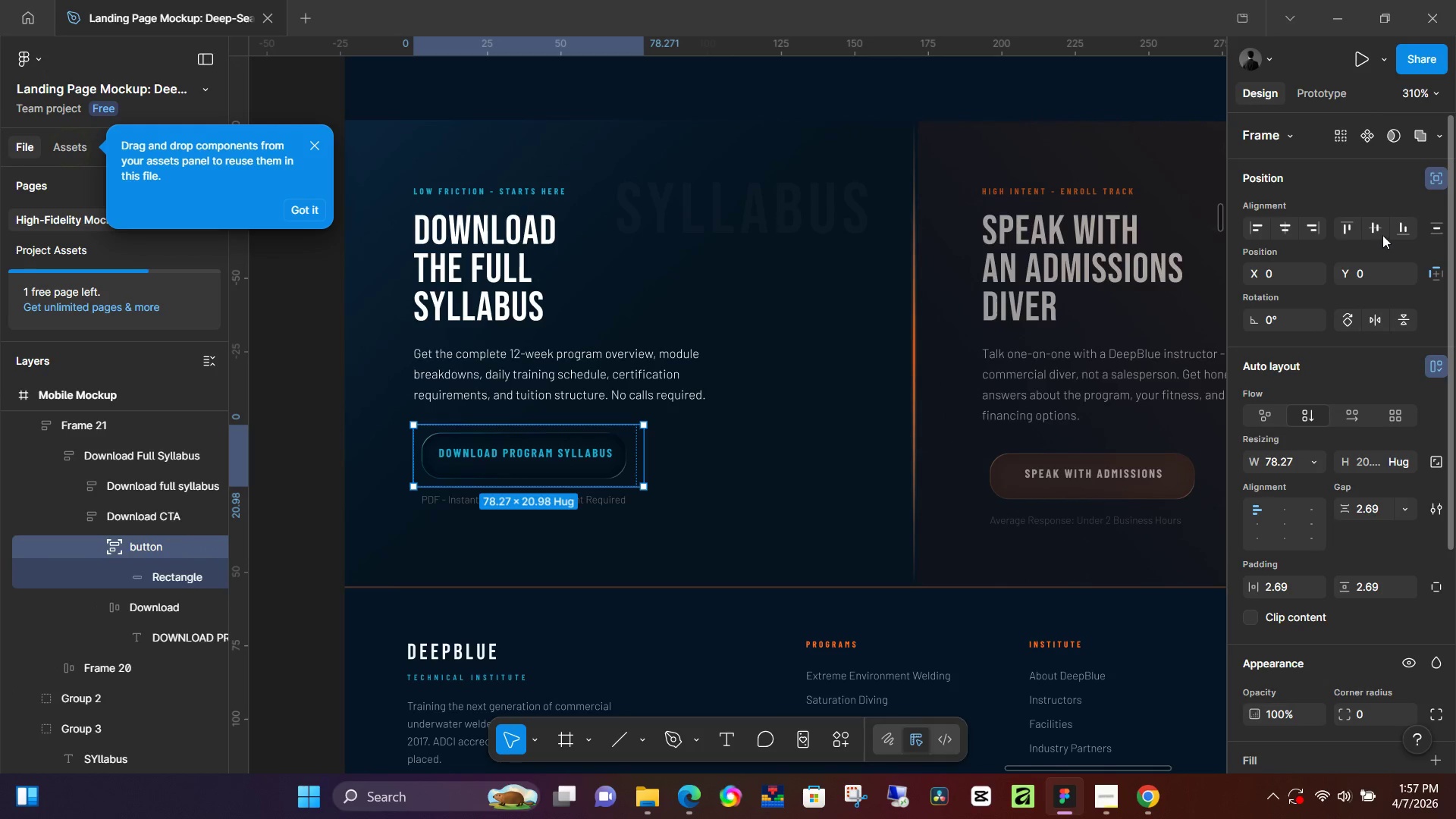 
left_click([1376, 133])
 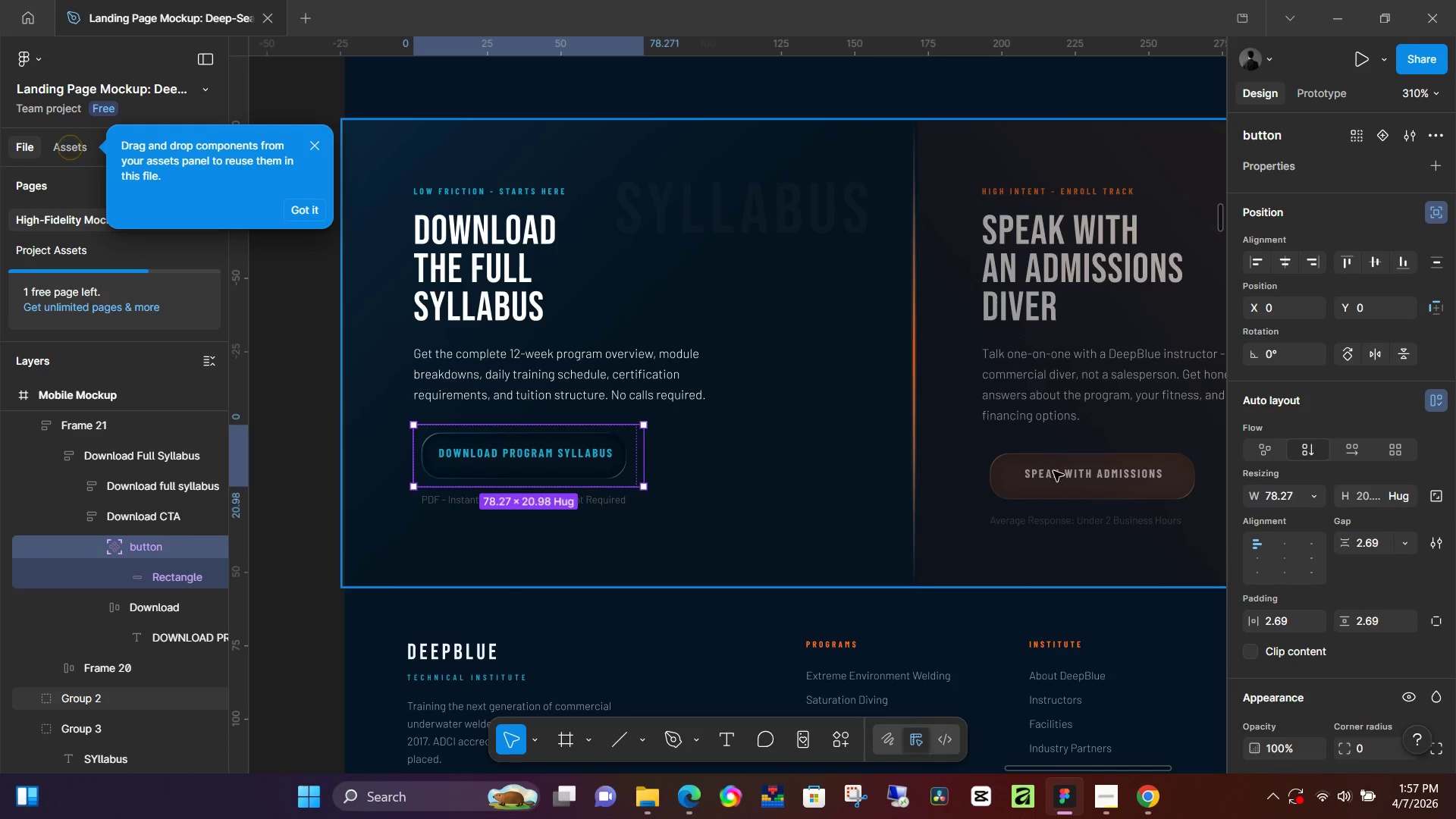 
double_click([1057, 478])
 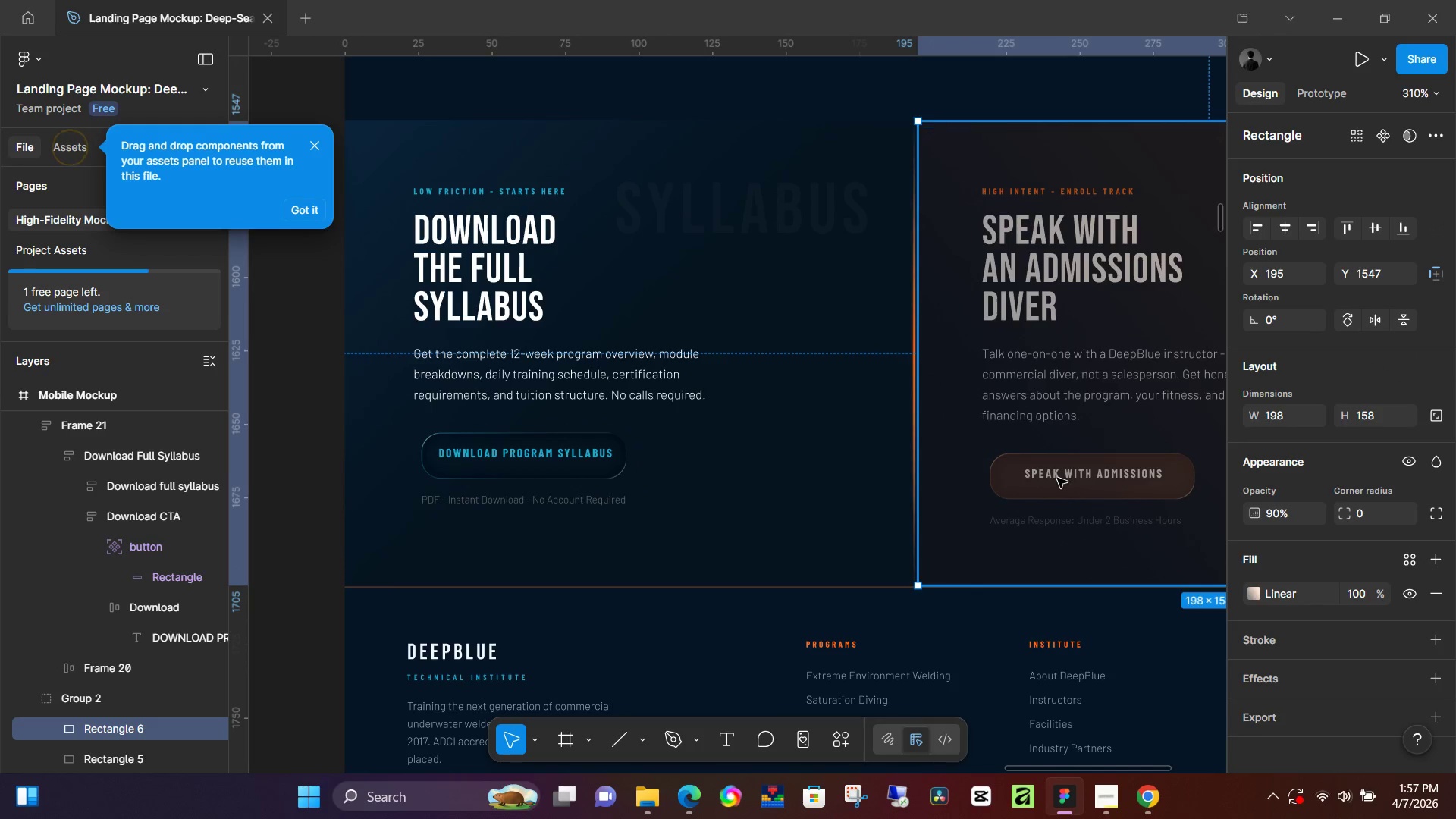 
double_click([1057, 478])
 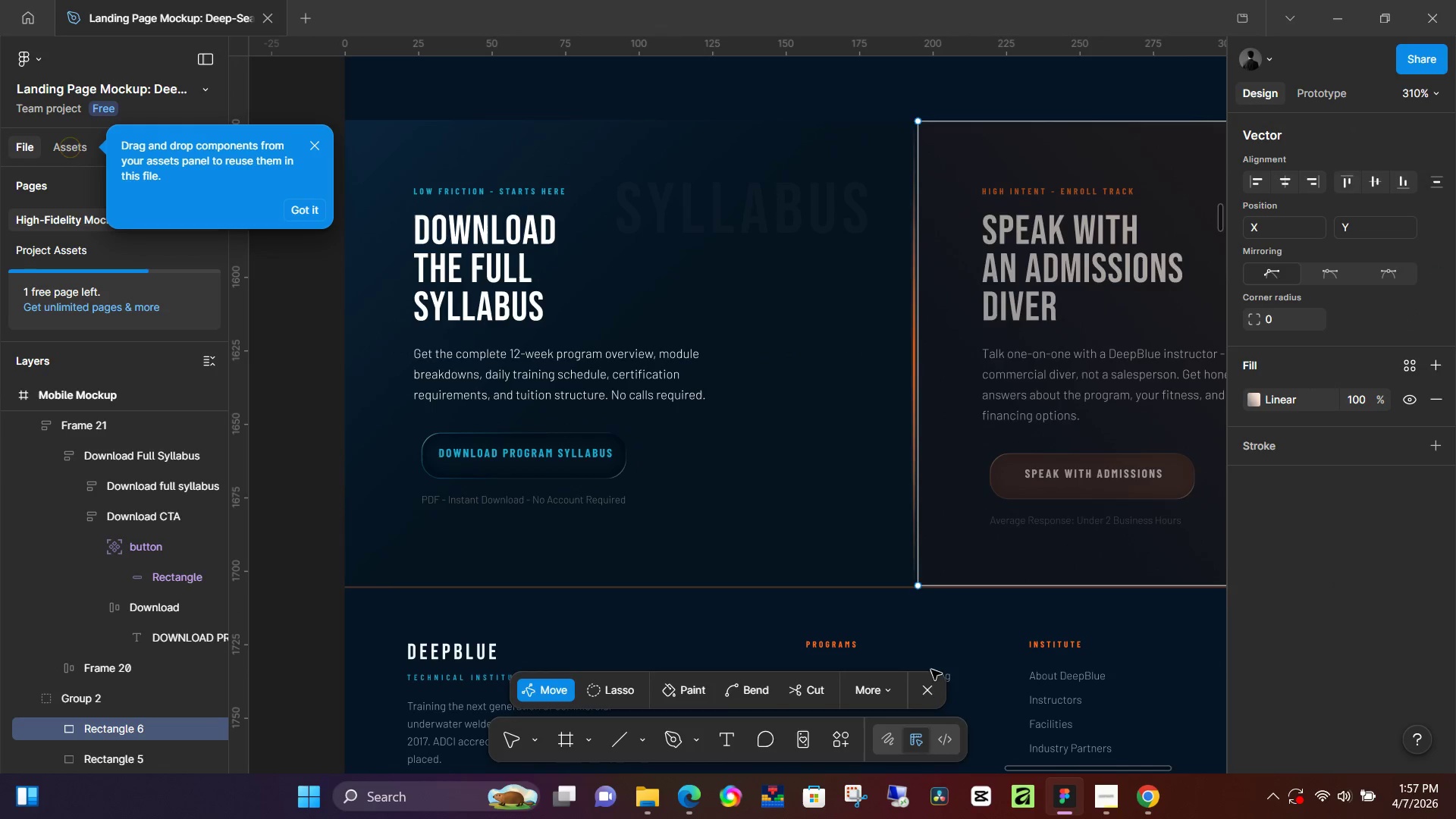 
left_click([921, 683])
 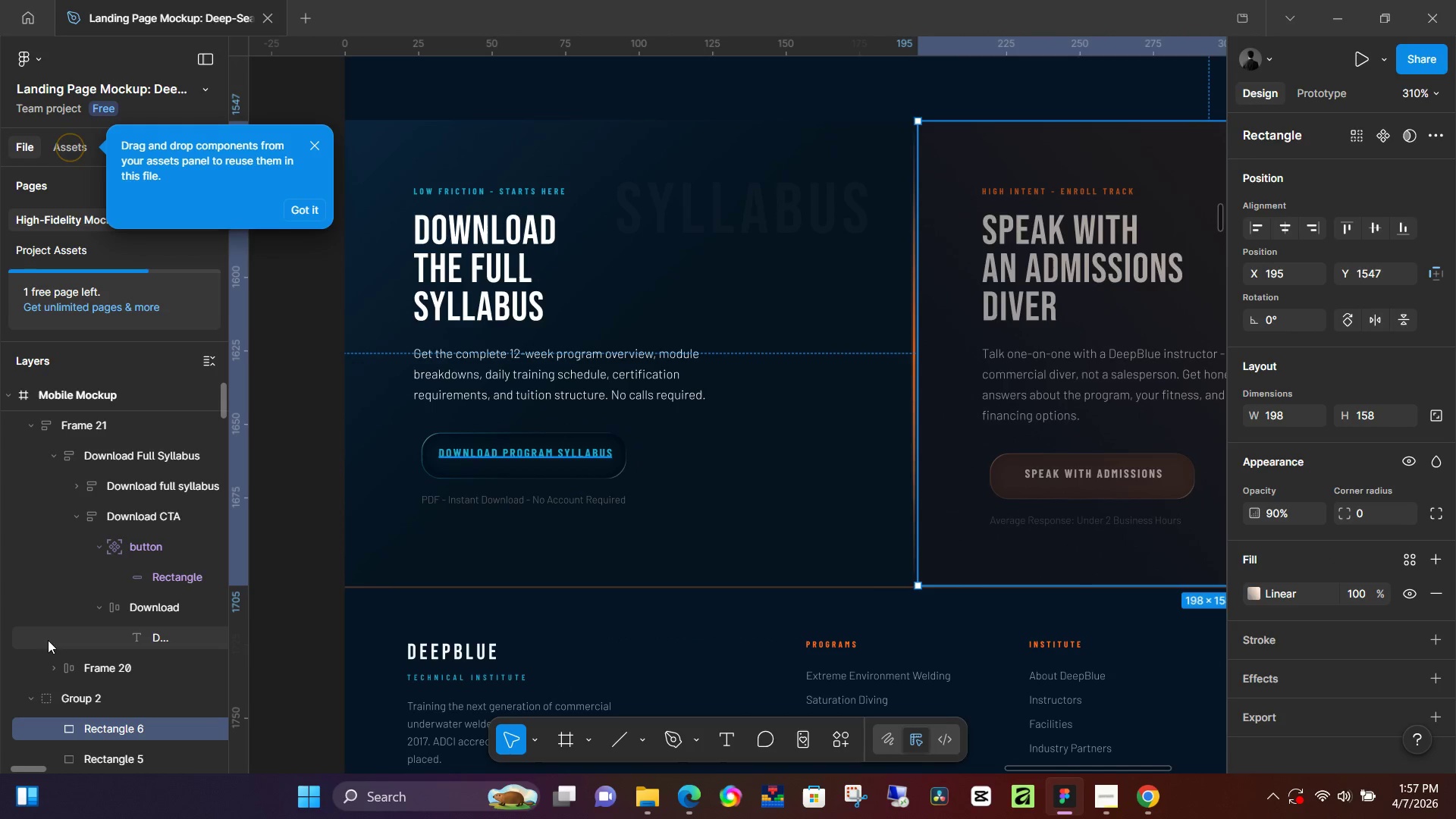 
scroll: coordinate [98, 667], scroll_direction: down, amount: 1.0
 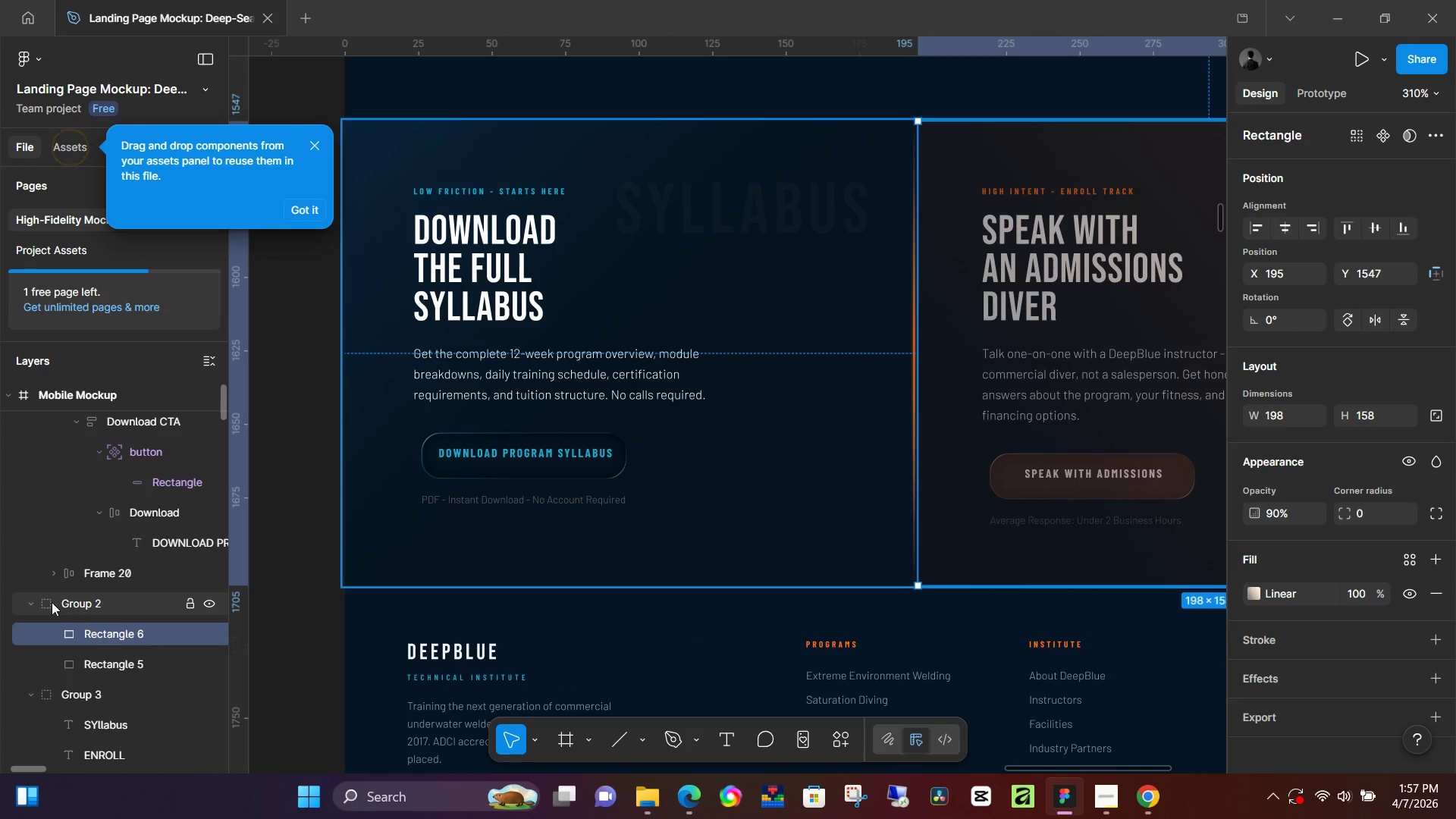 
left_click([30, 604])
 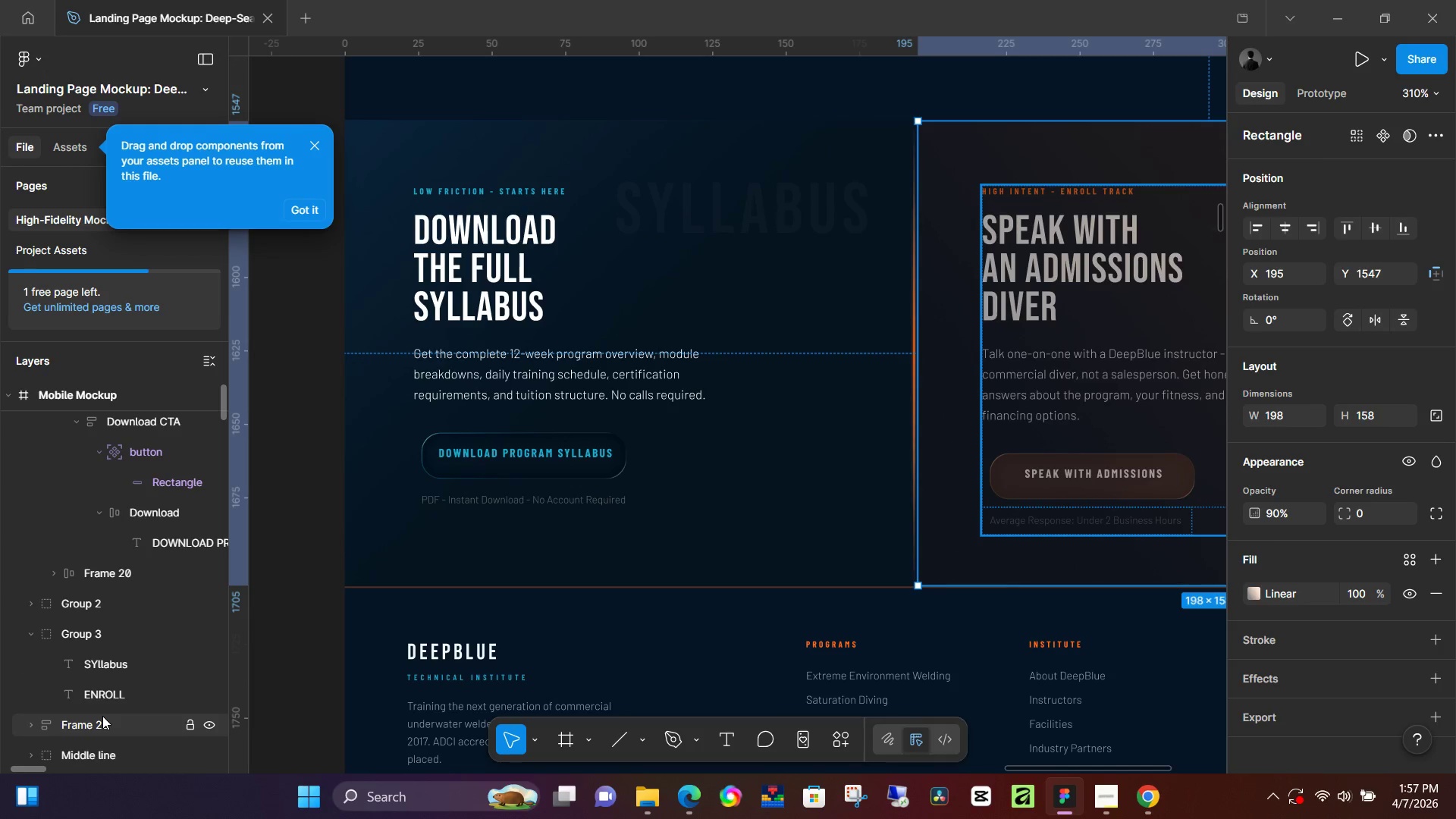 
left_click_drag(start_coordinate=[102, 716], to_coordinate=[109, 621])
 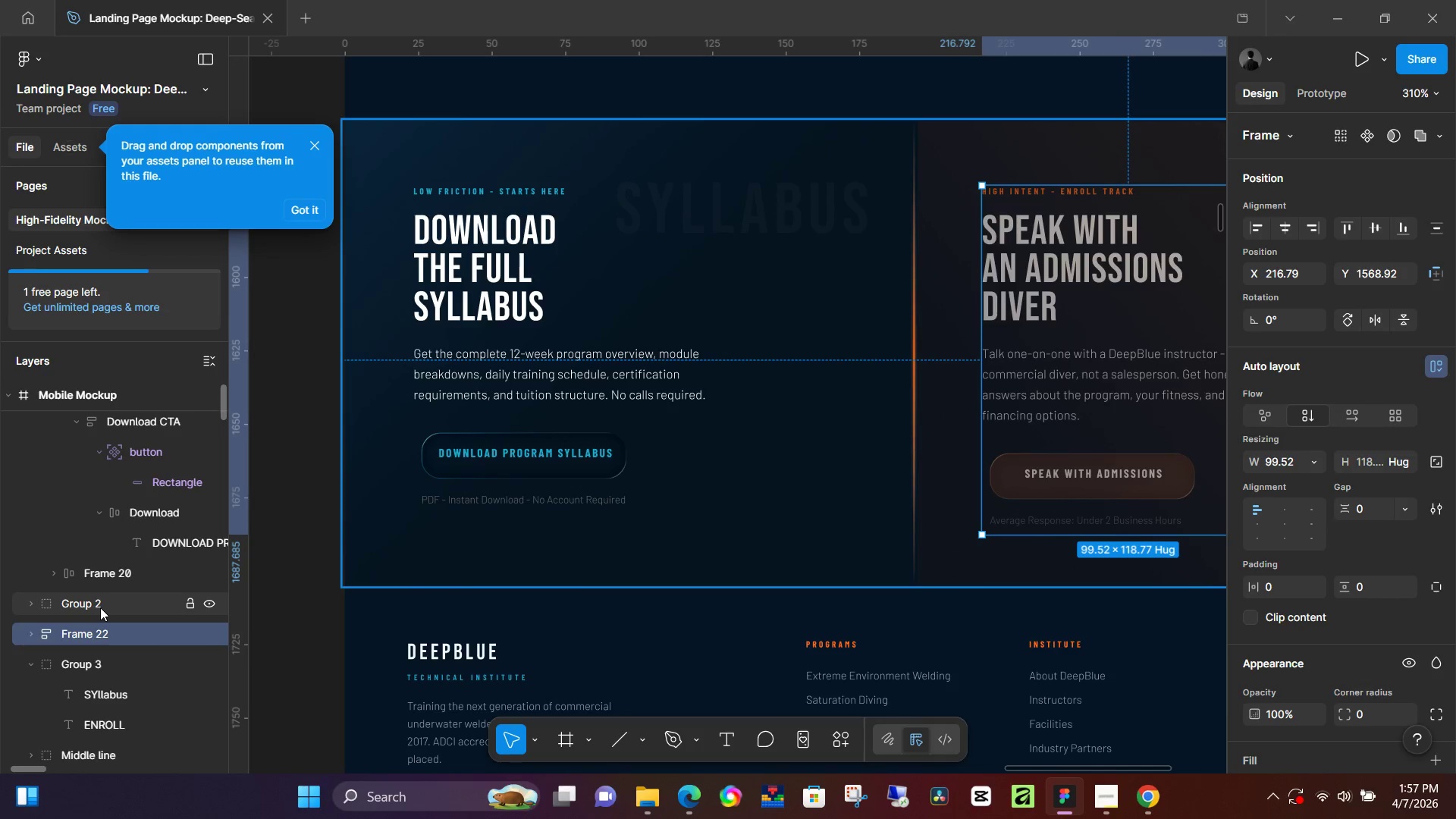 
left_click_drag(start_coordinate=[102, 640], to_coordinate=[111, 599])
 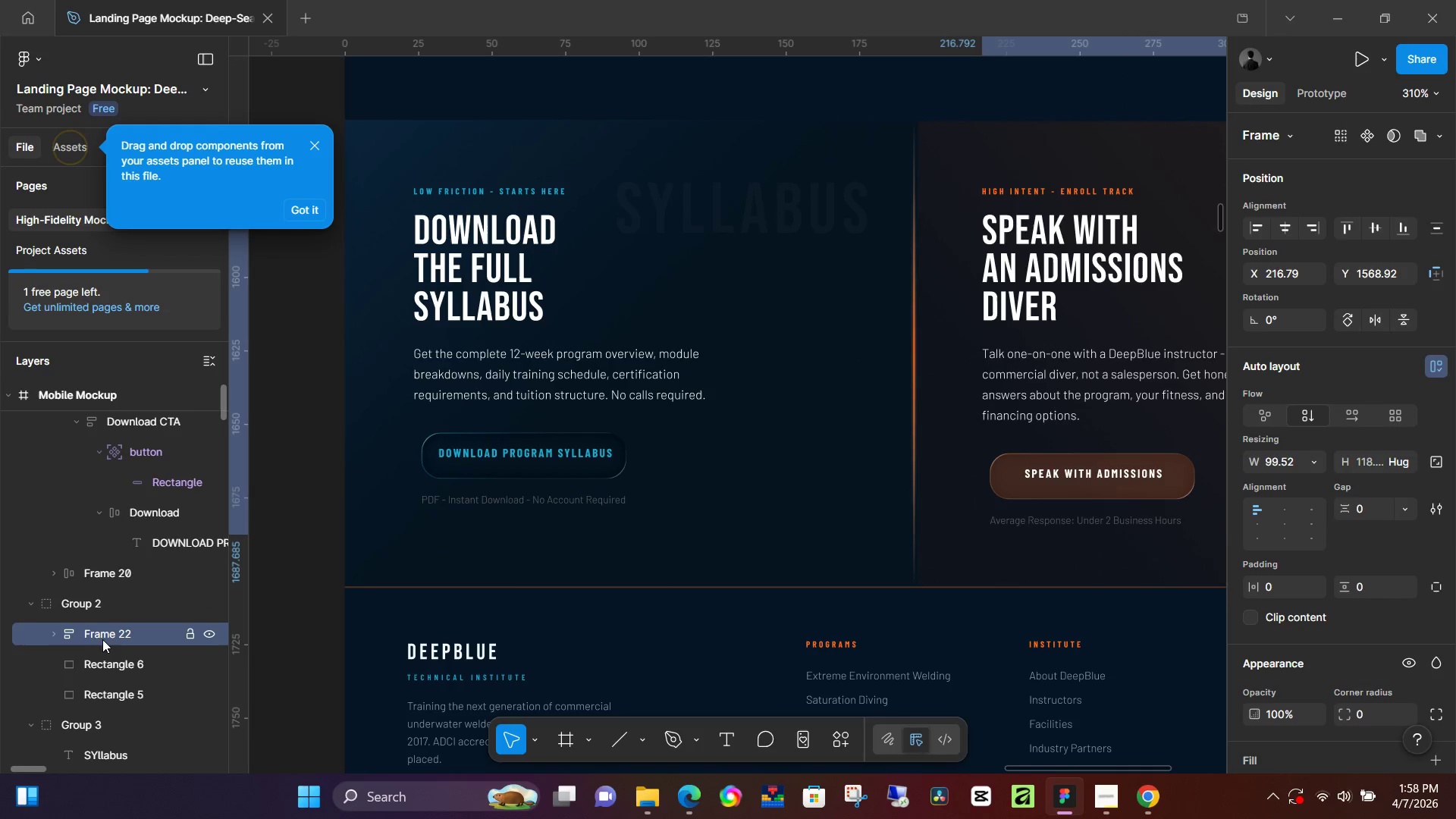 
key(Control+Z)
 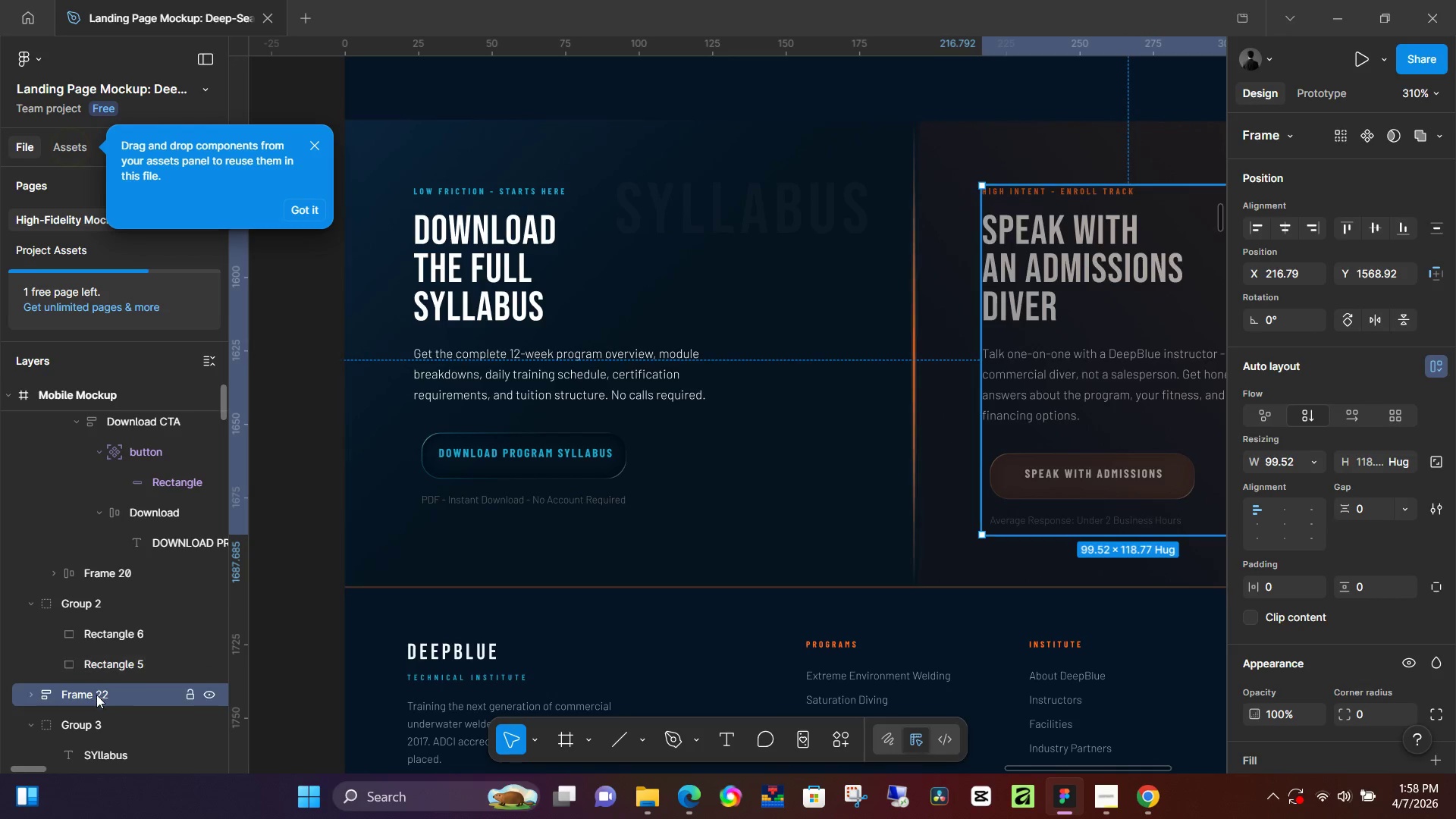 
left_click_drag(start_coordinate=[94, 701], to_coordinate=[95, 590])
 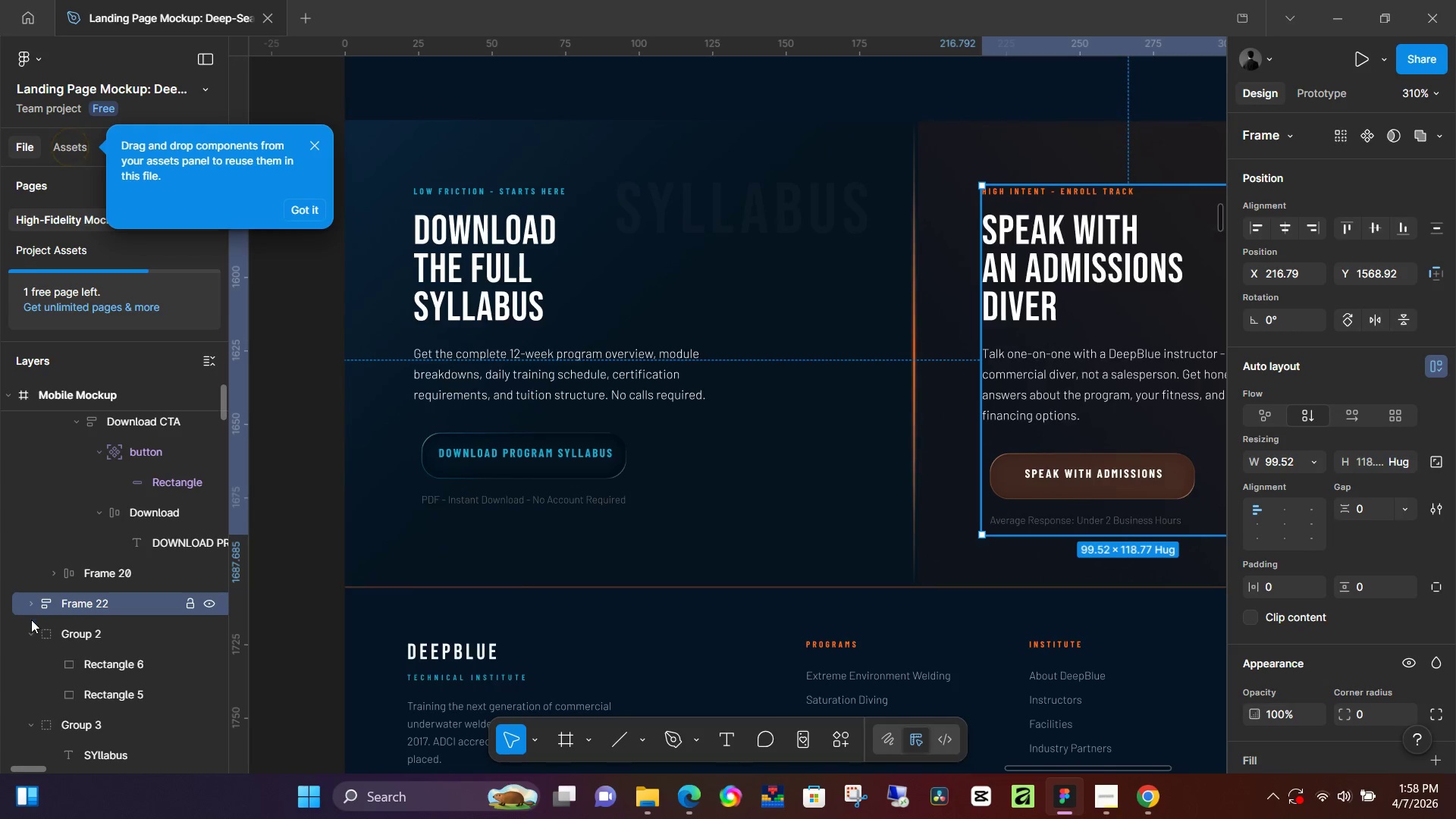 
left_click([31, 628])
 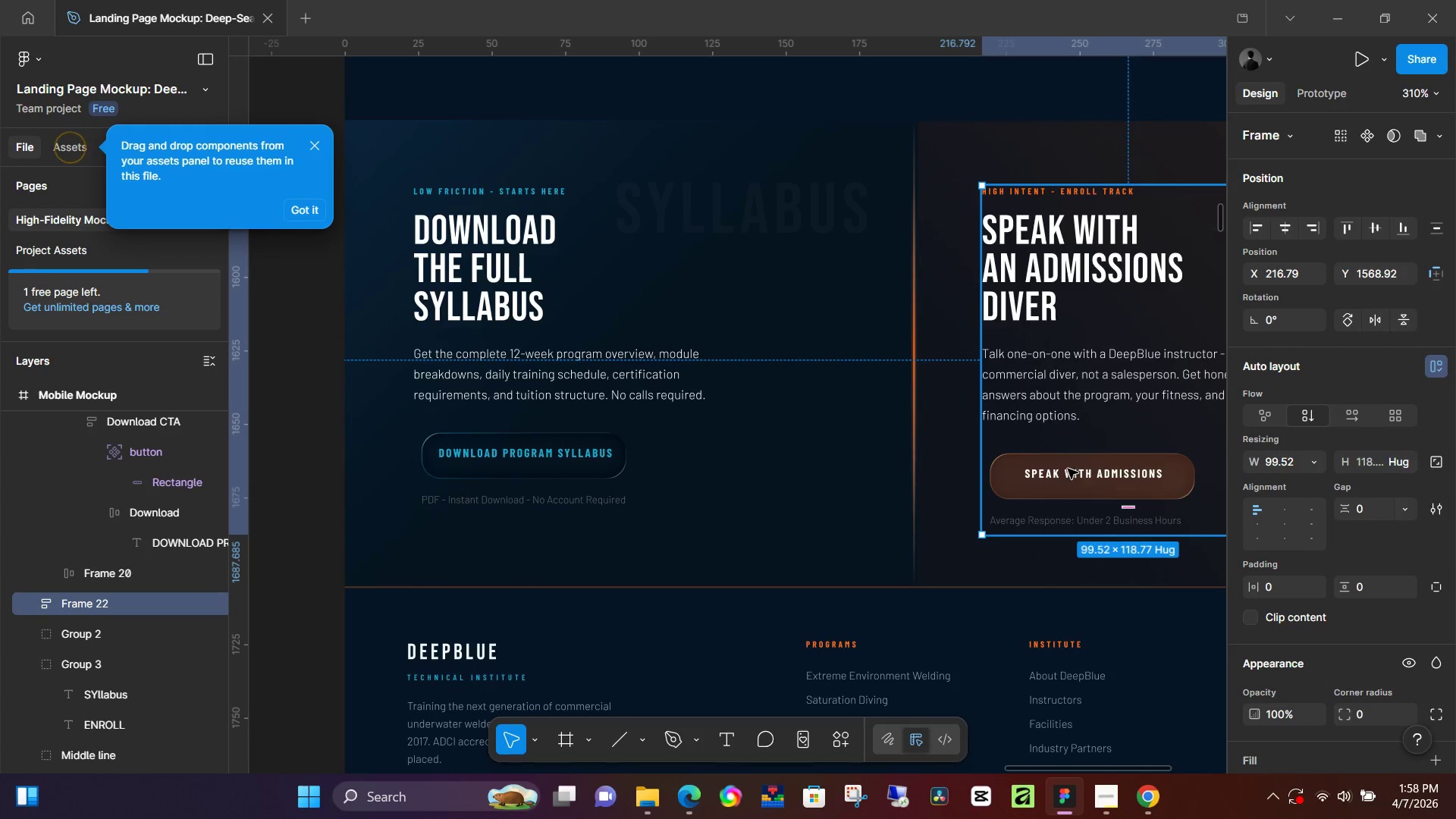 
double_click([1073, 472])
 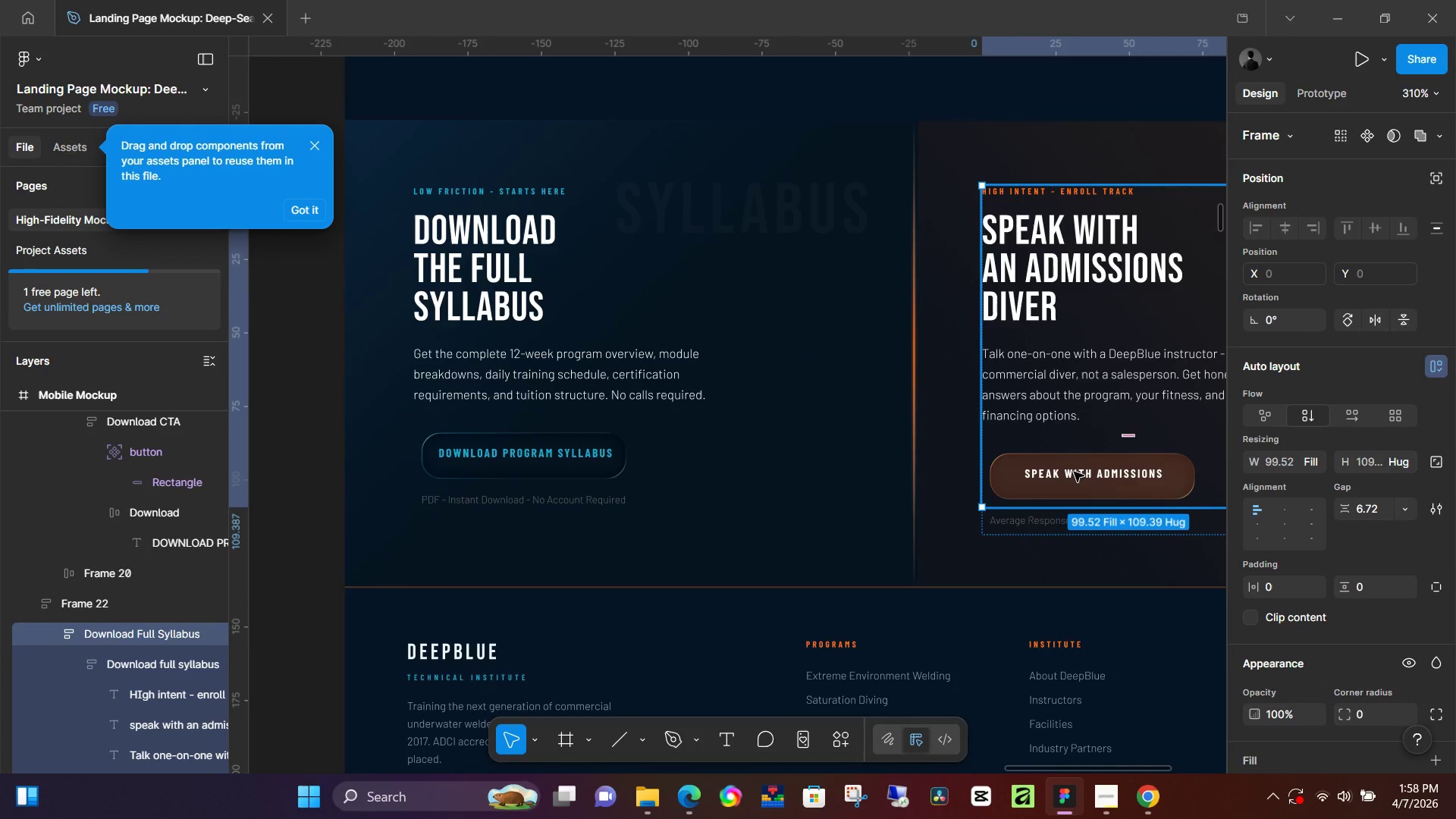 
double_click([1074, 472])
 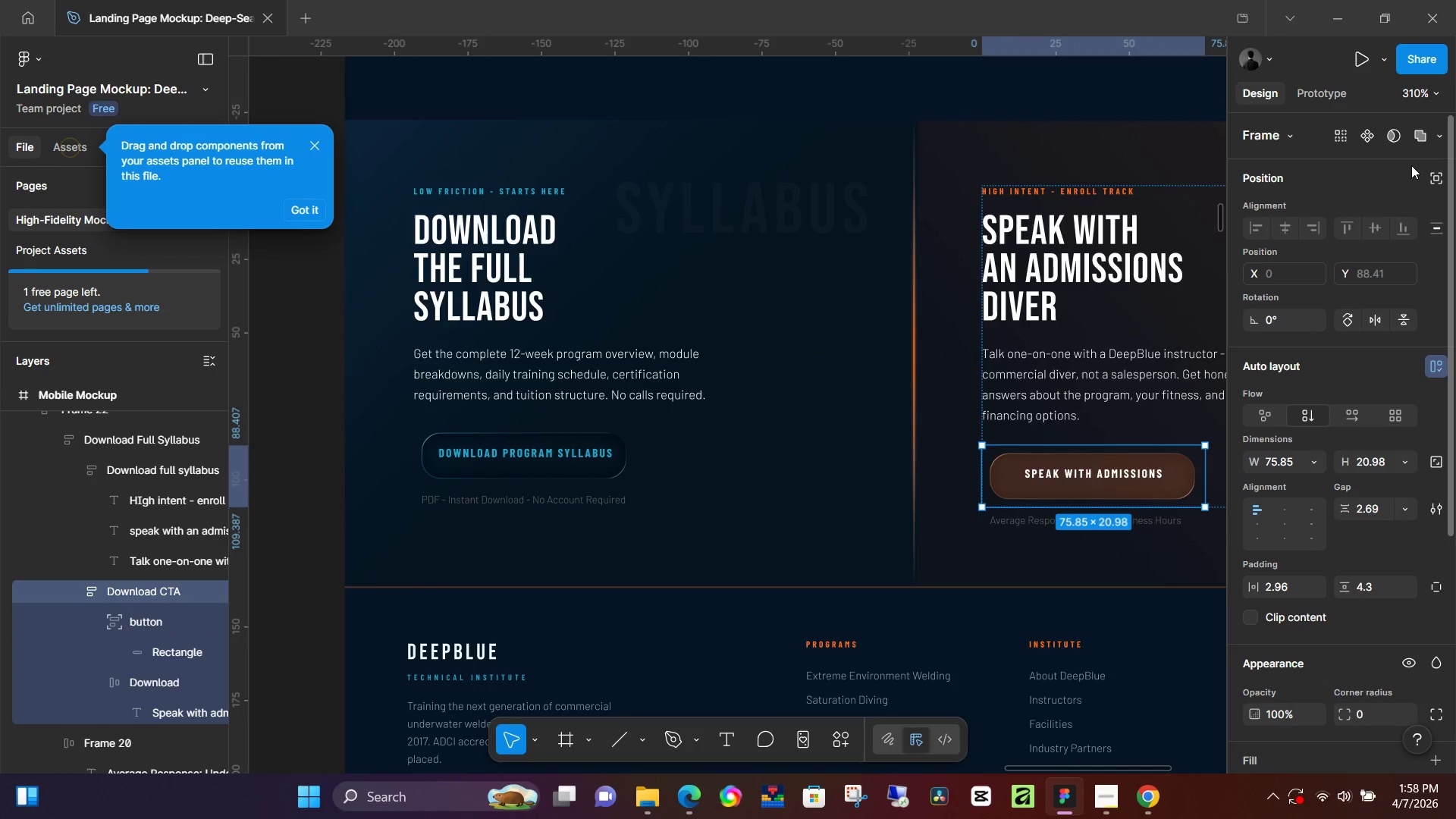 
left_click([1373, 136])
 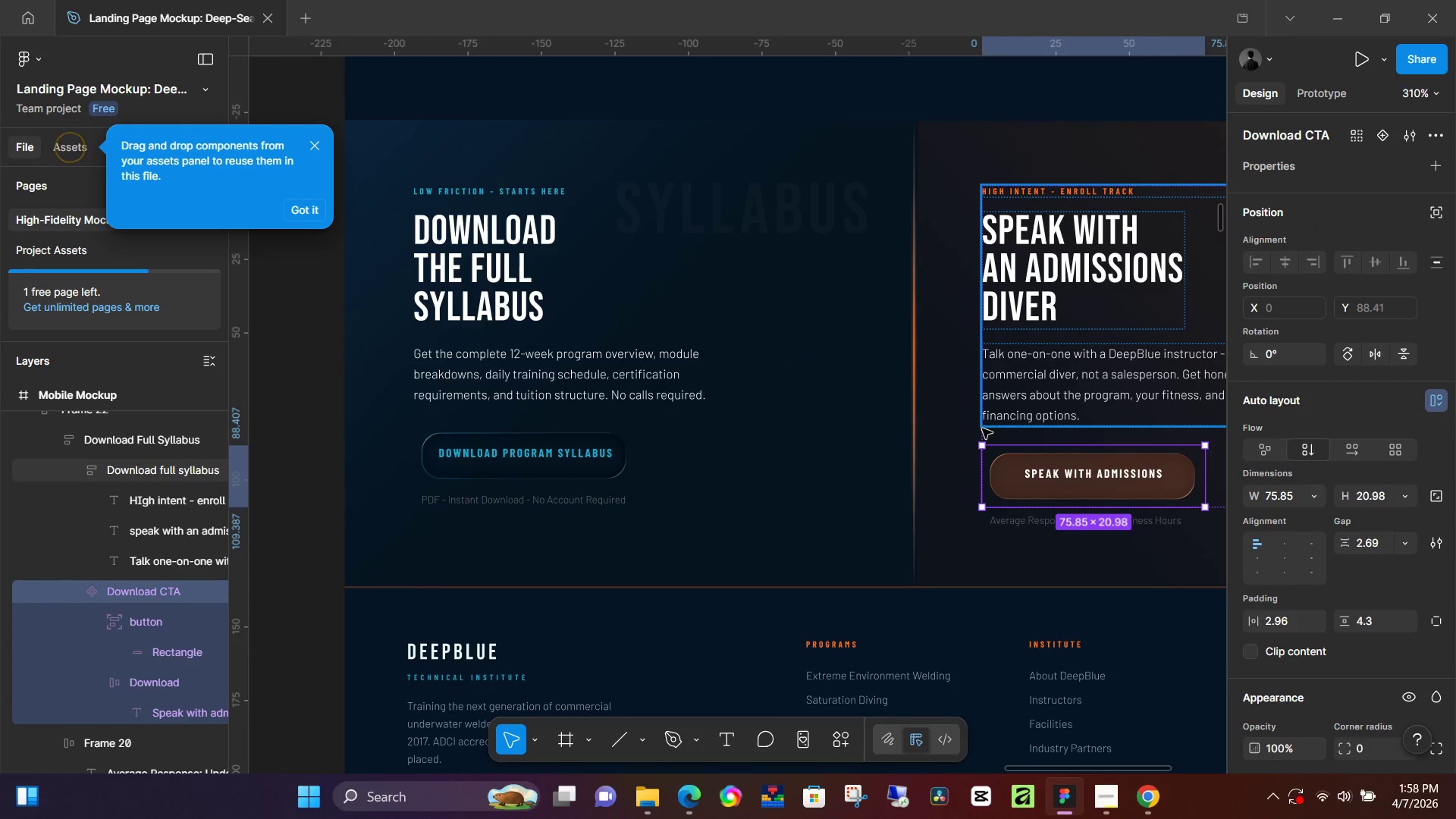 
scroll: coordinate [987, 436], scroll_direction: down, amount: 5.0
 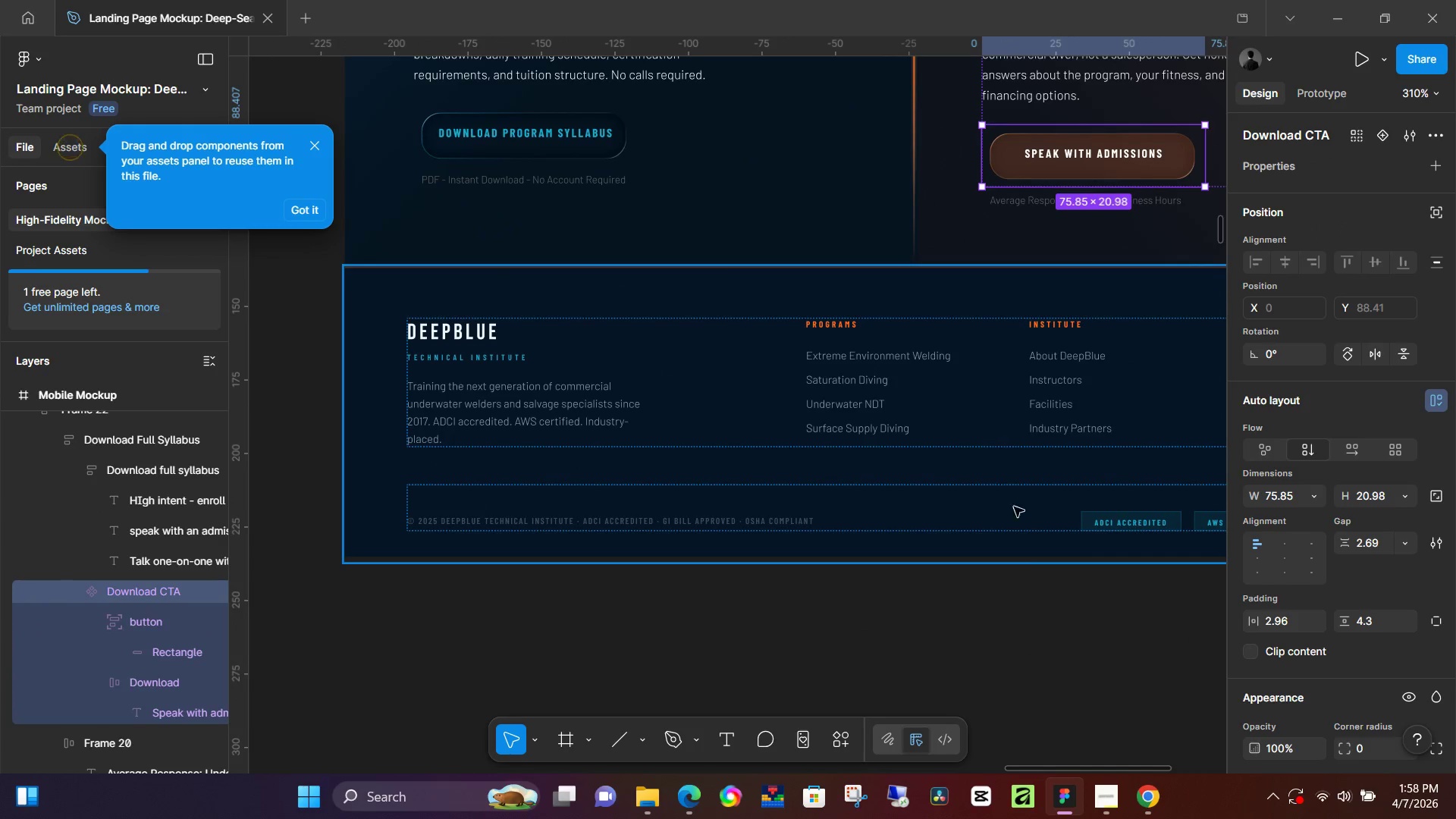 
left_click([1013, 582])
 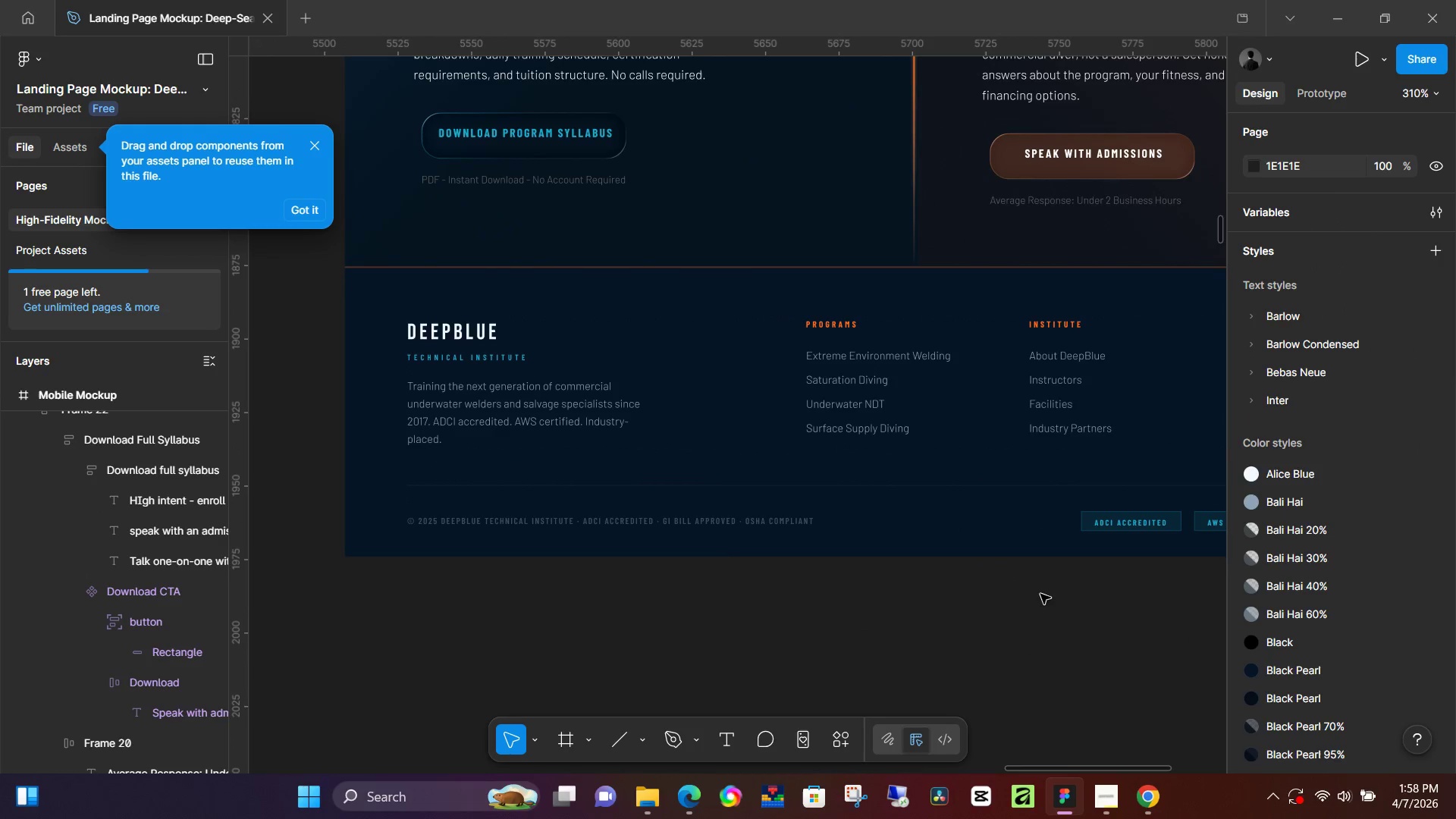 
hold_key(key=Space, duration=0.78)
 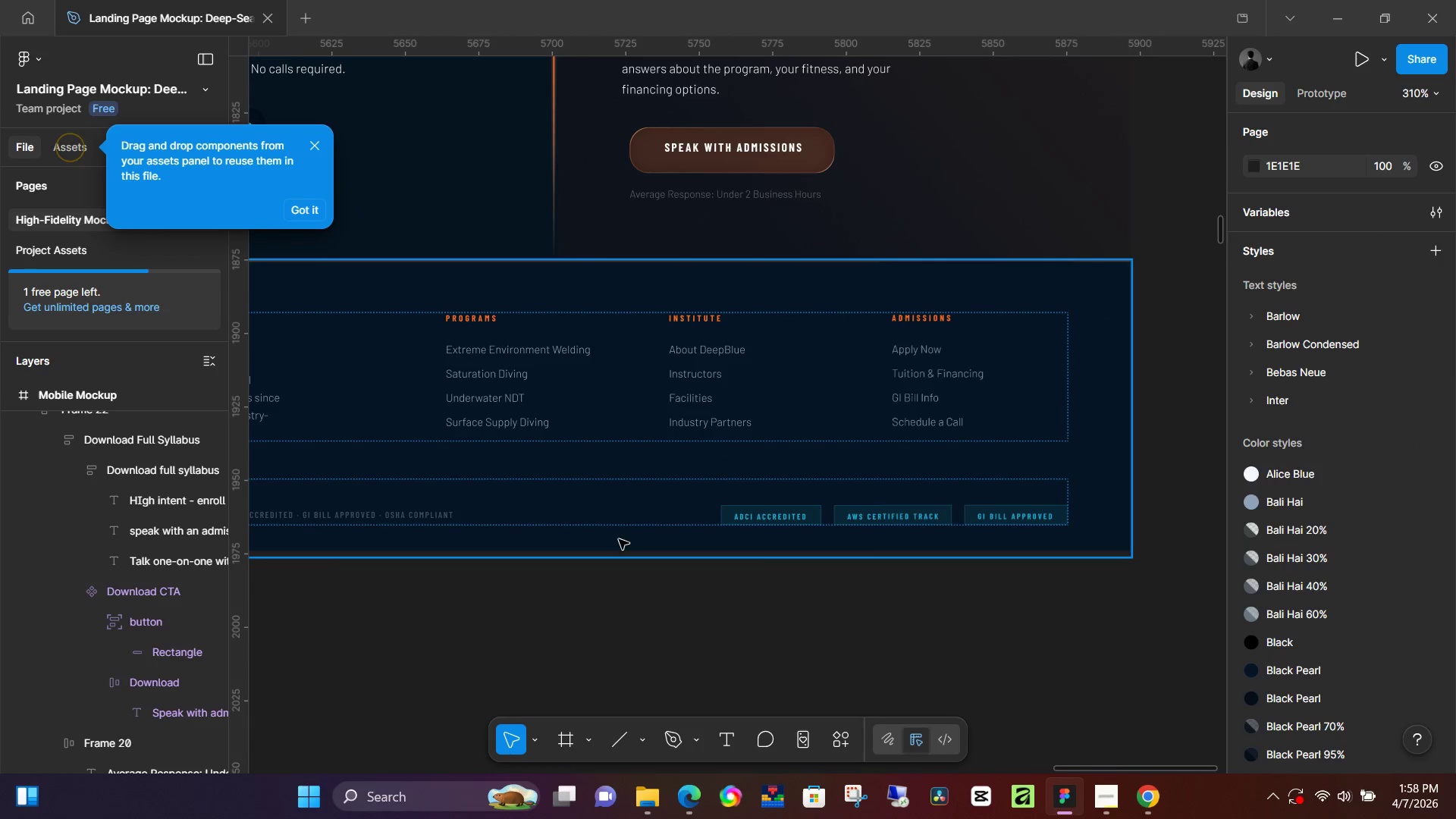 
left_click_drag(start_coordinate=[1072, 604], to_coordinate=[711, 598])
 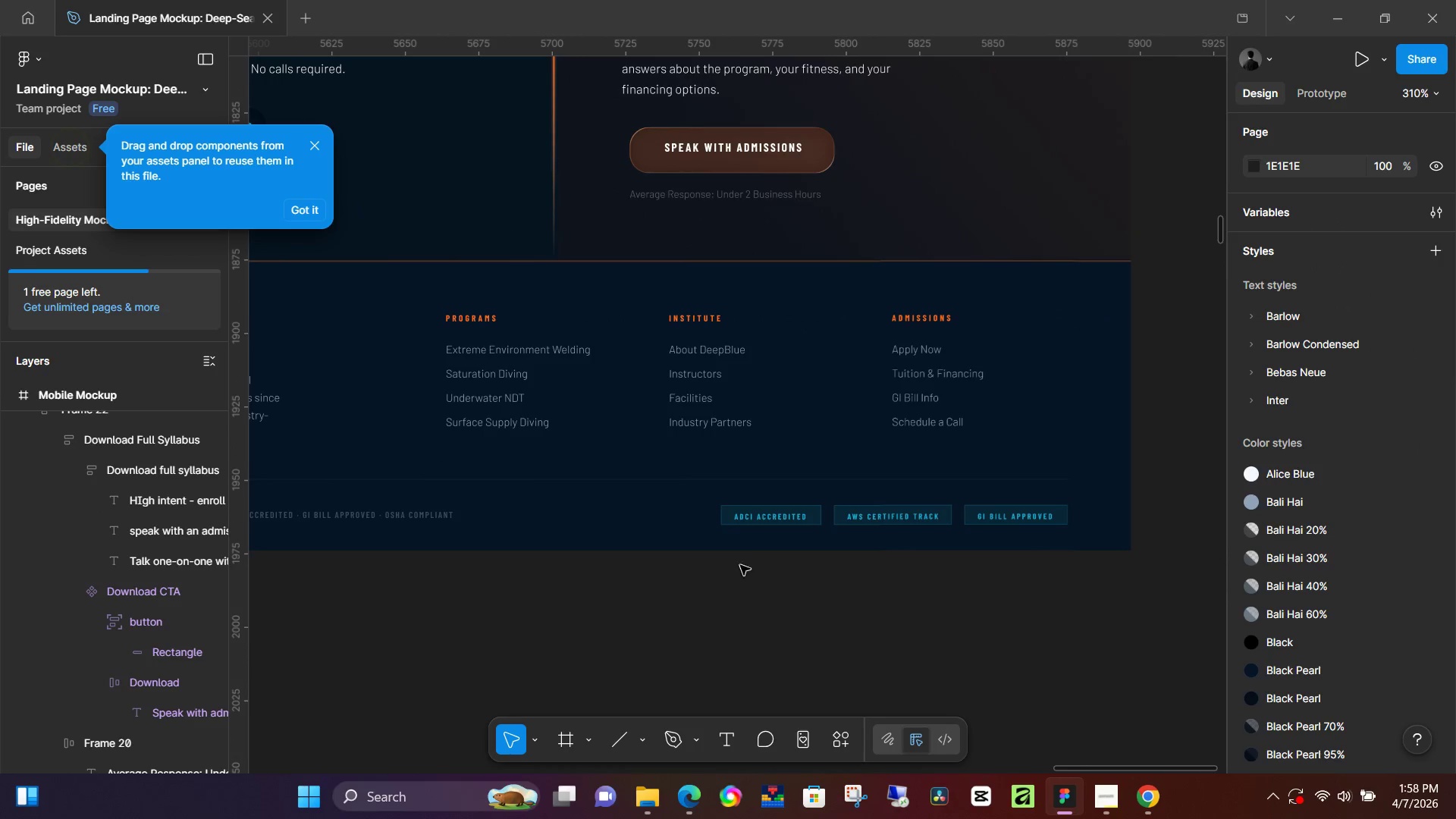 
hold_key(key=Space, duration=15.2)
 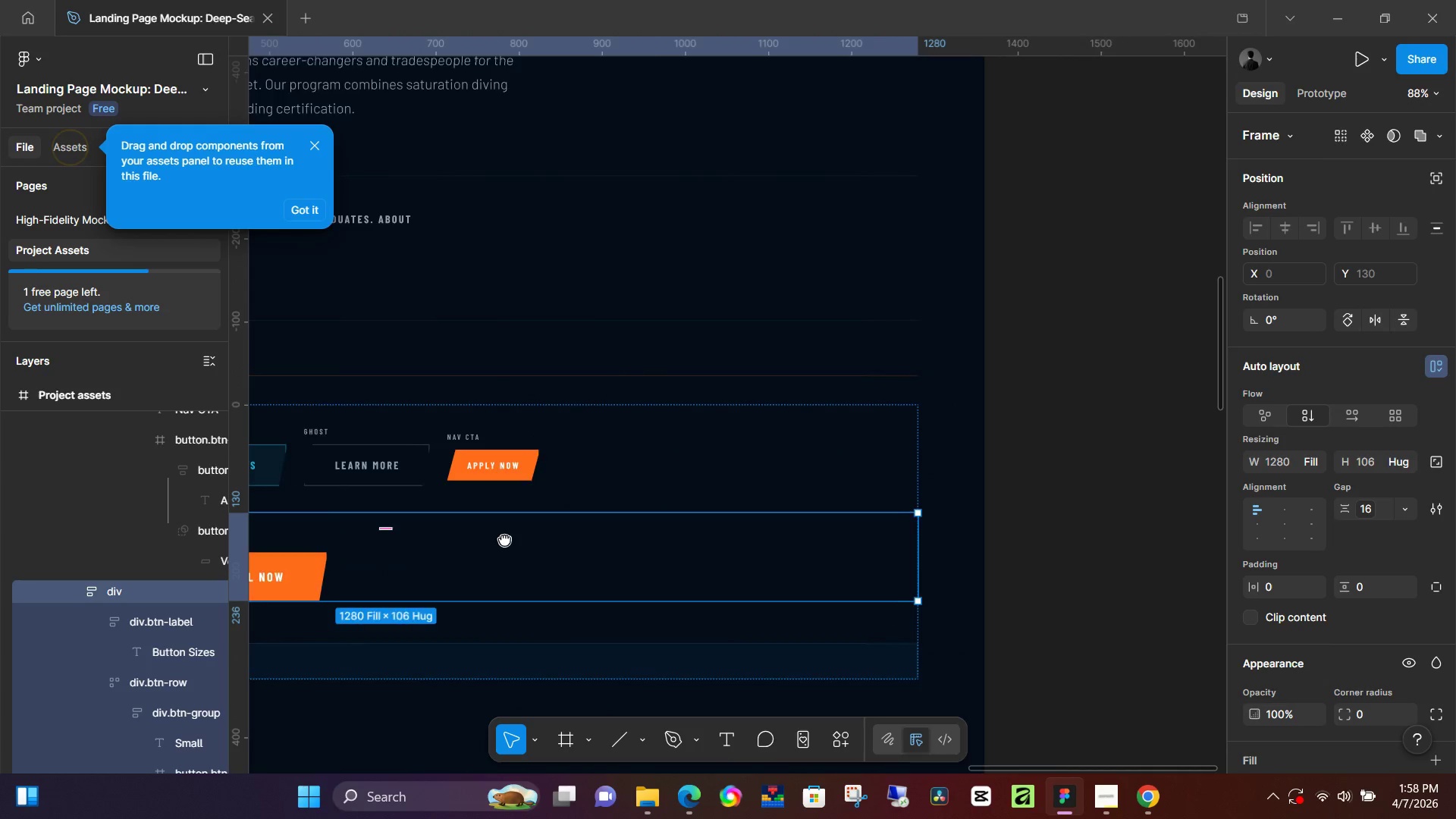 
left_click([97, 249])
 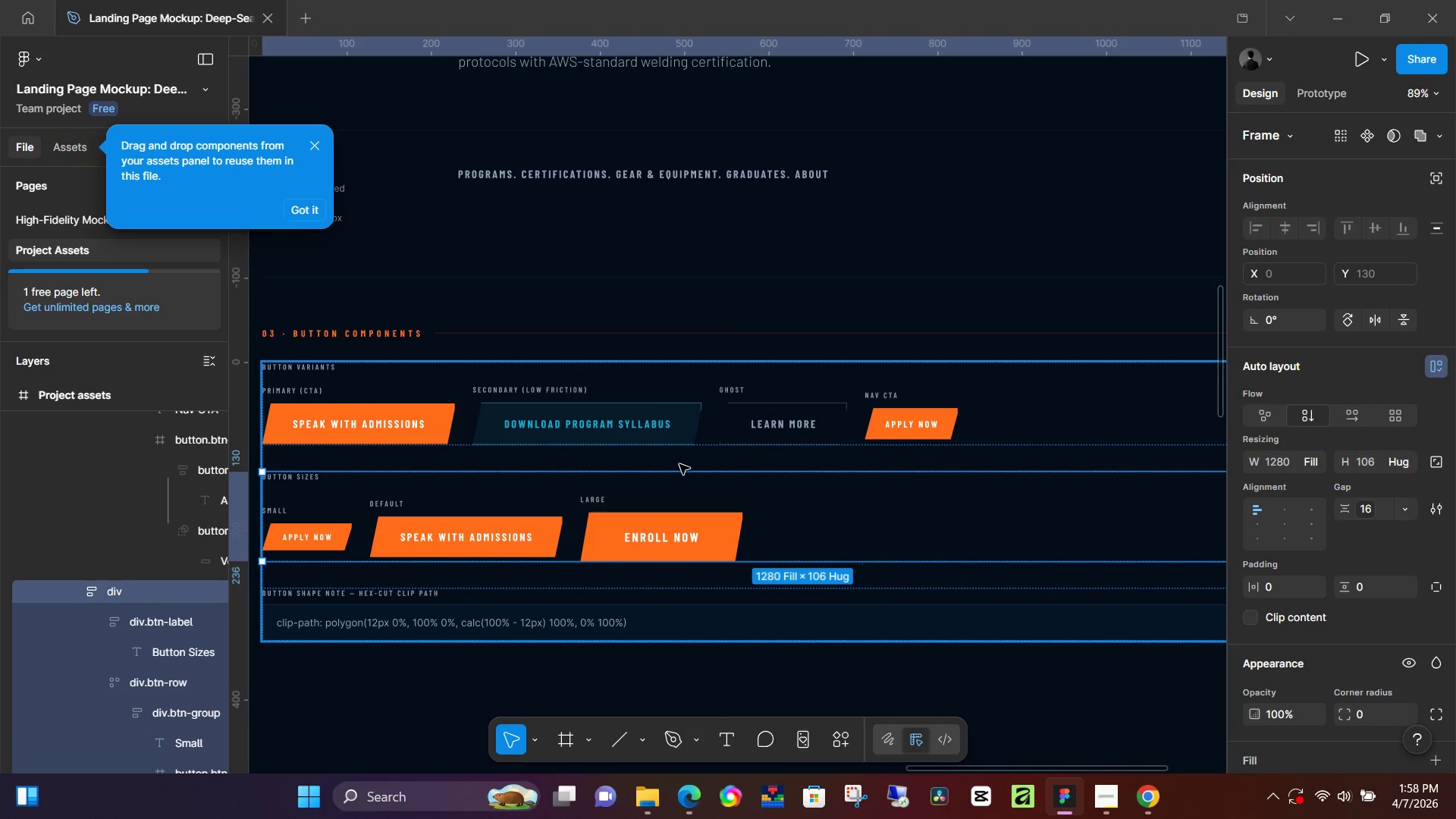 
hold_key(key=ControlLeft, duration=0.7)
scroll: coordinate [767, 494], scroll_direction: down, amount: 6.0
 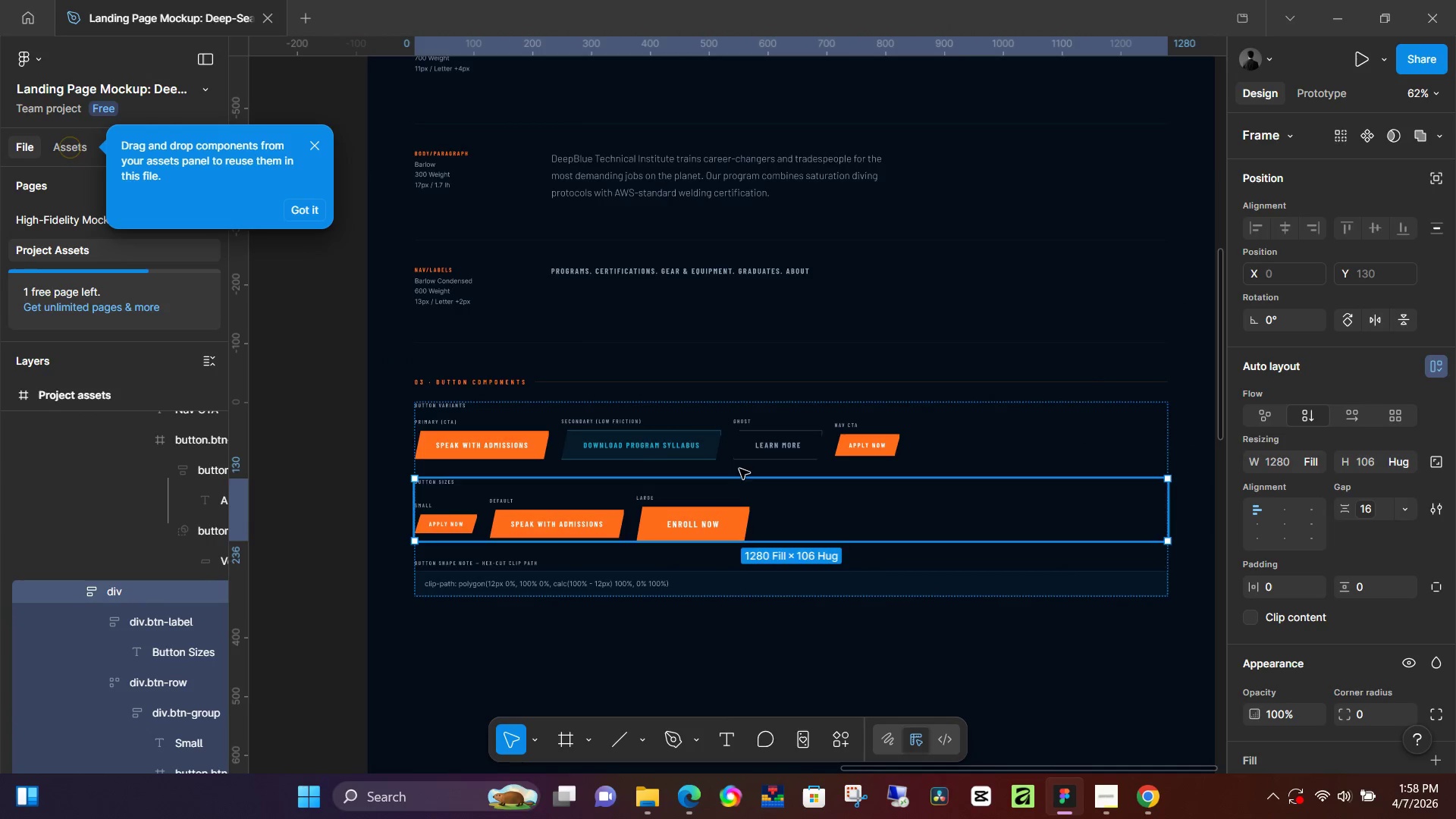 
hold_key(key=ControlLeft, duration=1.53)
scroll: coordinate [645, 469], scroll_direction: up, amount: 12.0
 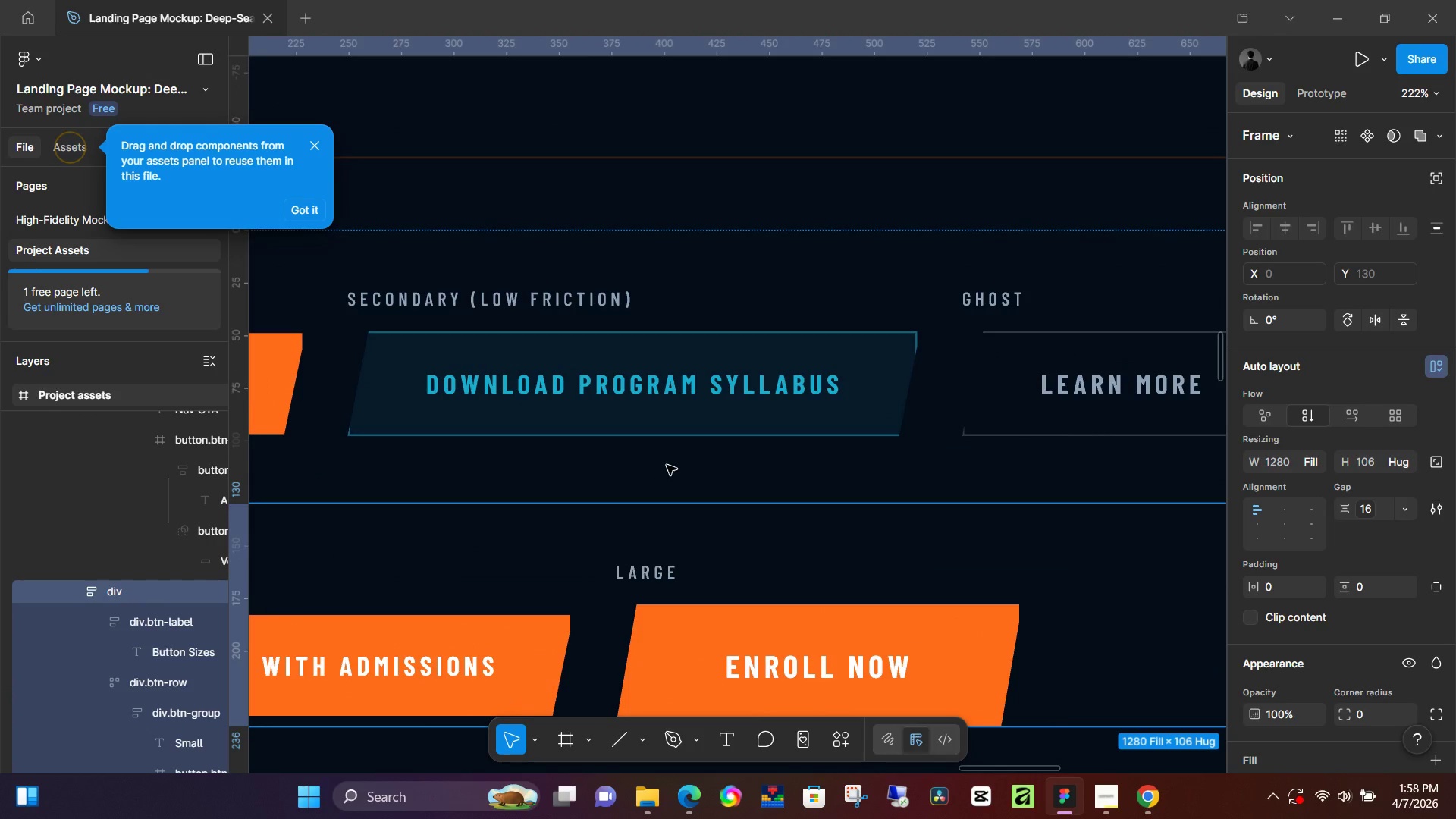 
hold_key(key=ControlLeft, duration=1.5)
scroll: coordinate [684, 458], scroll_direction: down, amount: 12.0
 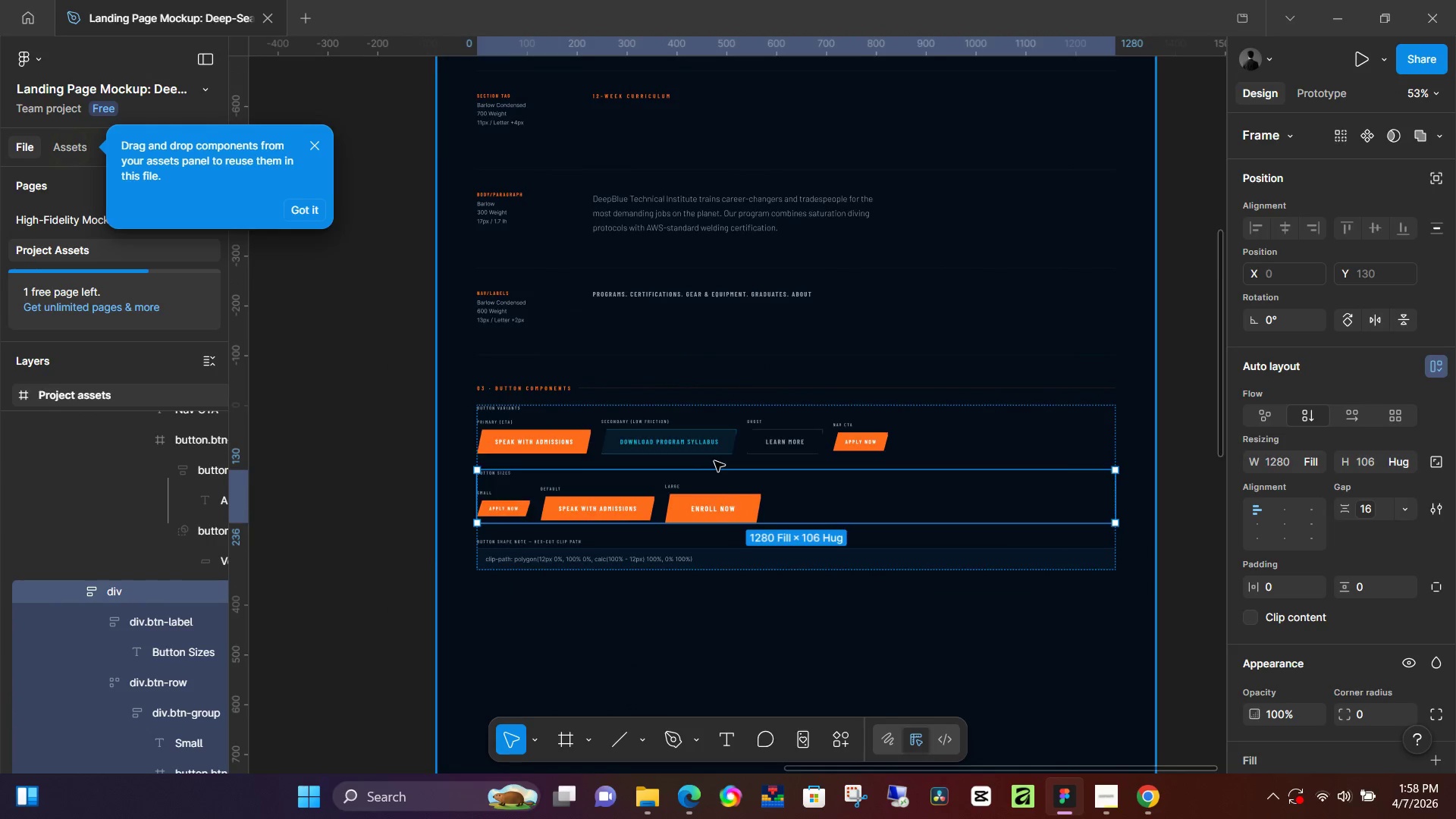 
hold_key(key=ControlLeft, duration=1.5)
scroll: coordinate [716, 461], scroll_direction: up, amount: 10.0
 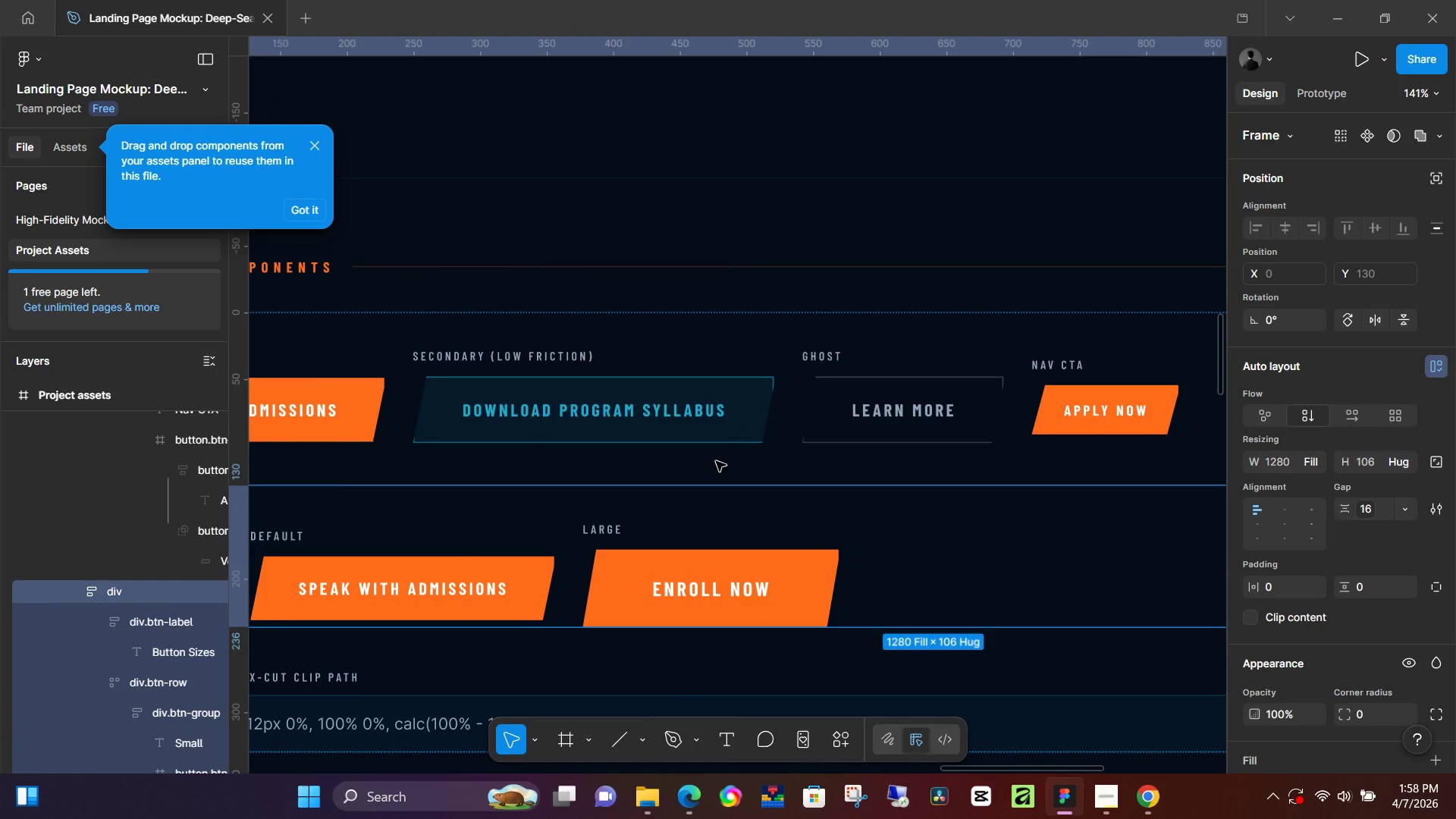 
hold_key(key=ControlLeft, duration=0.58)
 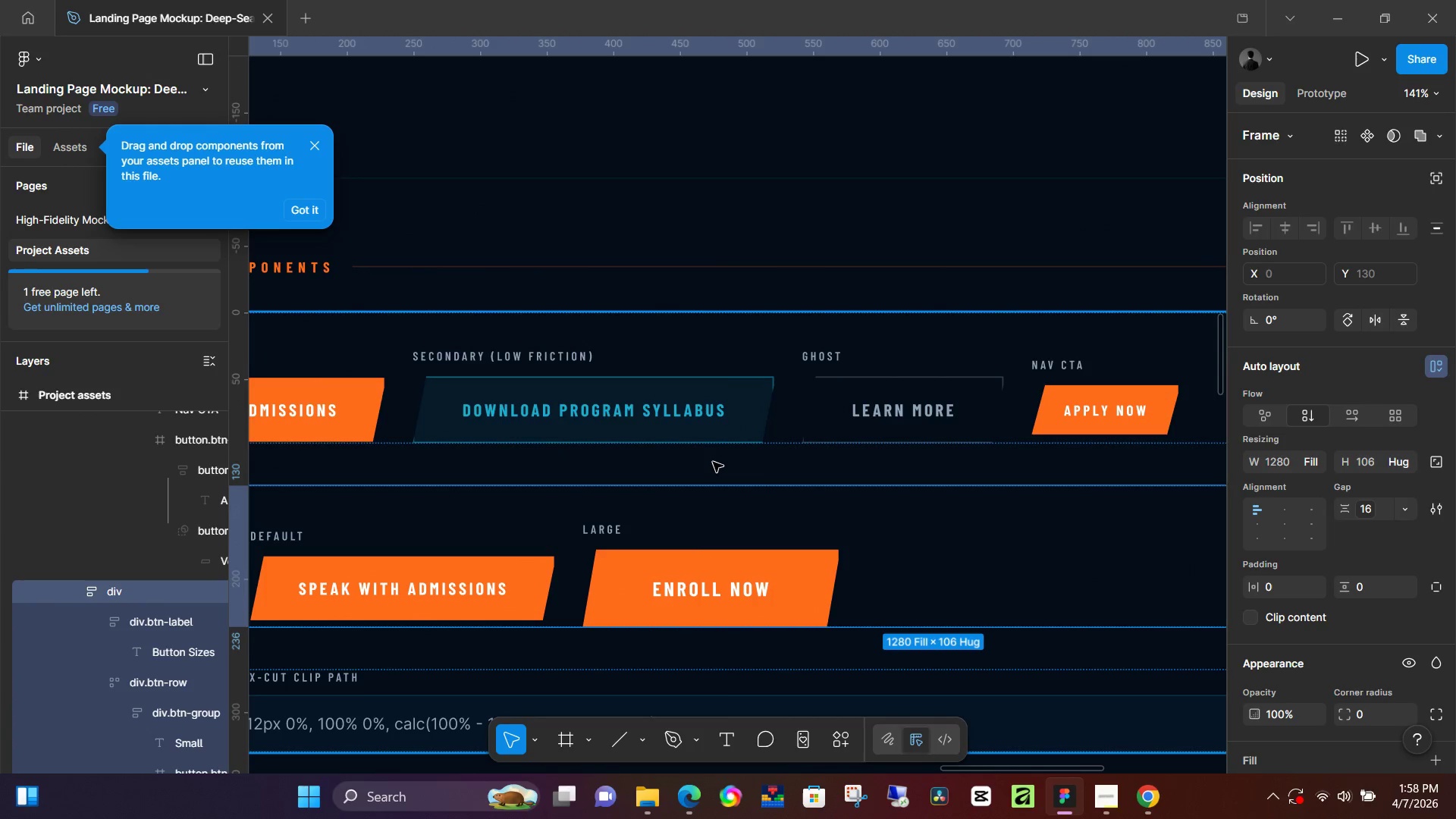 
hold_key(key=ControlLeft, duration=3.62)
 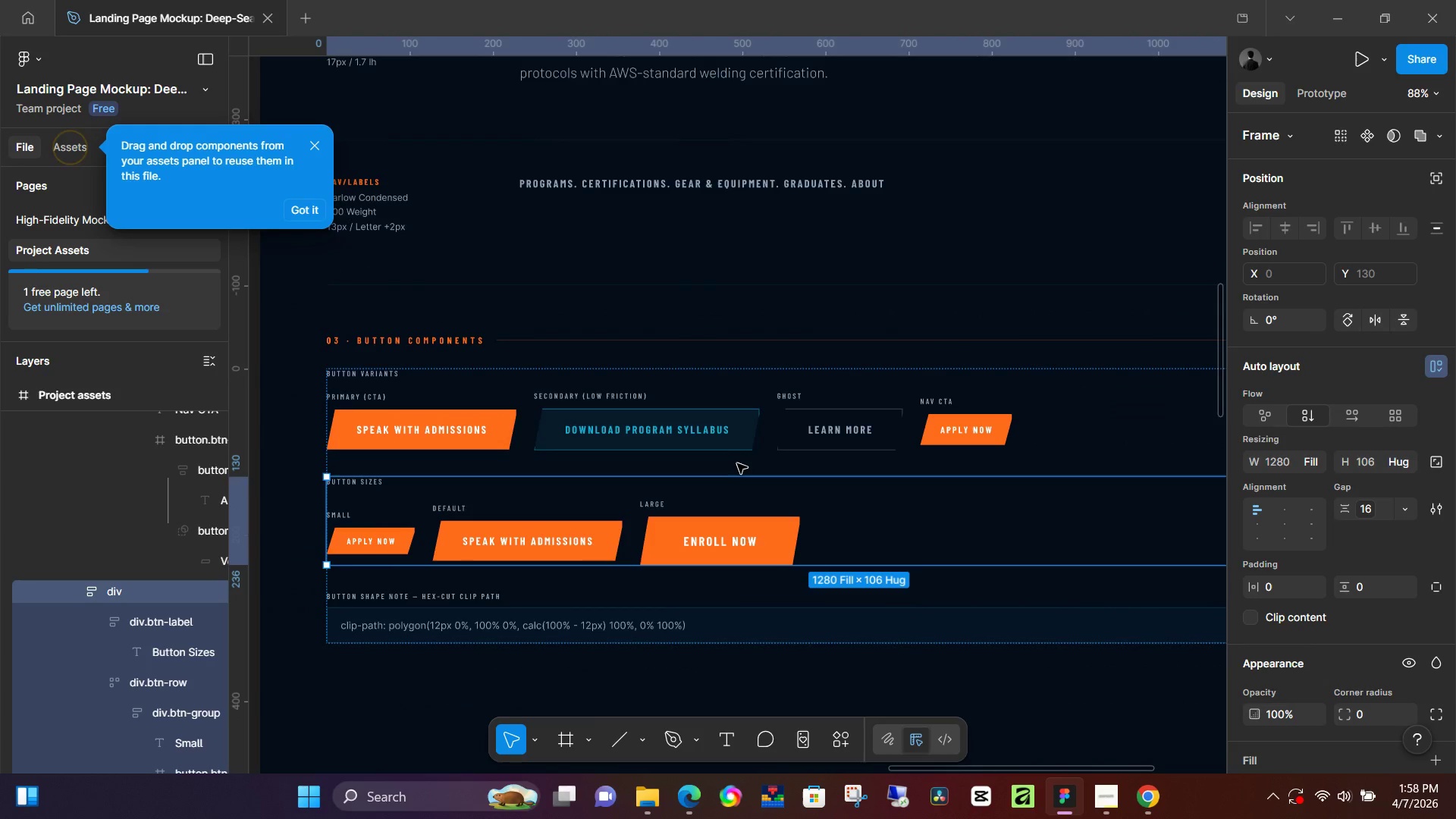 
hold_key(key=ControlLeft, duration=0.64)
 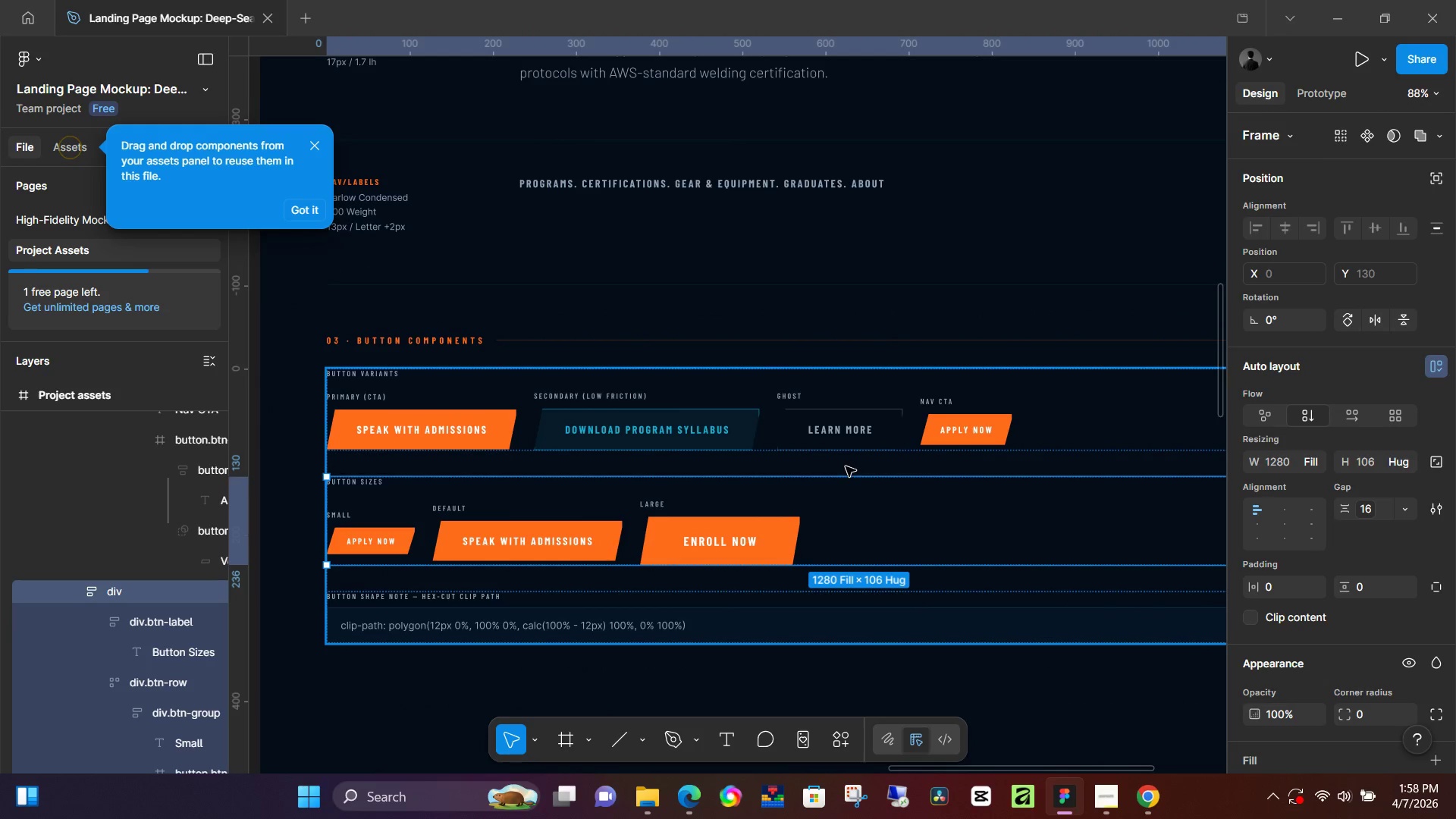 
key(Control+ControlLeft)
 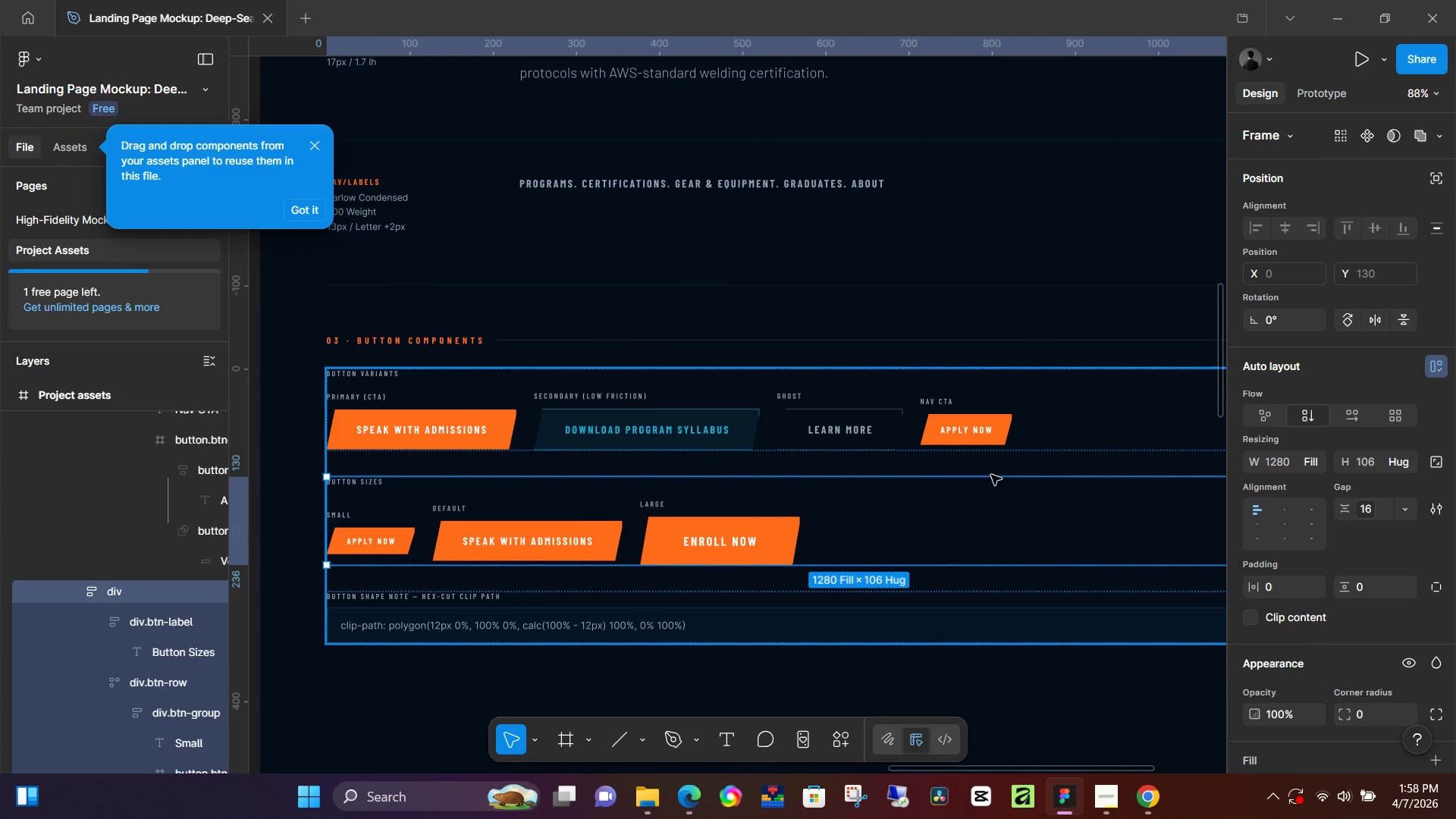 
scroll: coordinate [737, 463], scroll_direction: down, amount: 4.0
 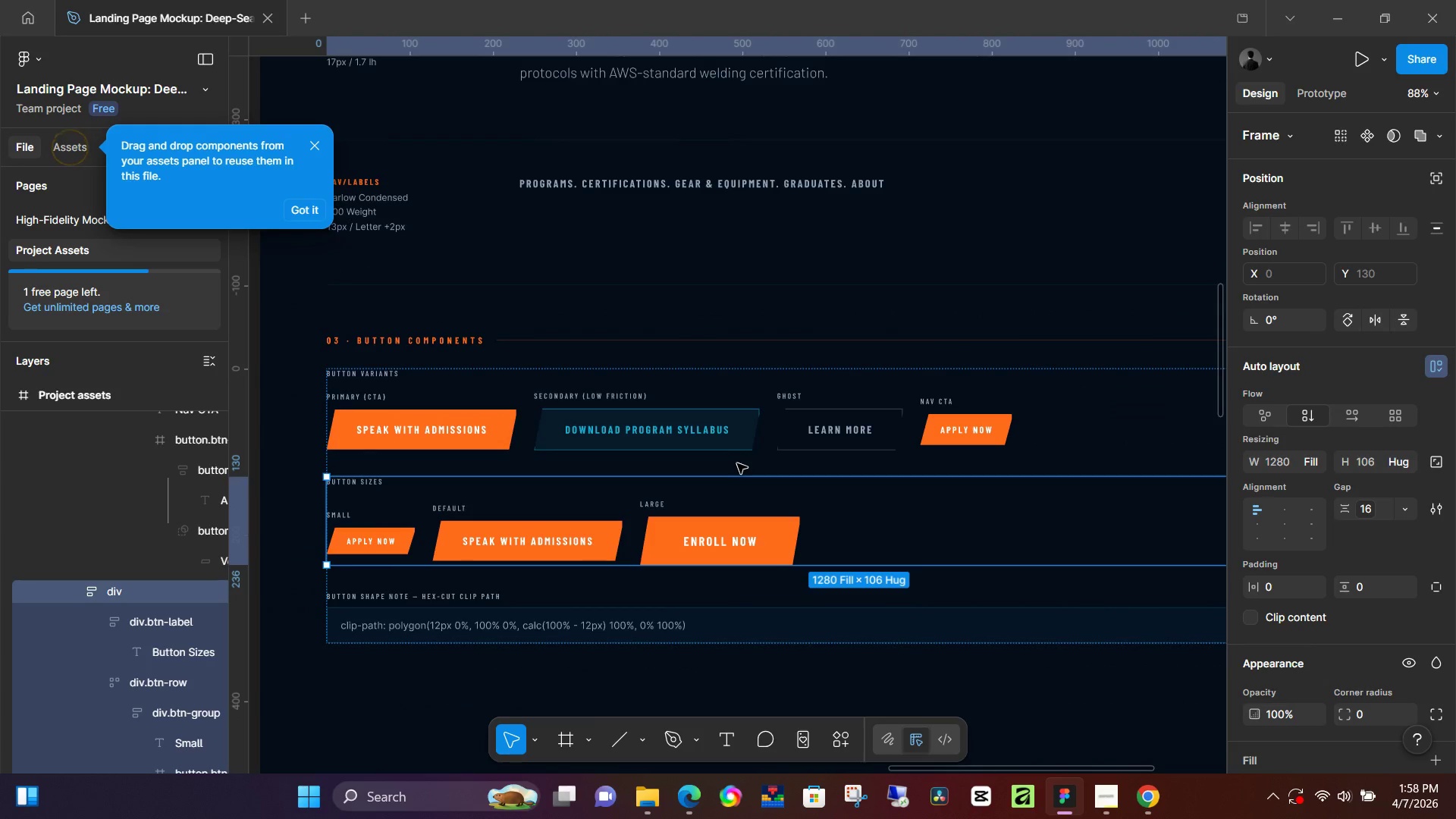 
hold_key(key=Space, duration=1.52)
 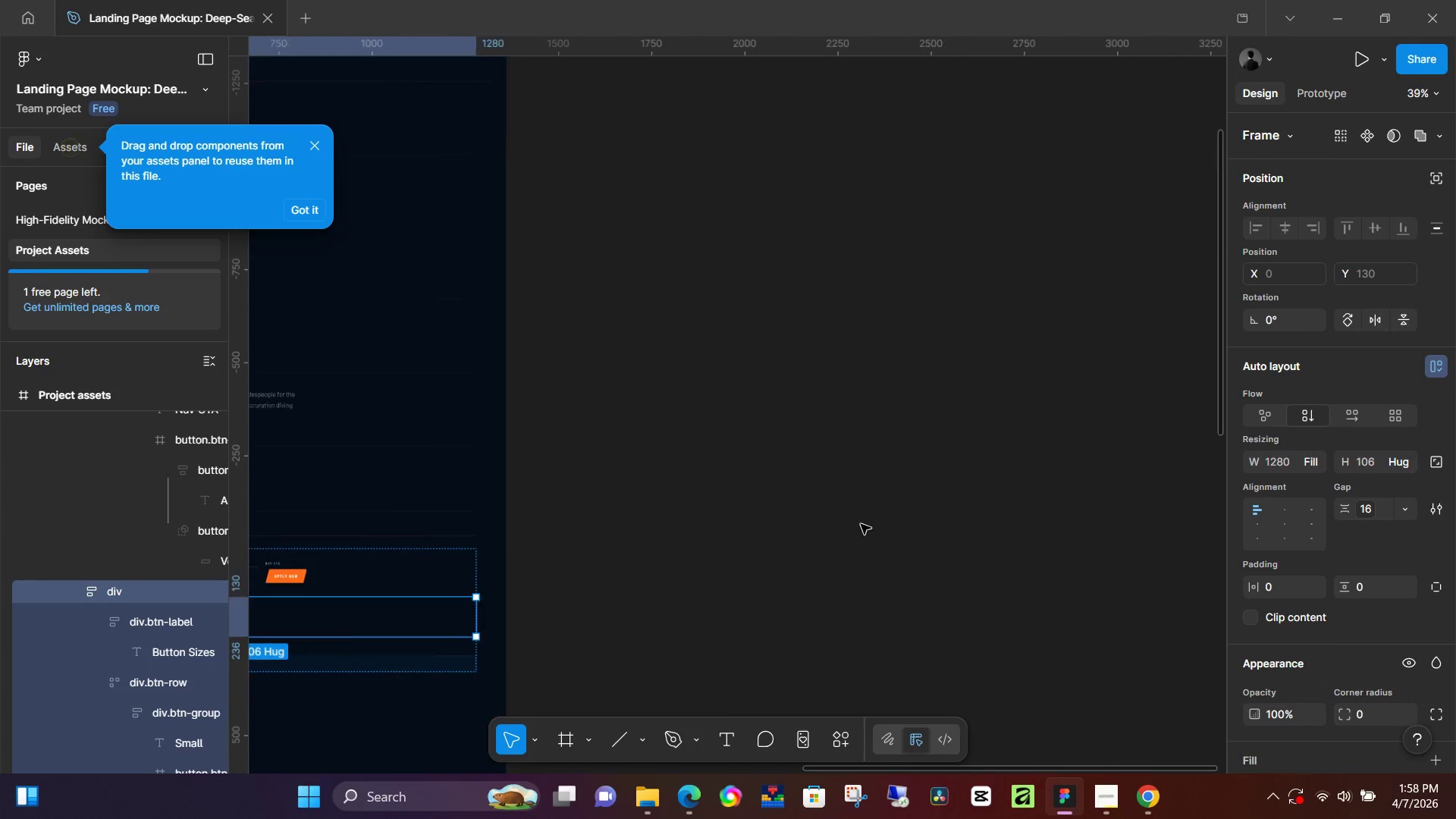 
left_click_drag(start_coordinate=[1051, 504], to_coordinate=[475, 539])
 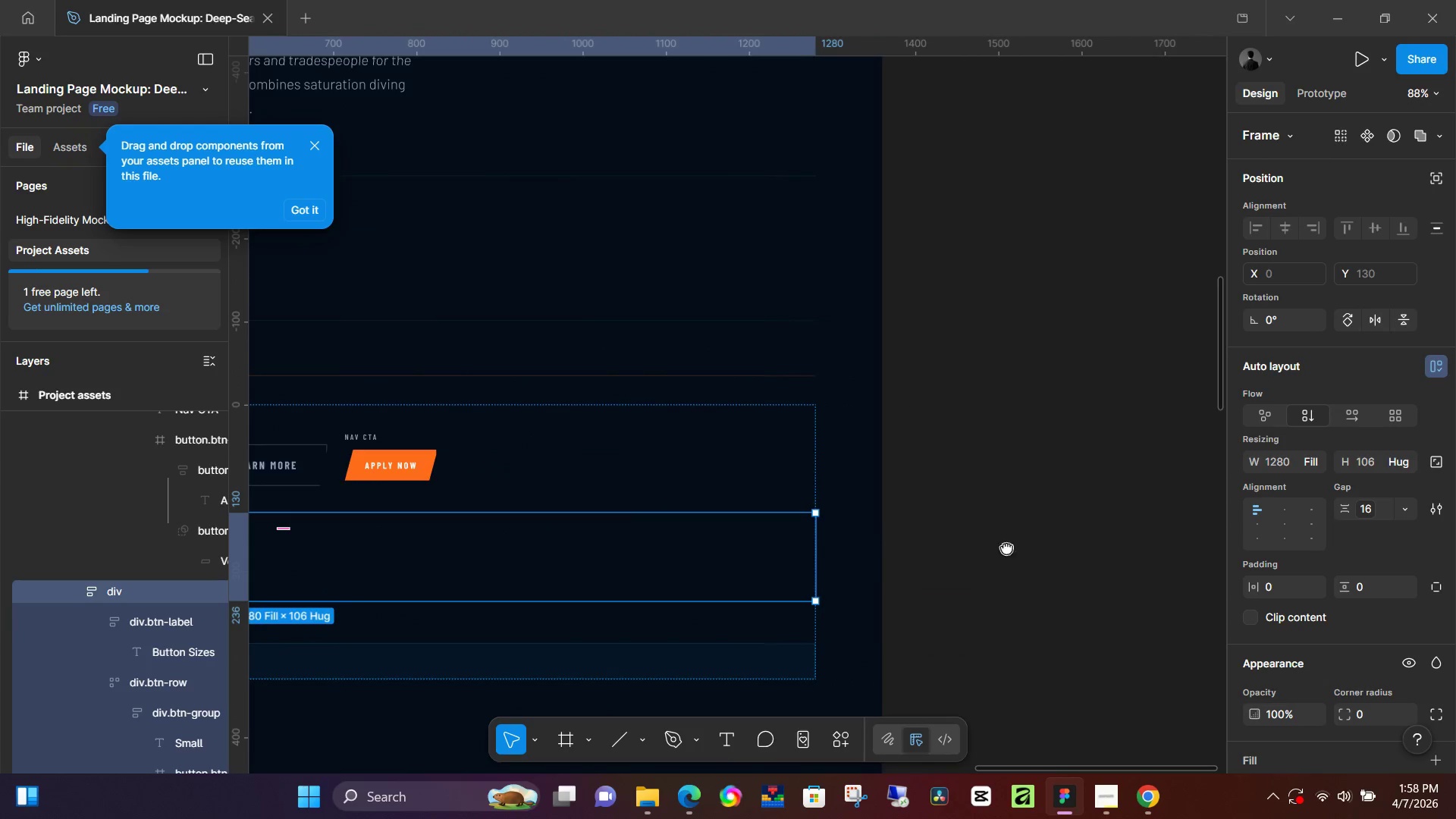 
left_click_drag(start_coordinate=[1071, 539], to_coordinate=[428, 609])
 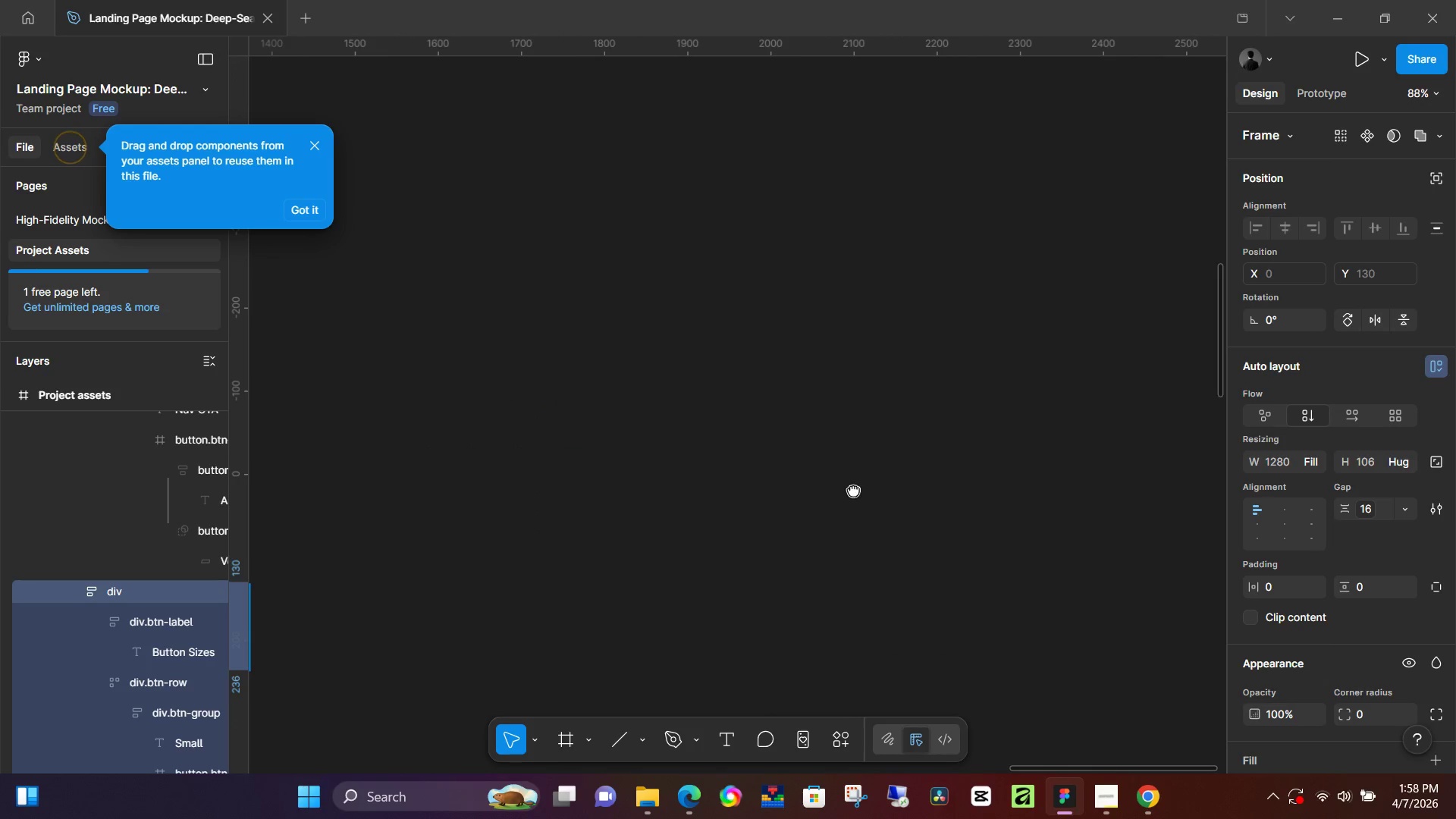 
left_click_drag(start_coordinate=[887, 471], to_coordinate=[748, 570])
 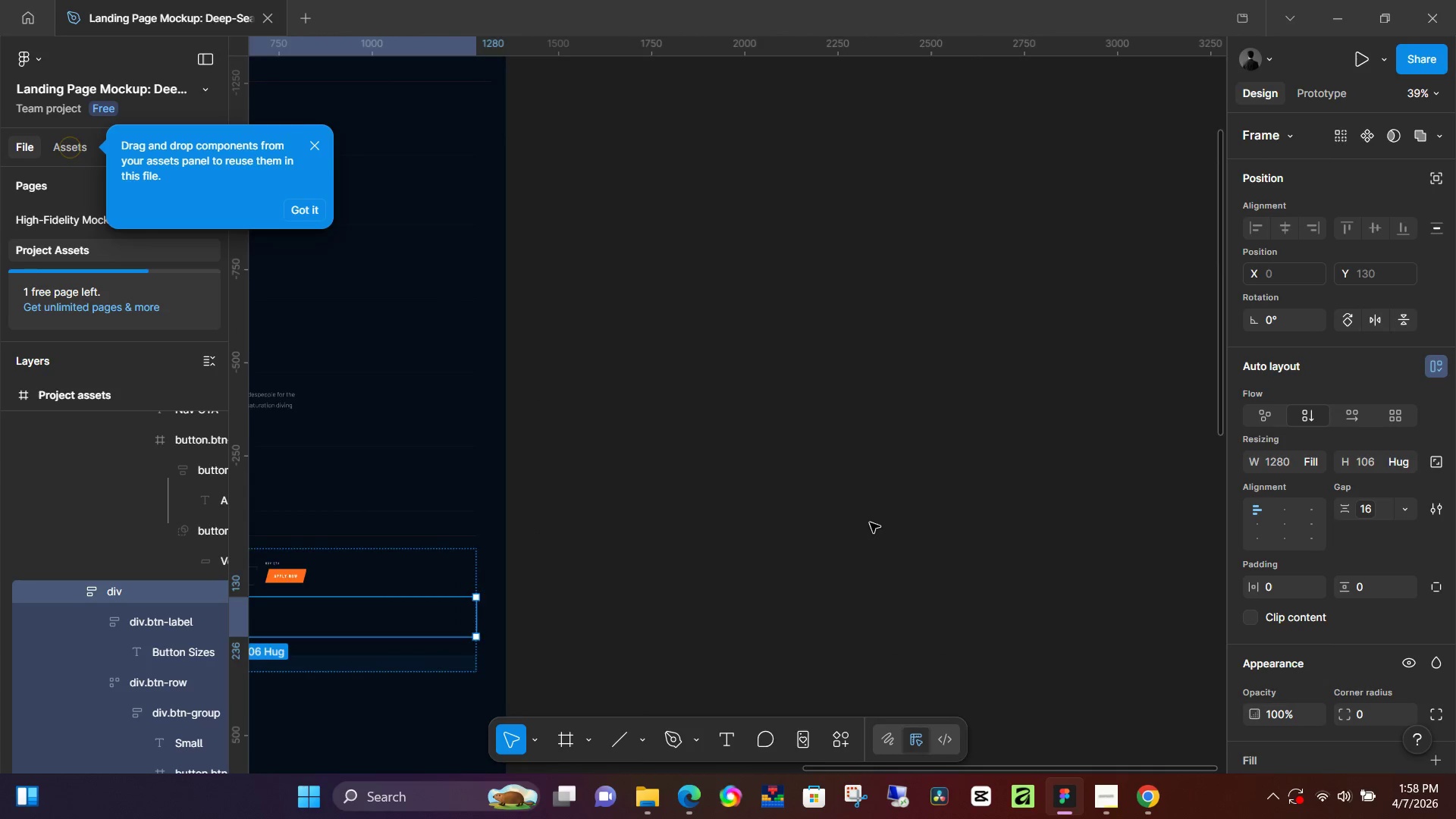 
key(Space)
 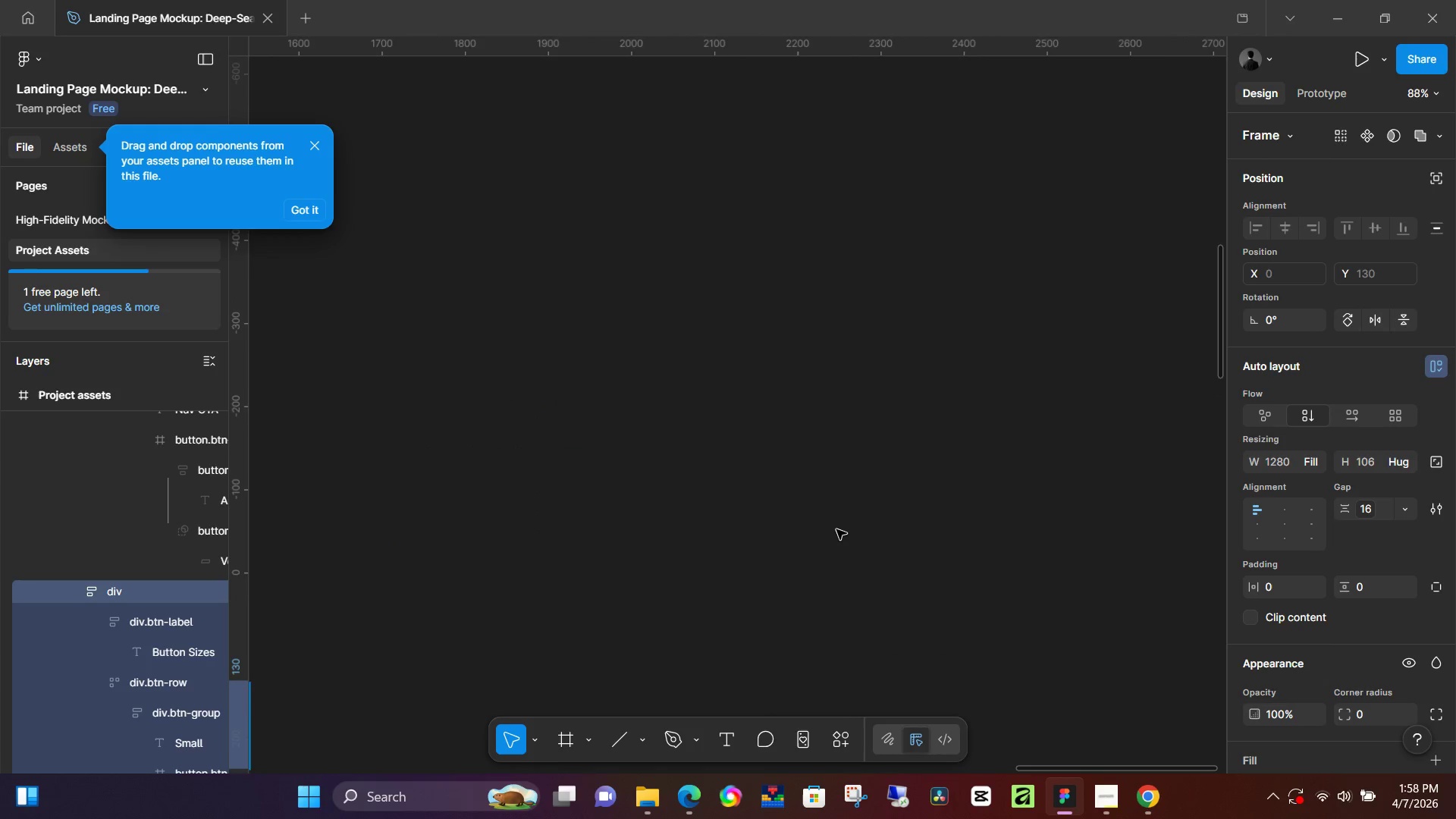 
hold_key(key=ControlLeft, duration=0.59)
 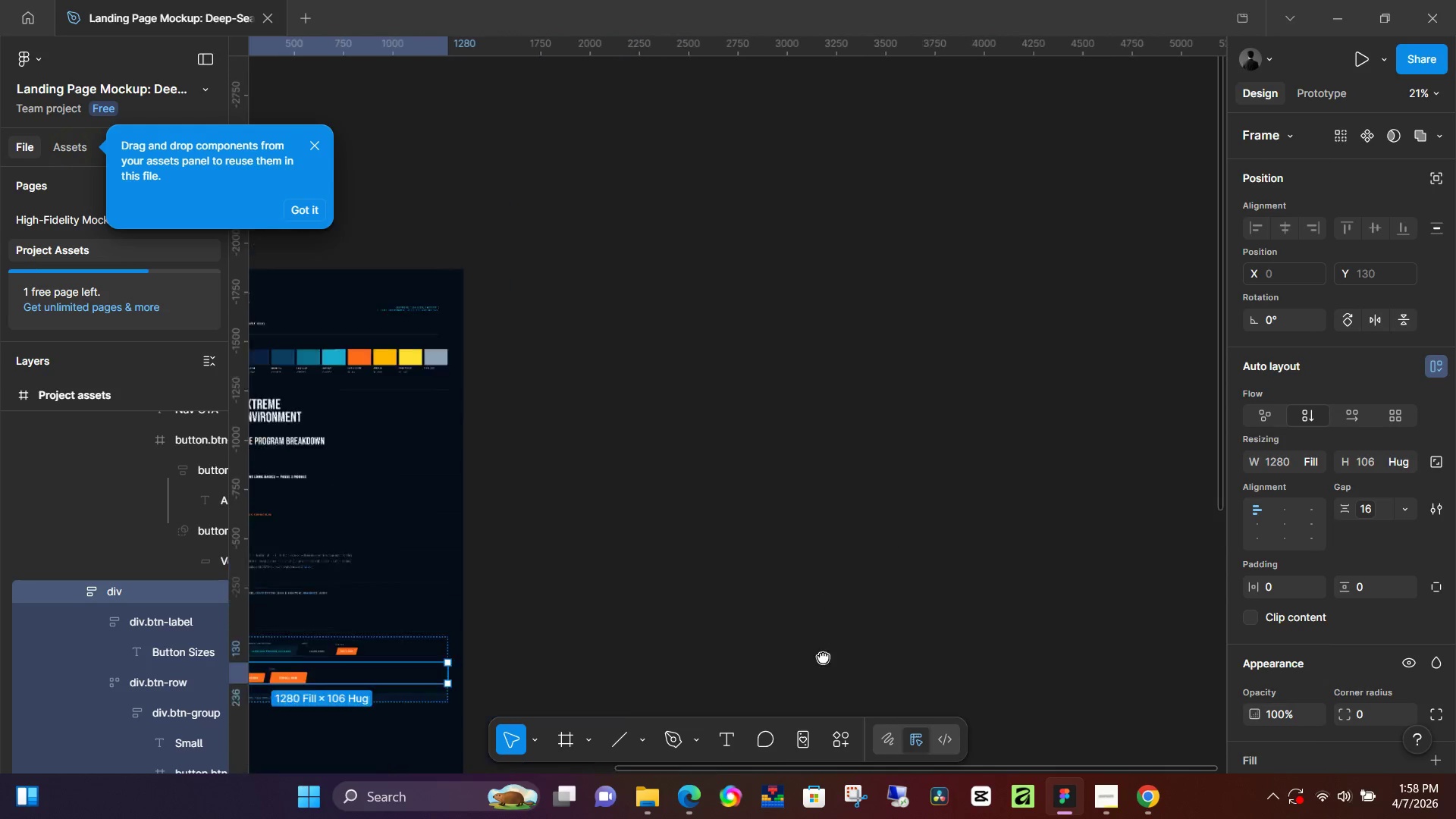 
hold_key(key=Space, duration=1.5)
 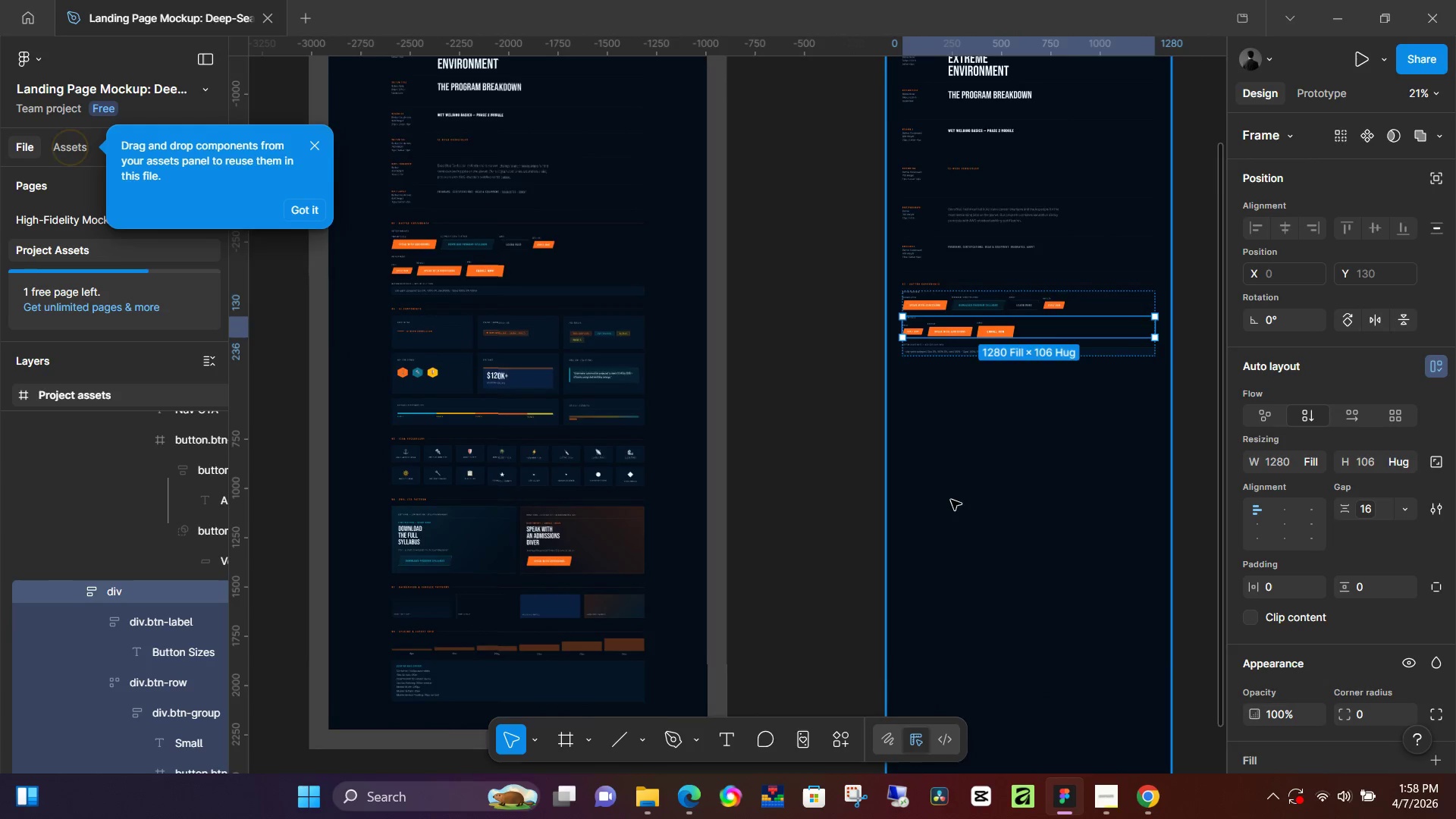 
left_click_drag(start_coordinate=[1041, 517], to_coordinate=[1191, 374])
 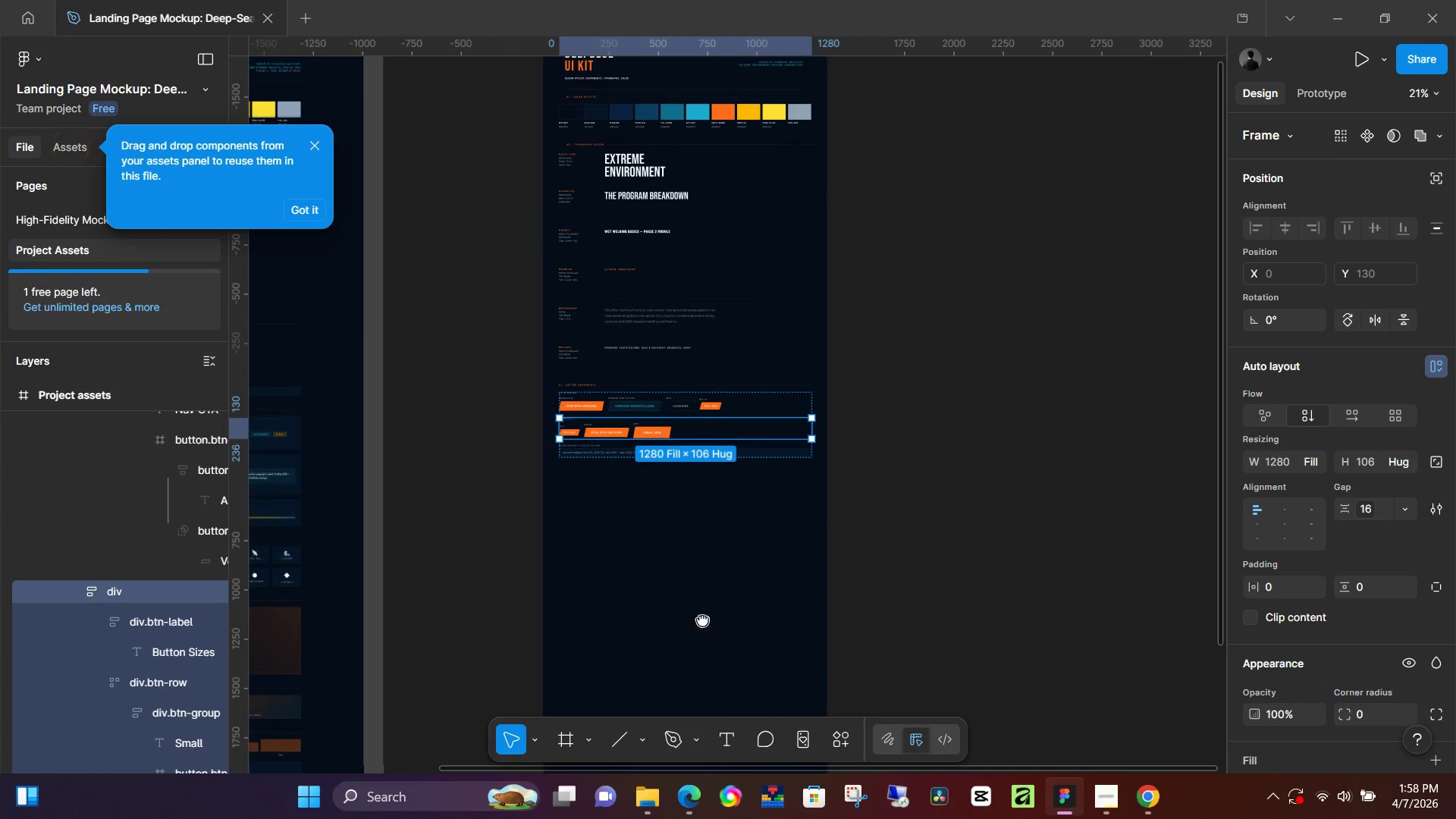 
scroll: coordinate [871, 522], scroll_direction: down, amount: 12.0
 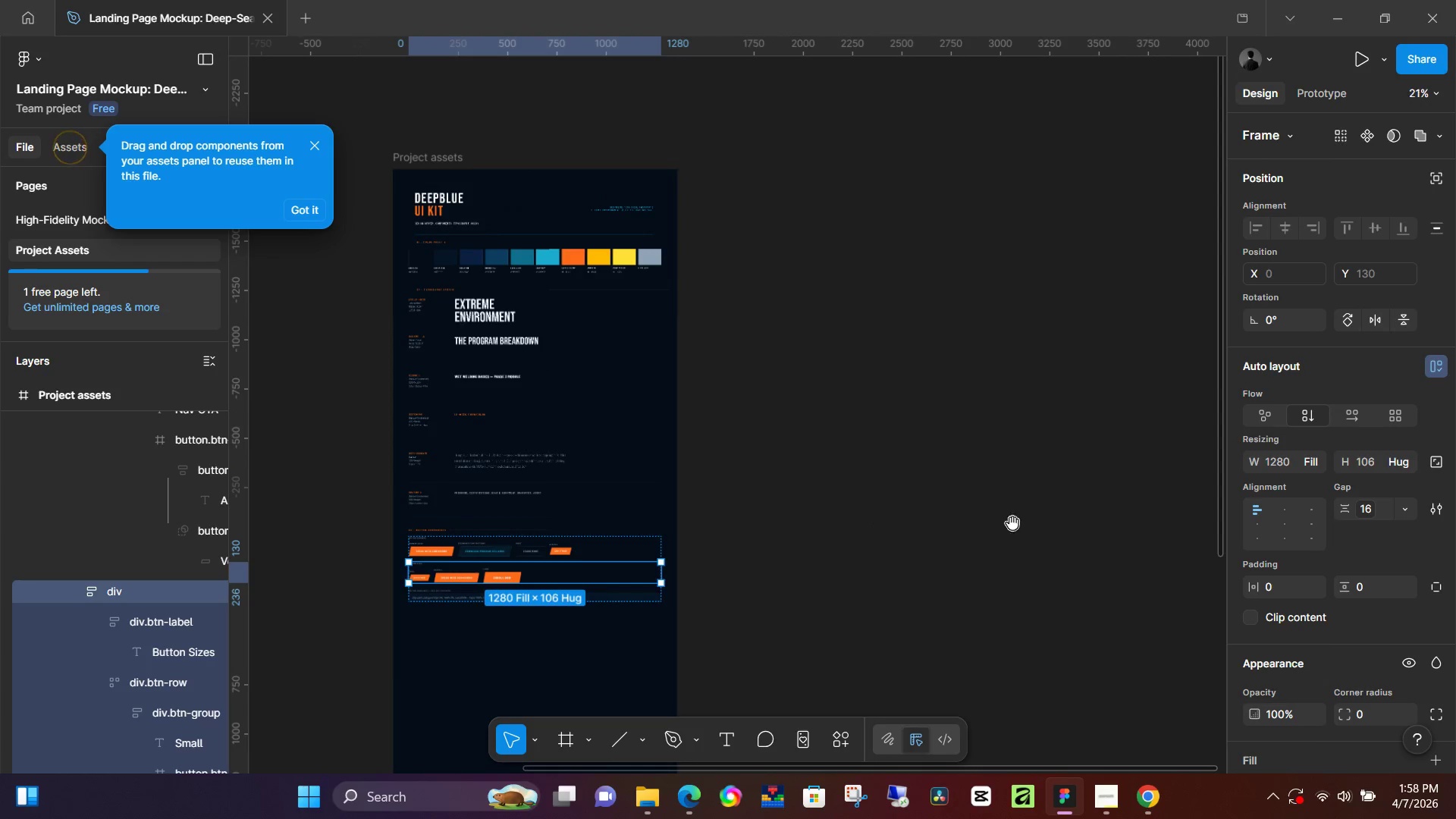 
left_click_drag(start_coordinate=[651, 633], to_coordinate=[993, 532])
 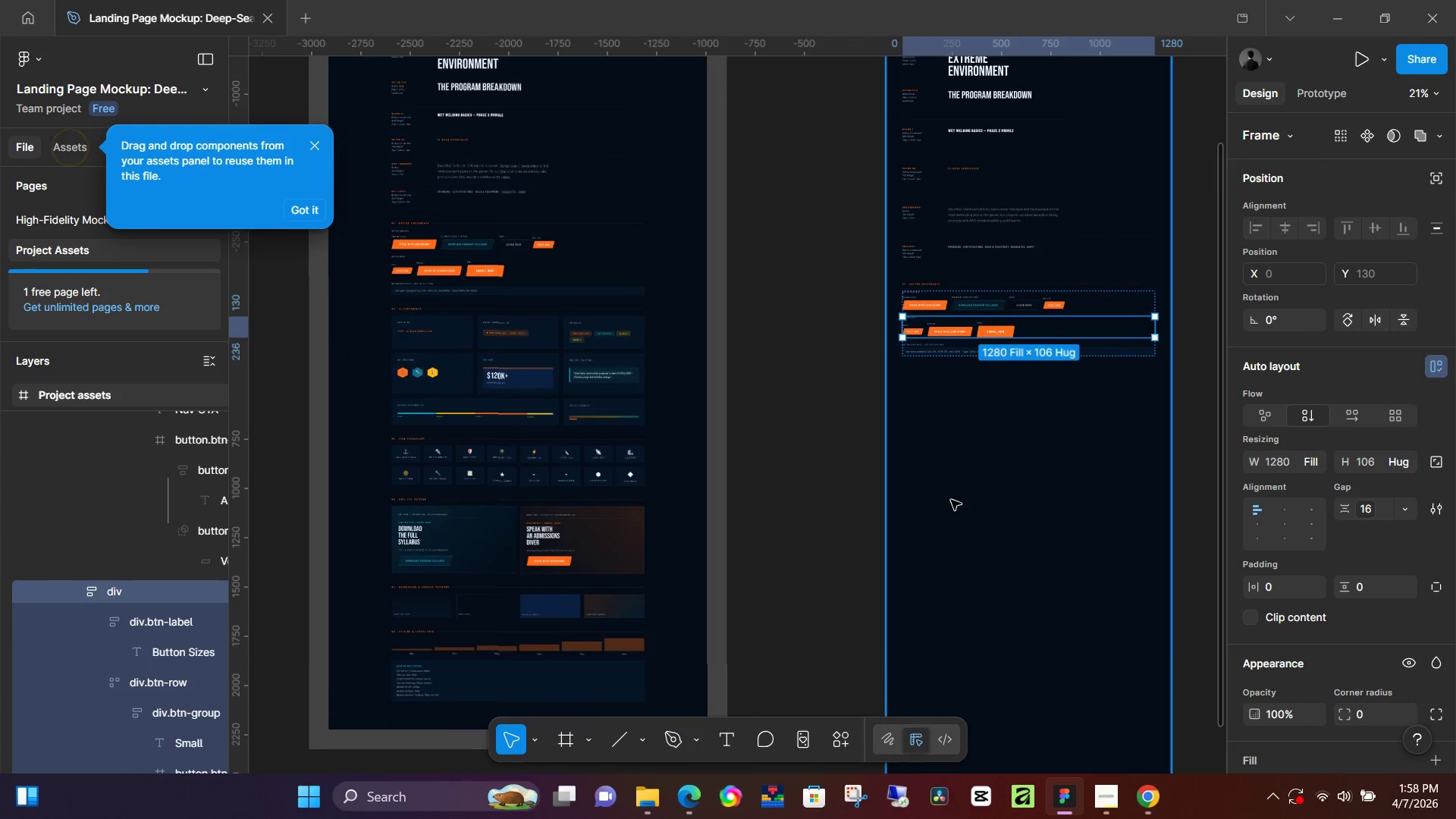 
key(Space)
 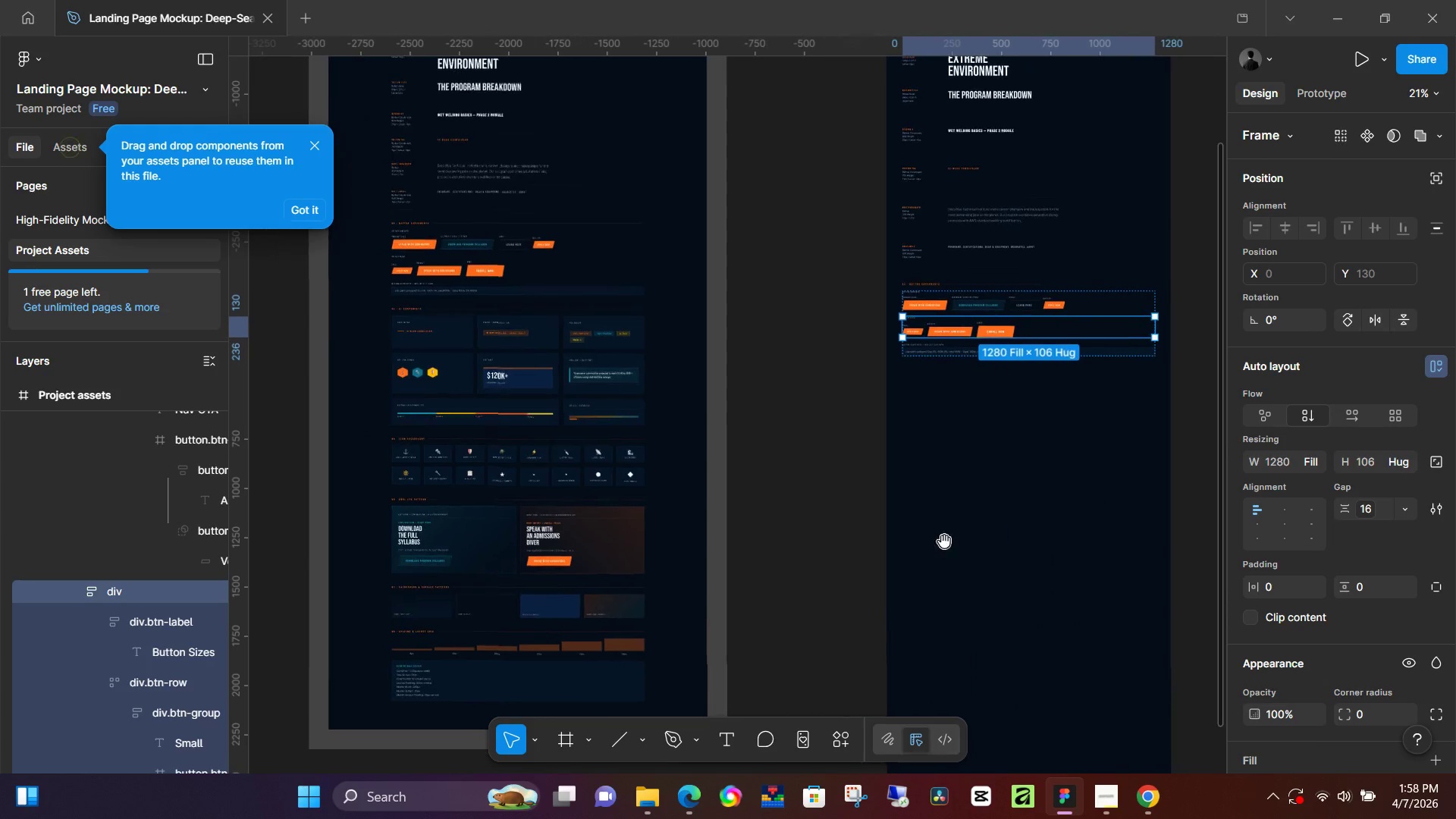 
key(Space)
 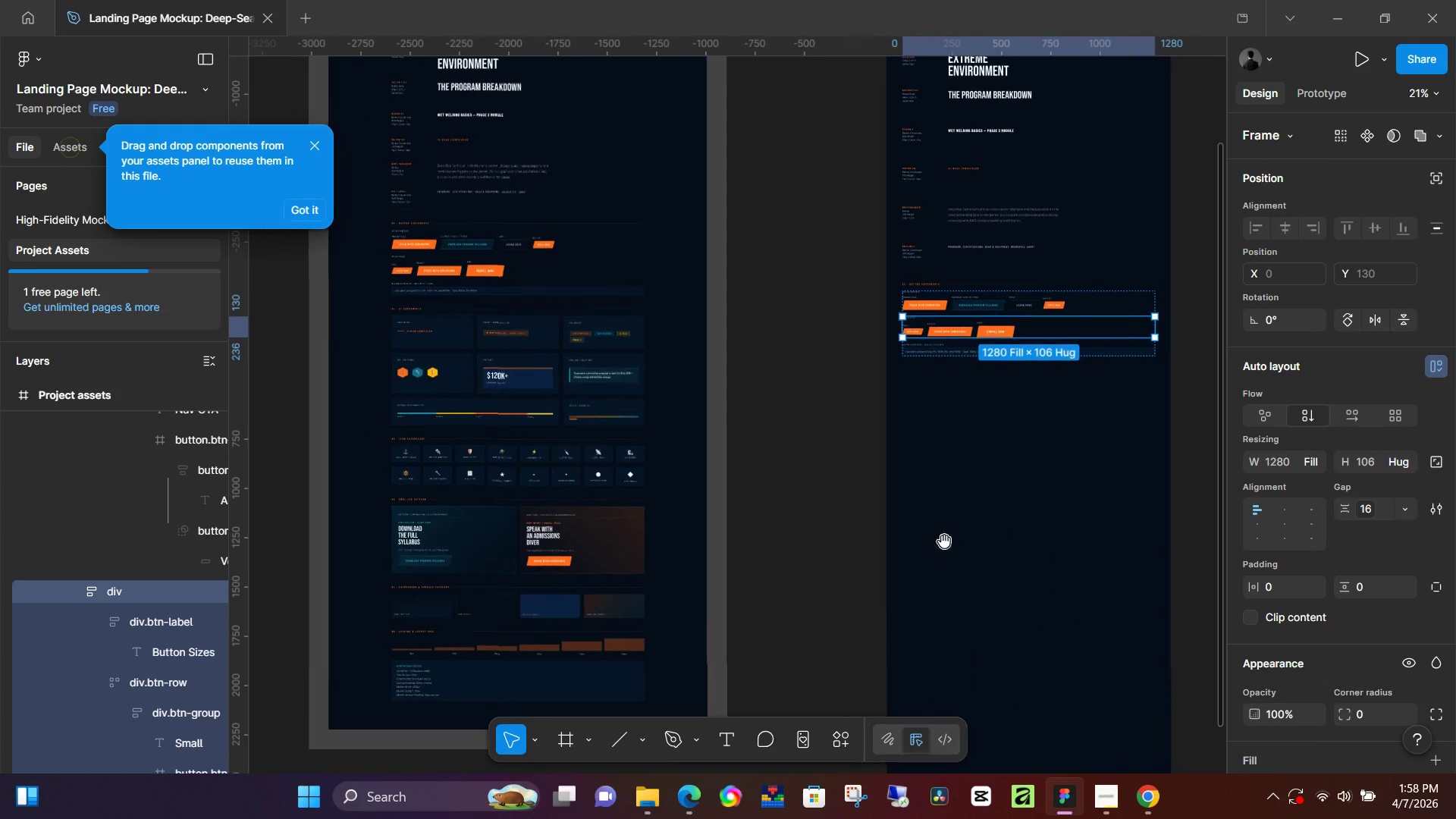 
key(Space)
 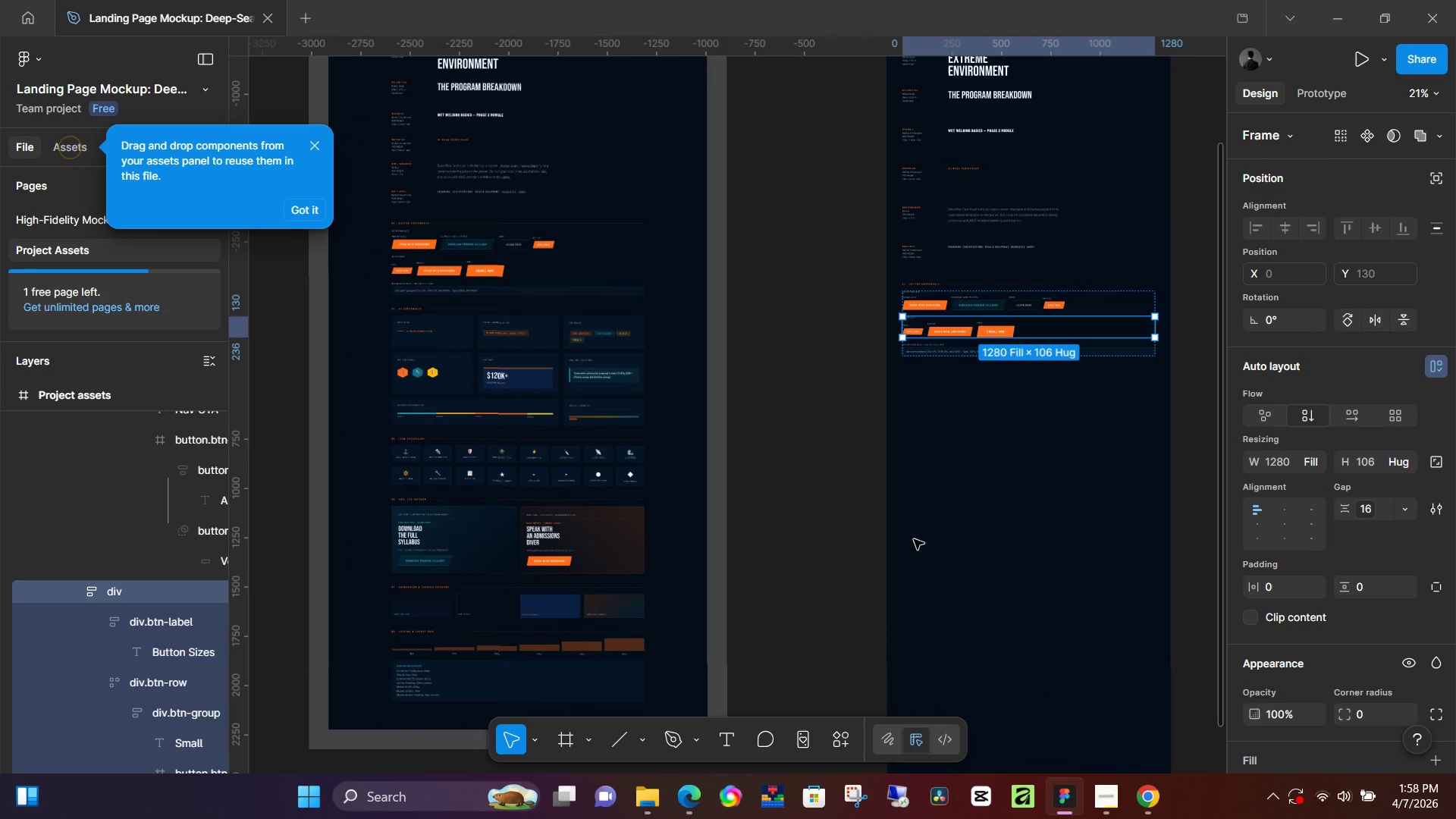 
key(Space)
 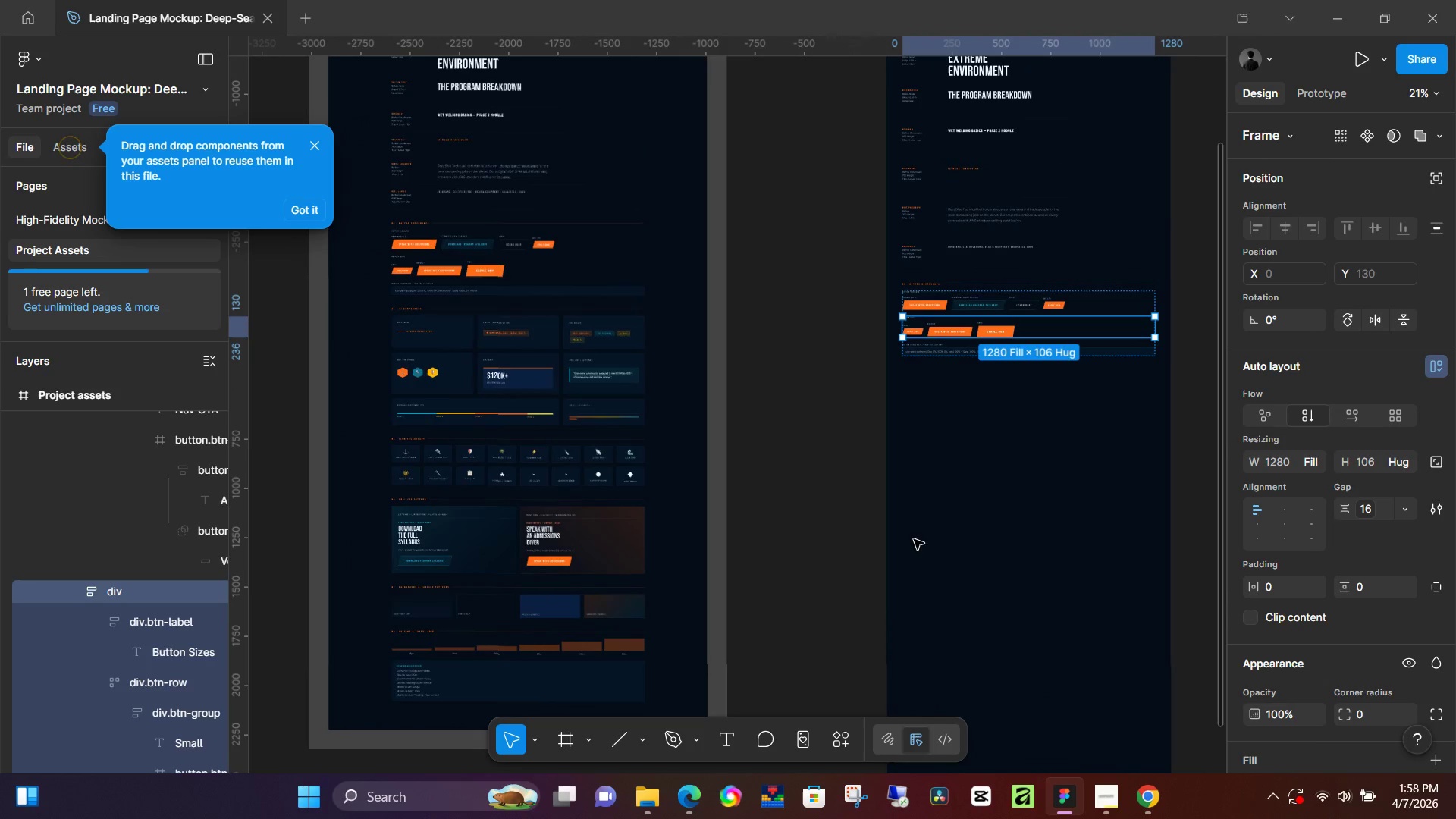 
key(Space)
 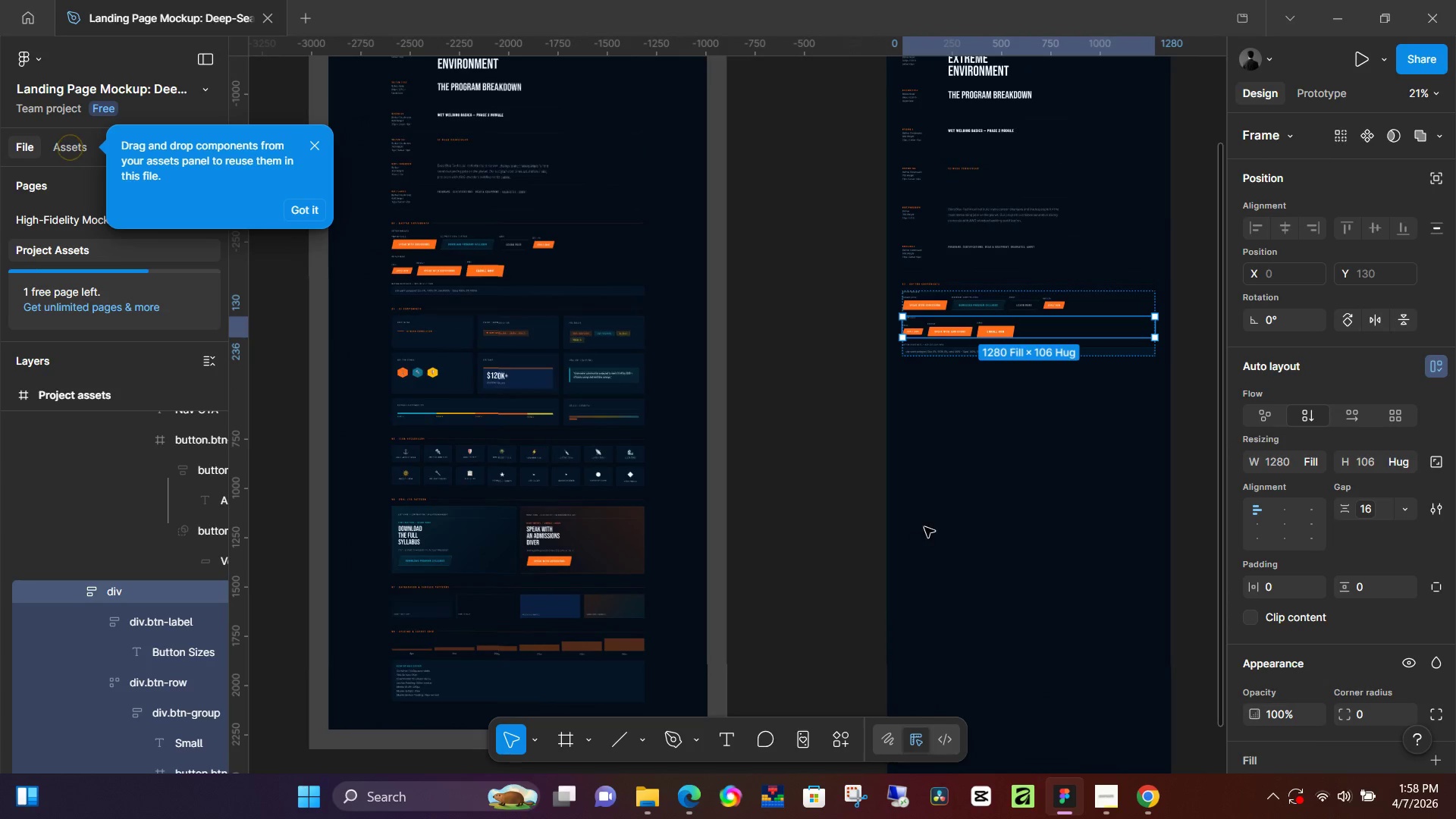 
hold_key(key=Space, duration=1.61)
 